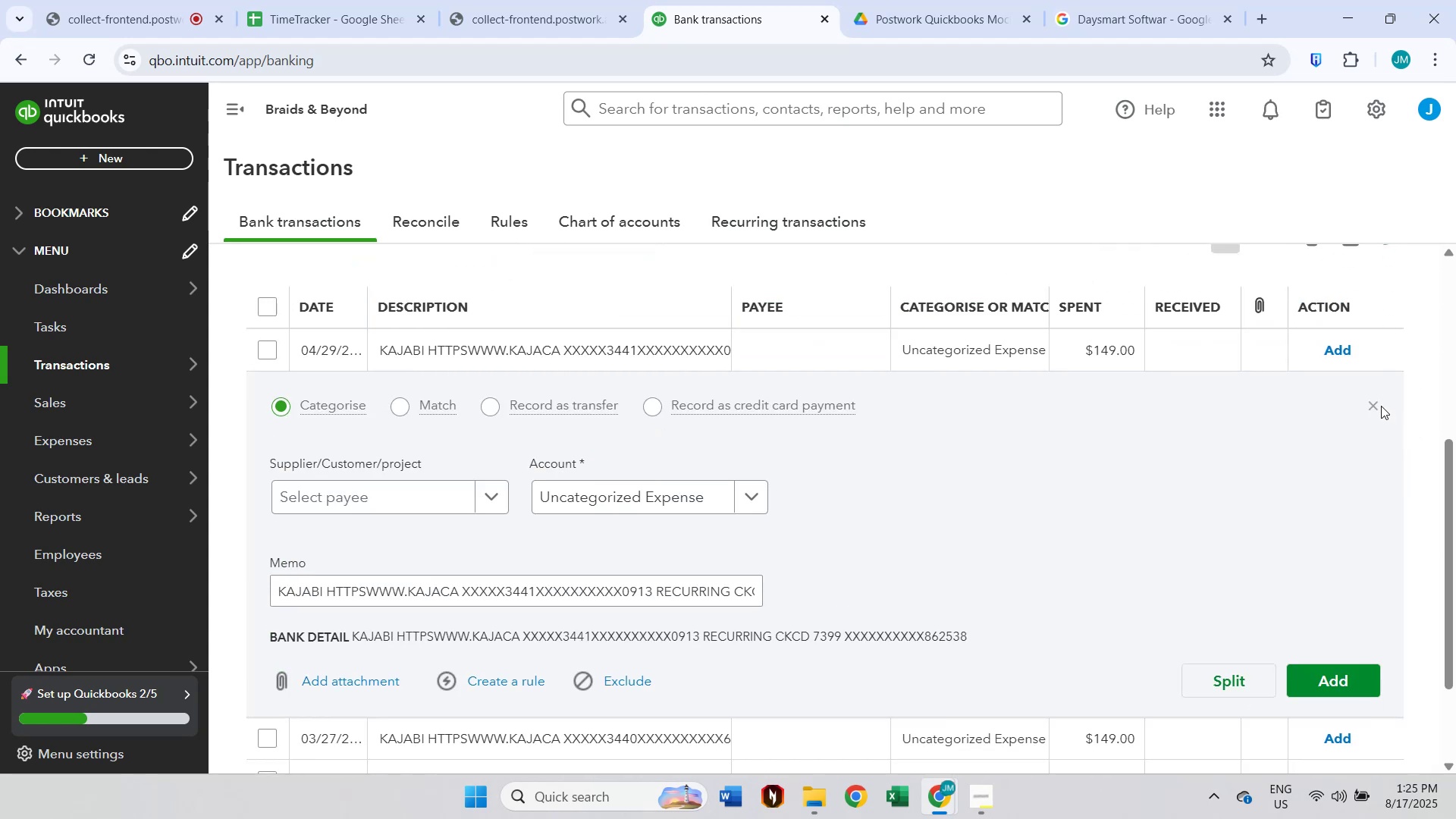 
double_click([1375, 405])
 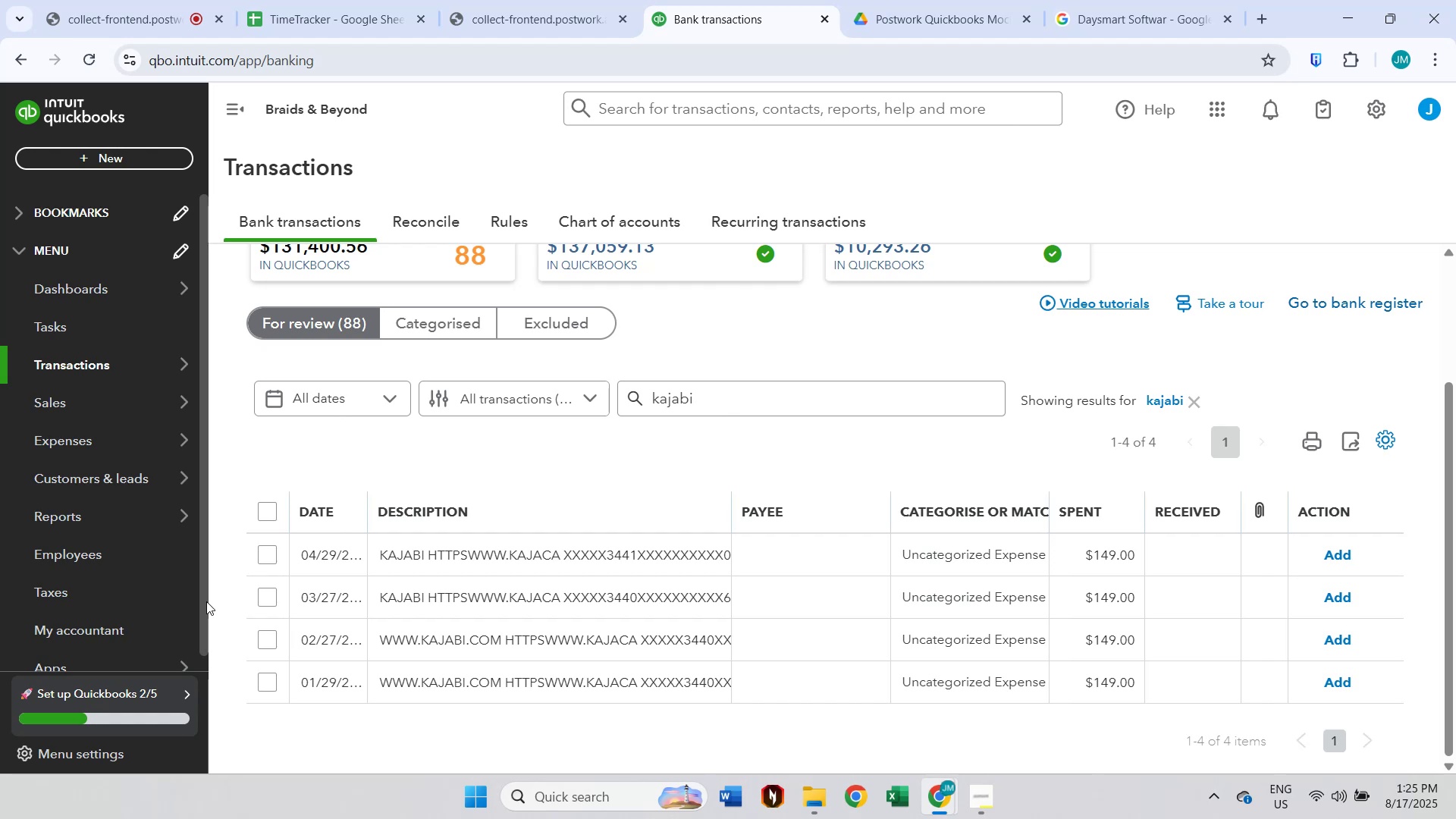 
left_click([270, 512])
 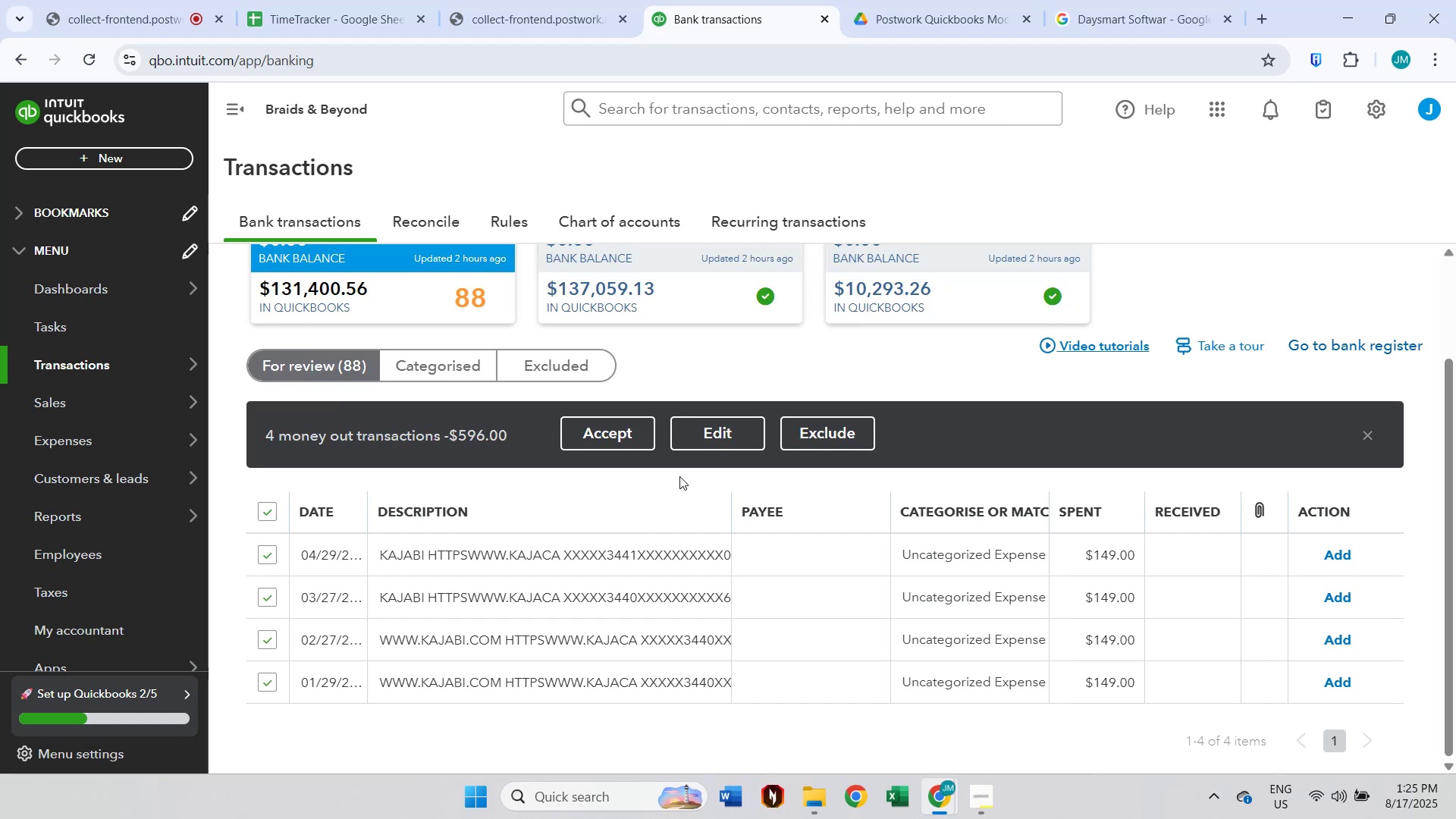 
left_click([704, 439])
 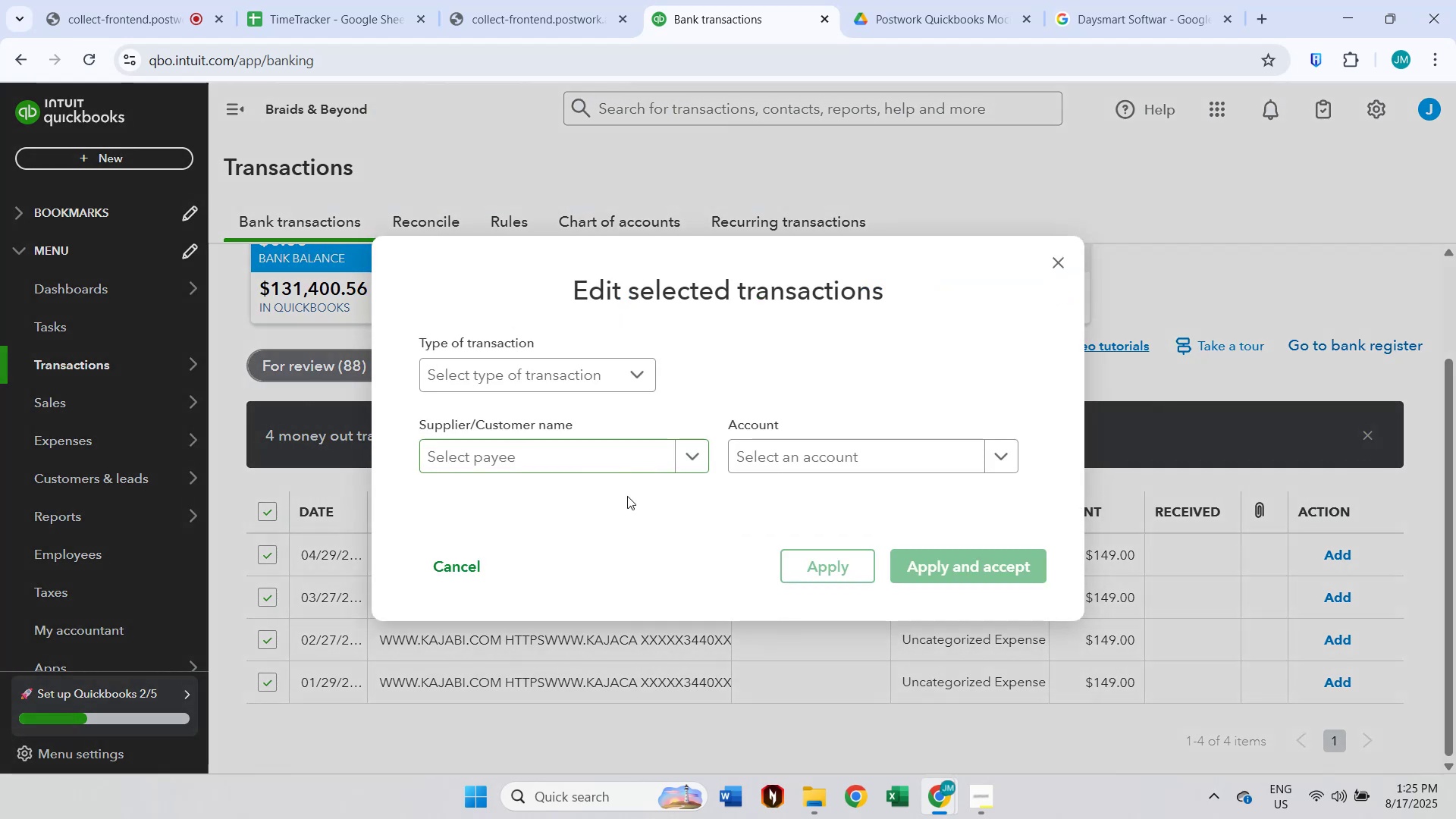 
left_click([577, 453])
 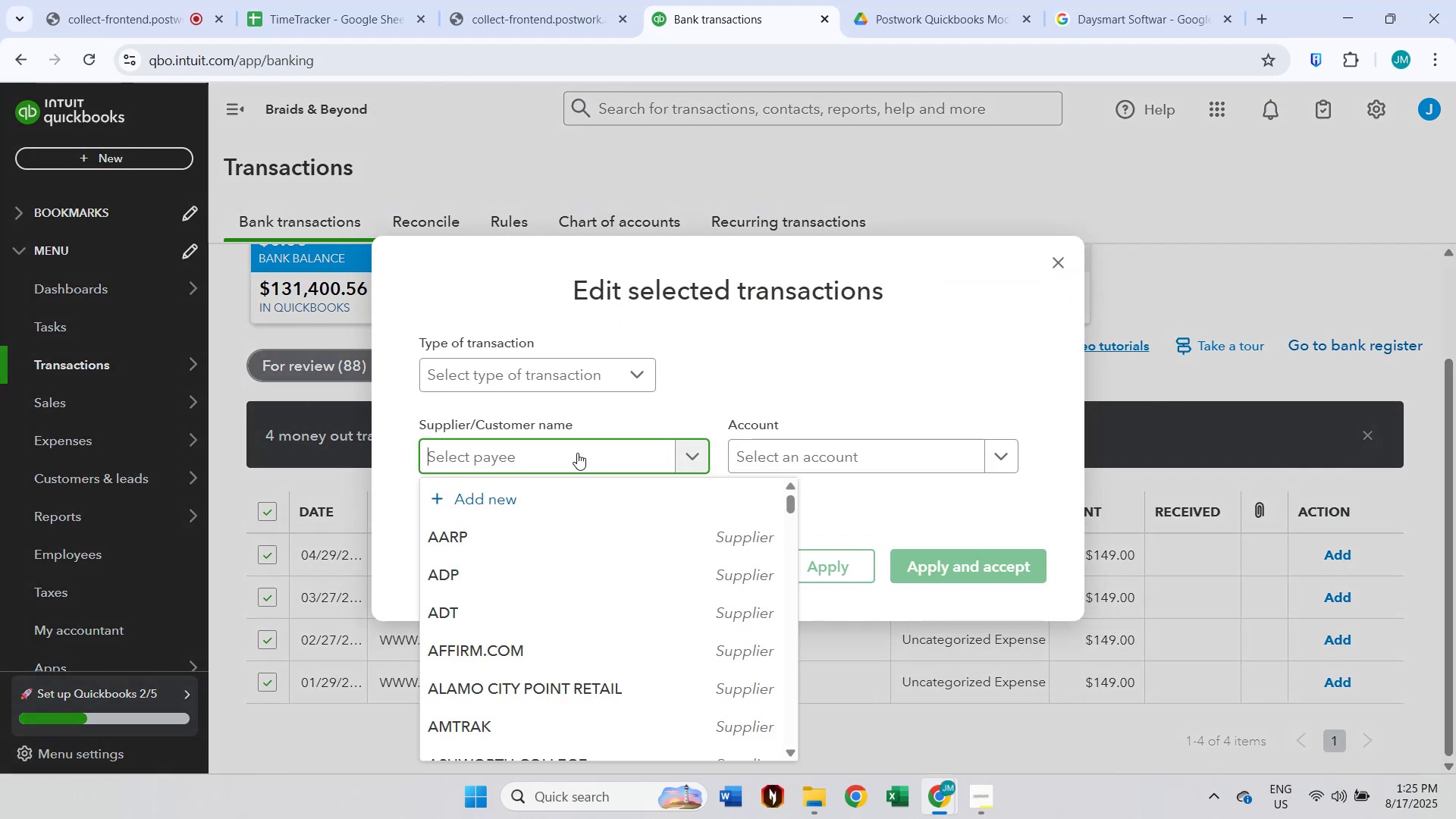 
type(Kja)
key(Backspace)
key(Backspace)
type(ajabi)
 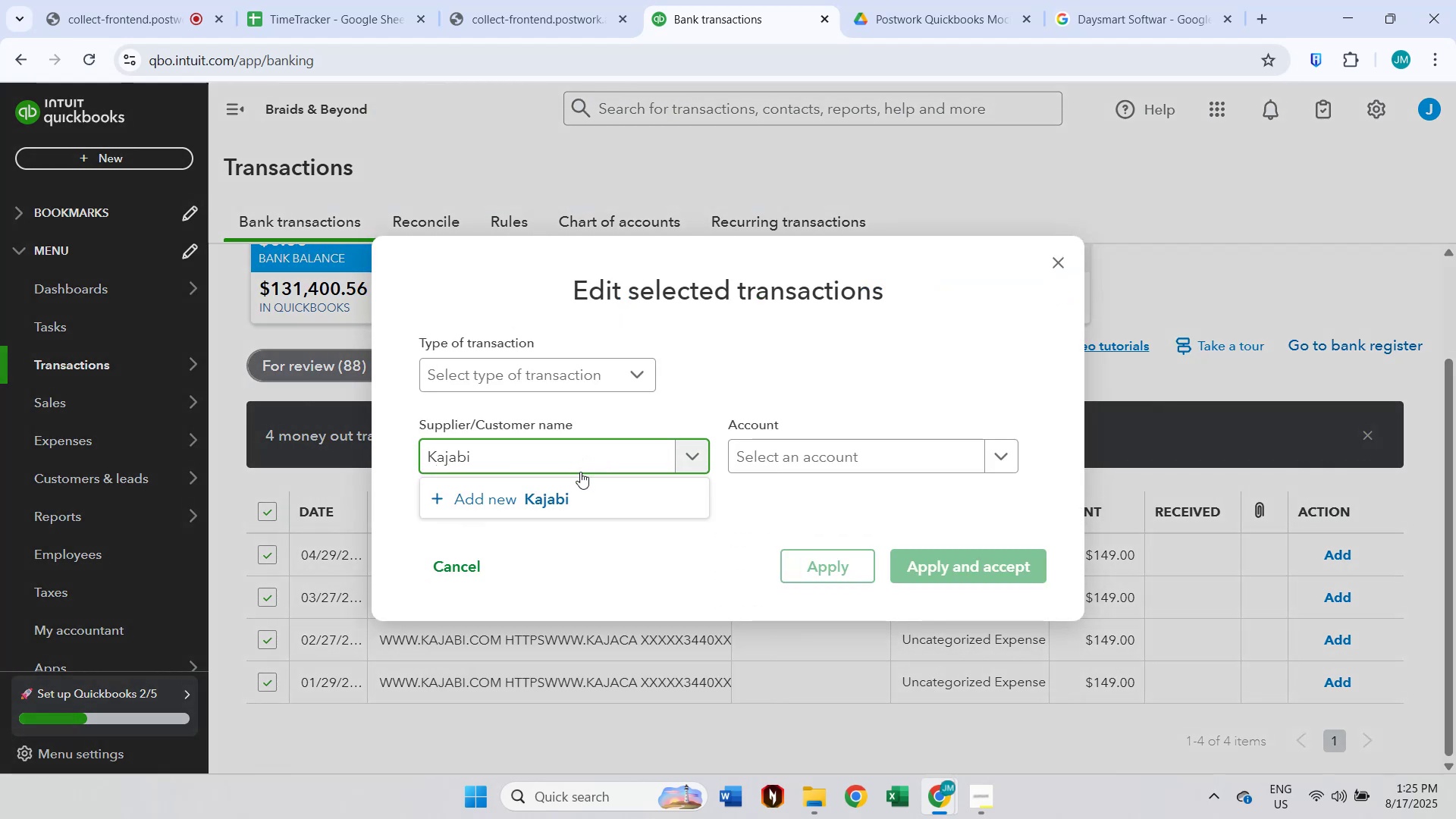 
left_click([590, 517])
 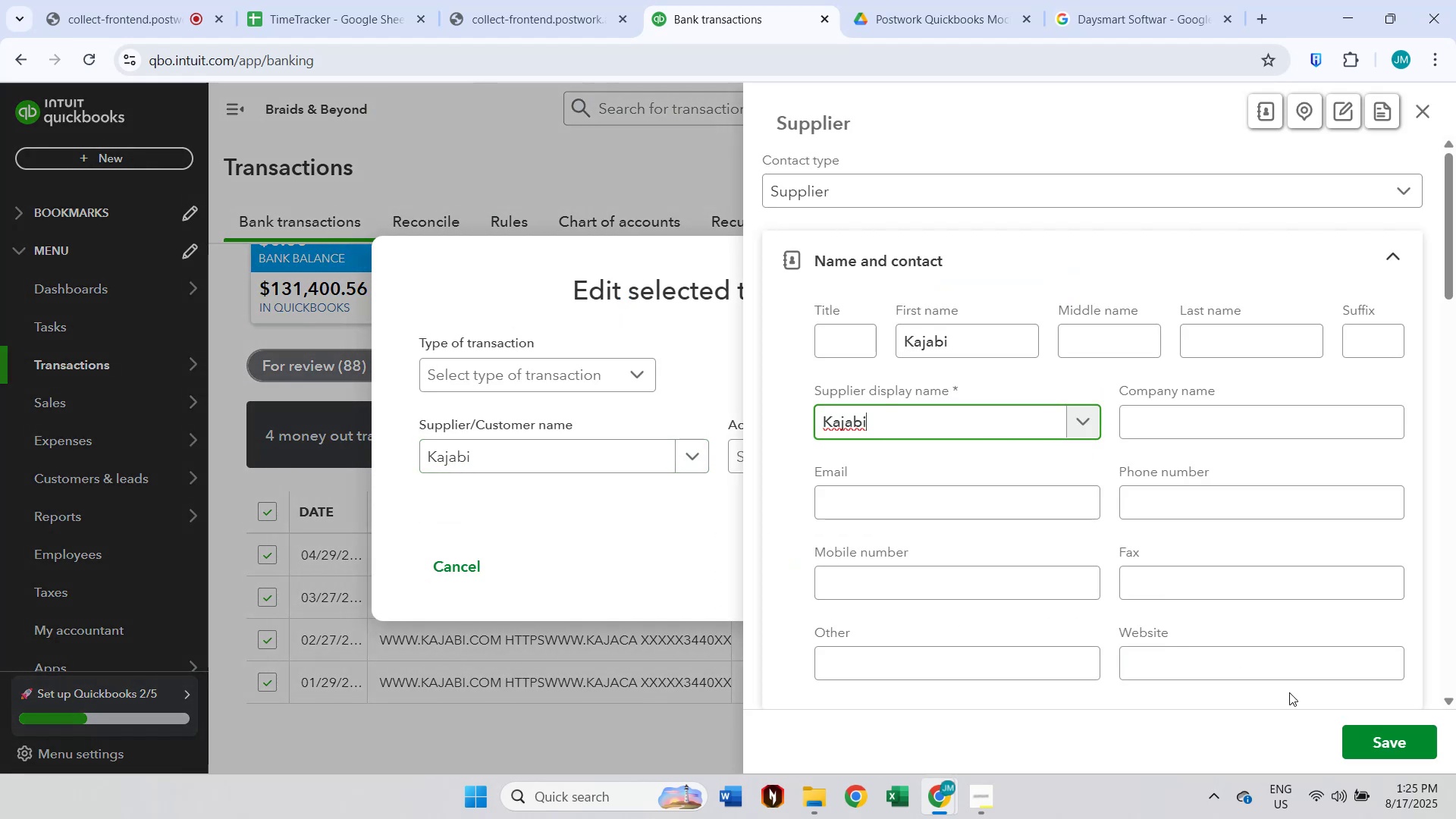 
left_click([1373, 743])
 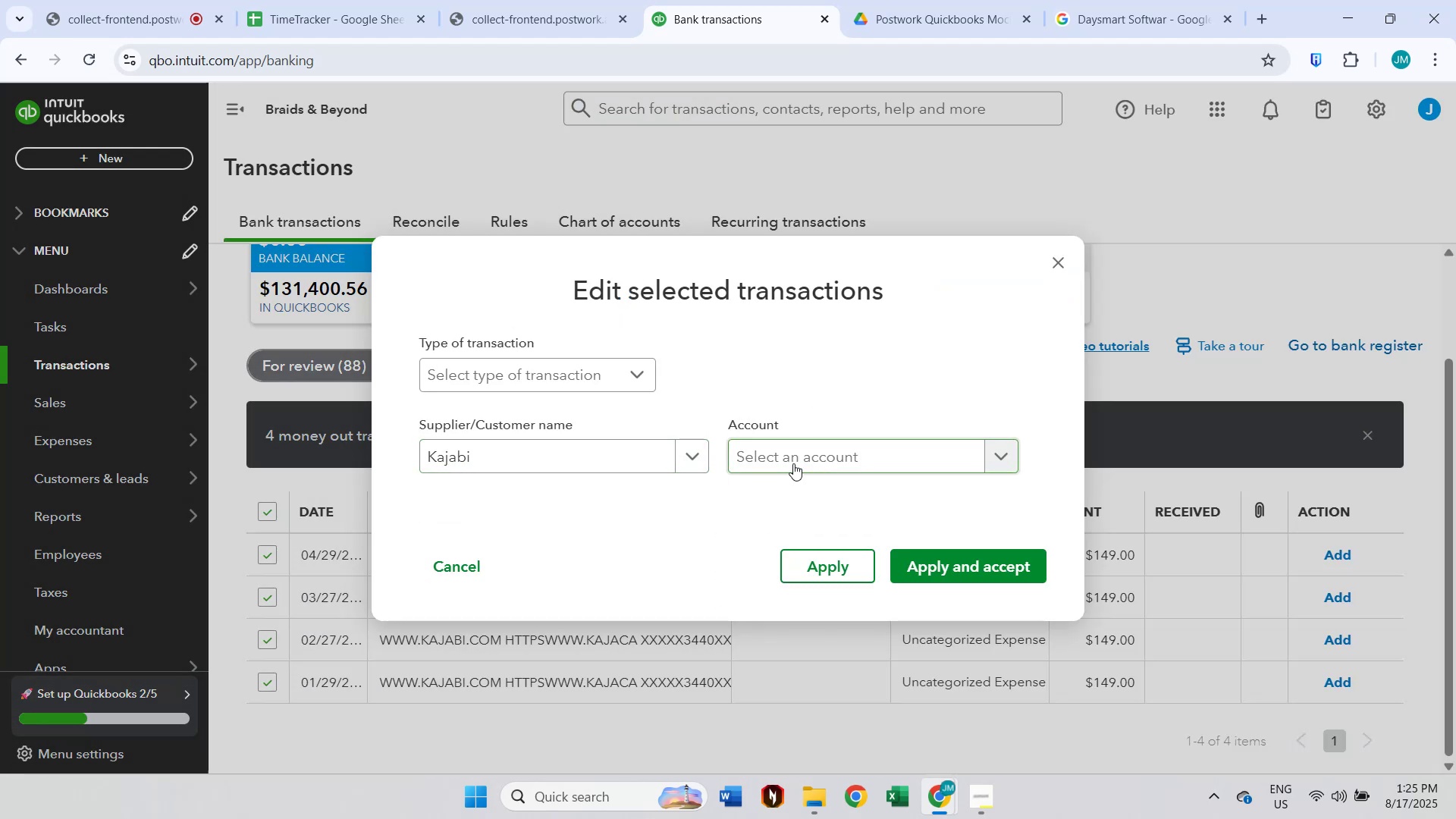 
left_click([793, 463])
 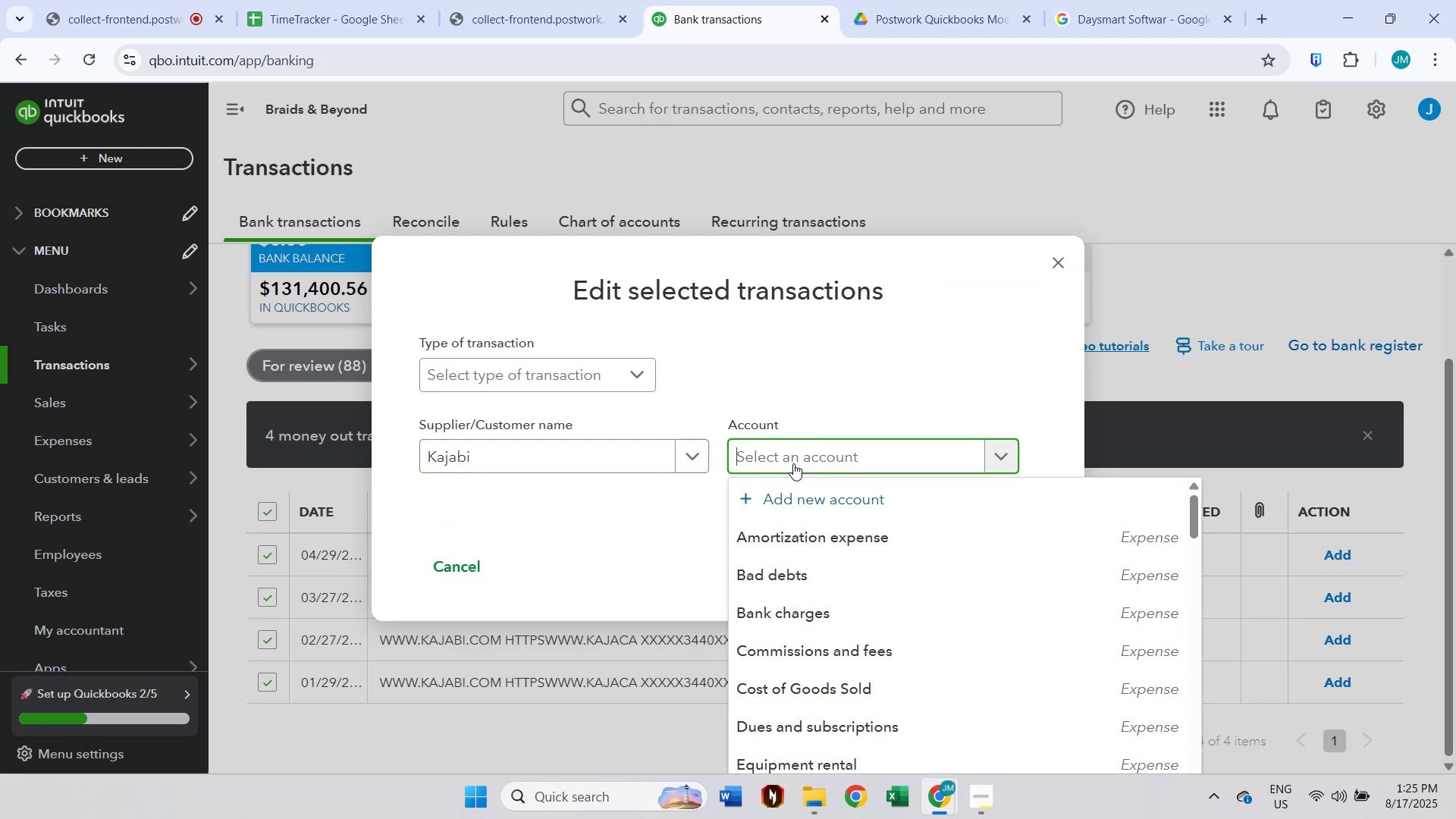 
type(dues)
 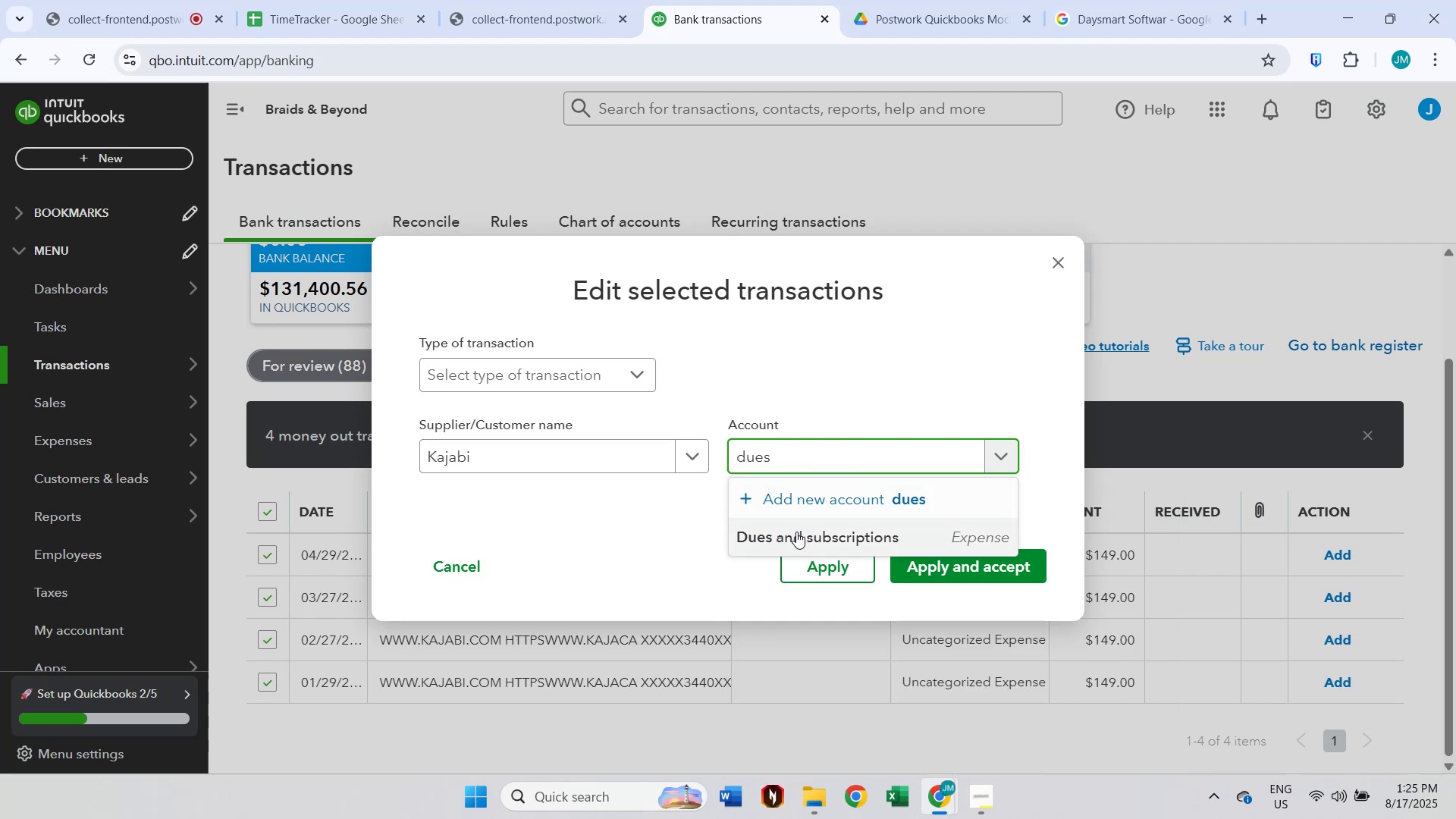 
double_click([974, 582])
 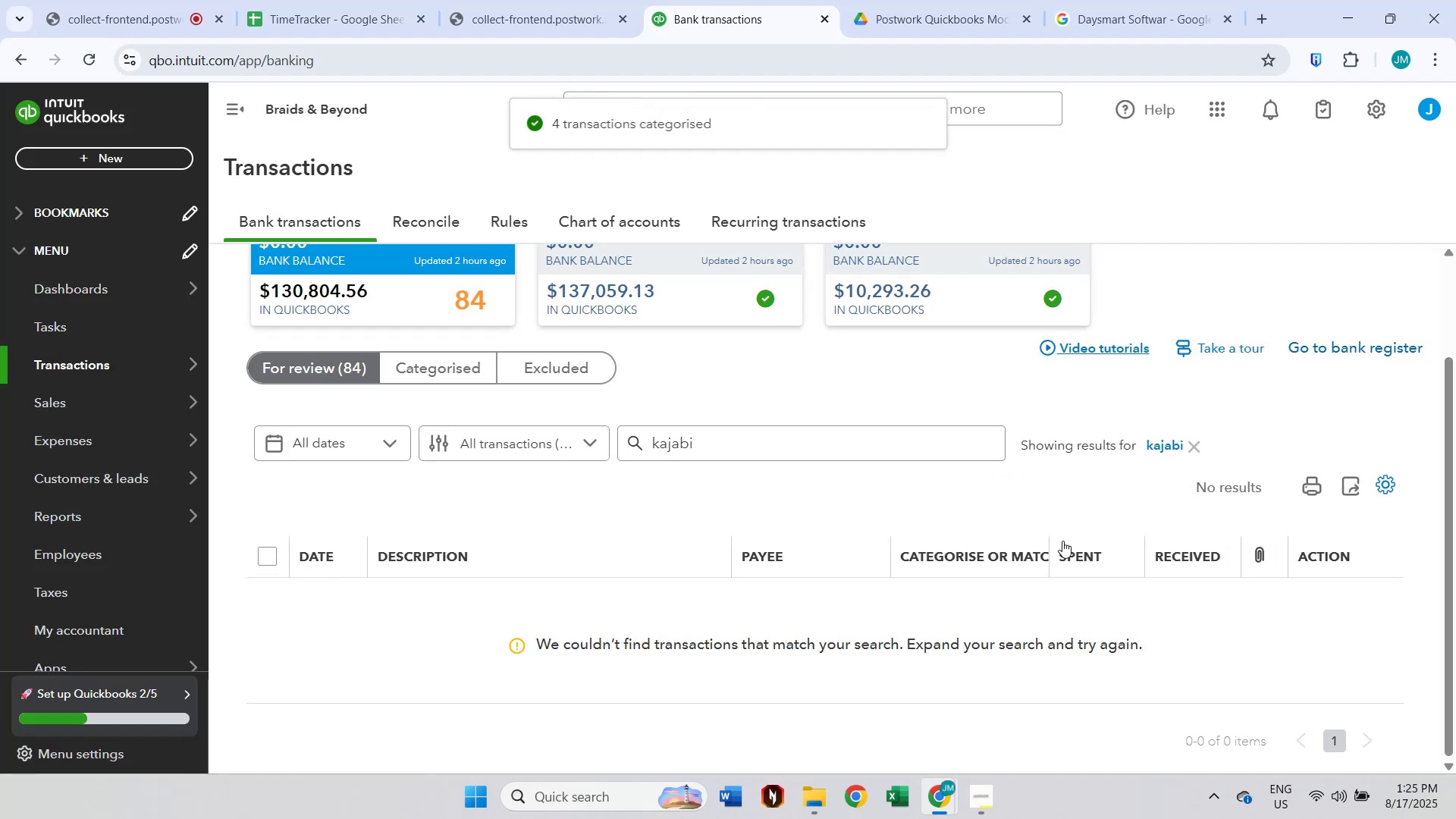 
left_click([1195, 444])
 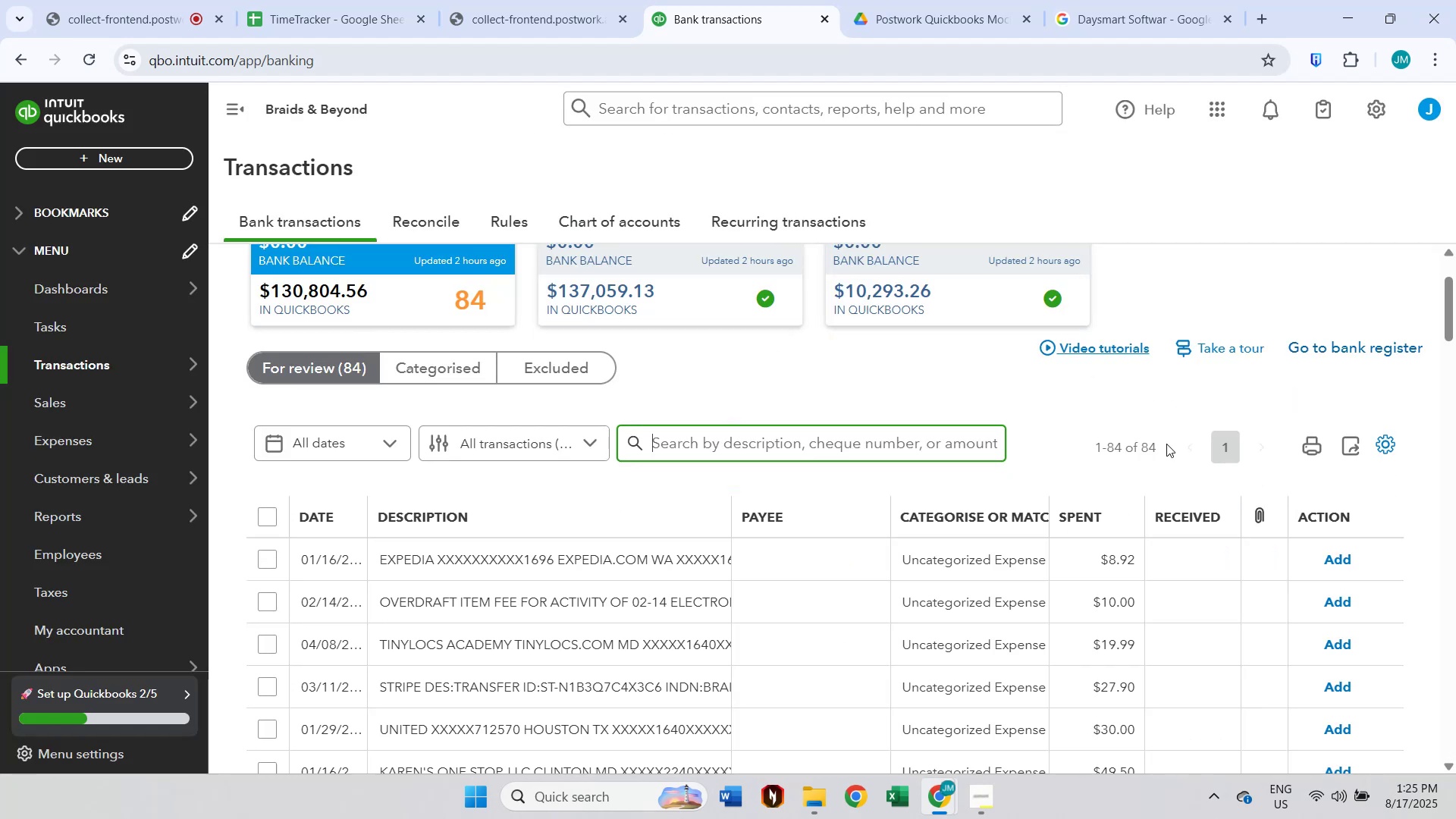 
scroll: coordinate [1166, 444], scroll_direction: down, amount: 8.0
 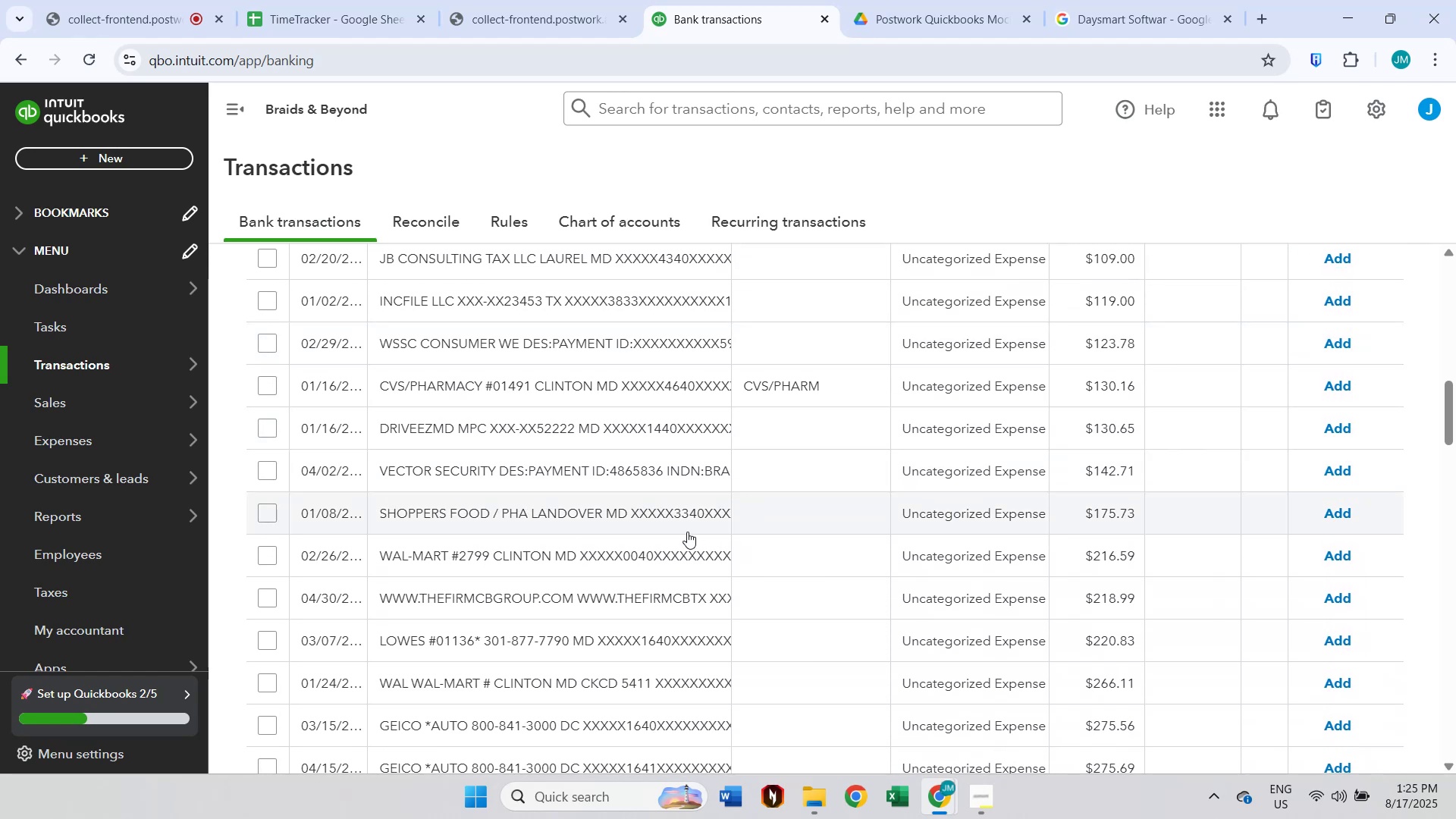 
left_click([664, 523])
 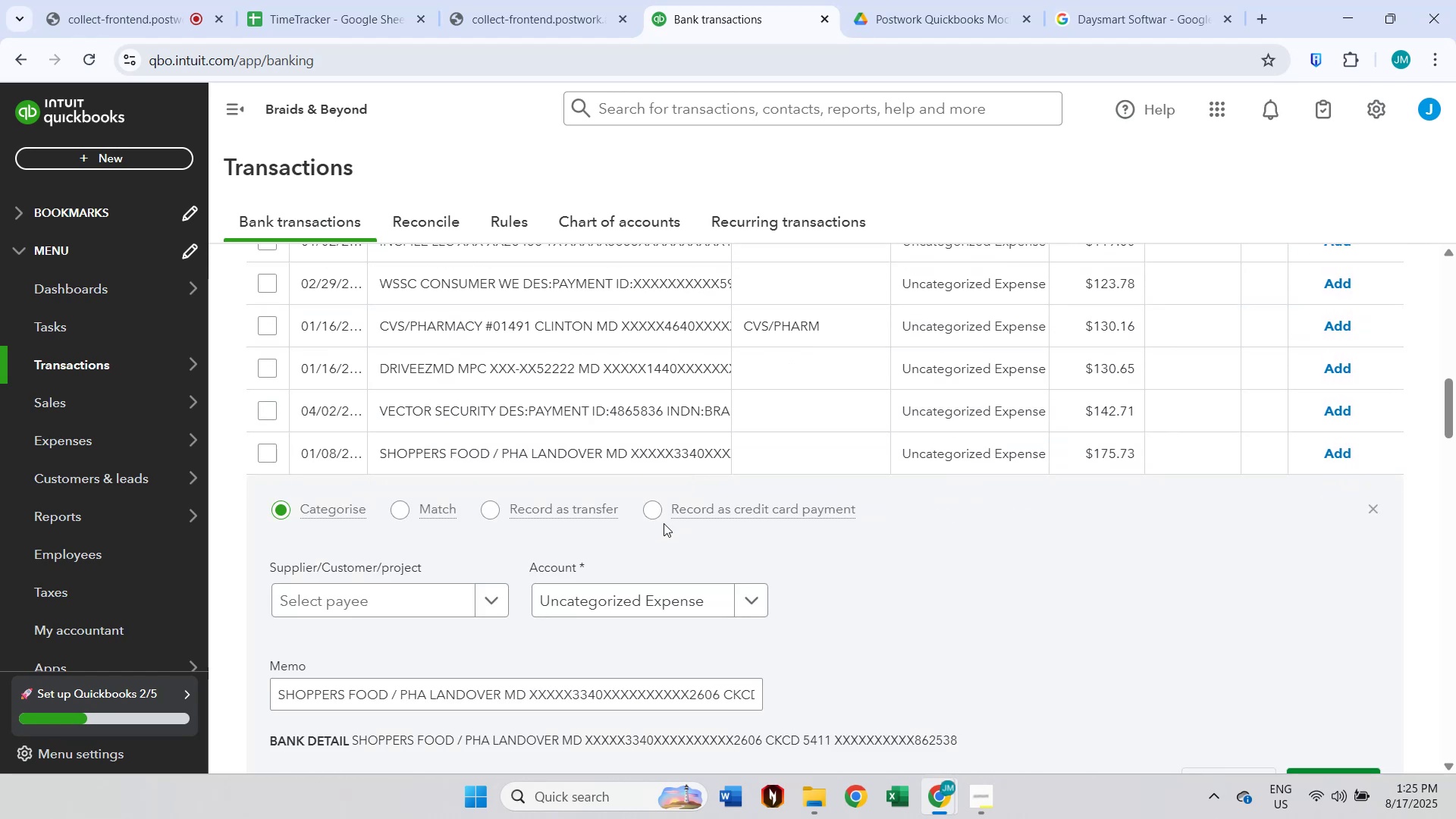 
scroll: coordinate [446, 686], scroll_direction: down, amount: 1.0
 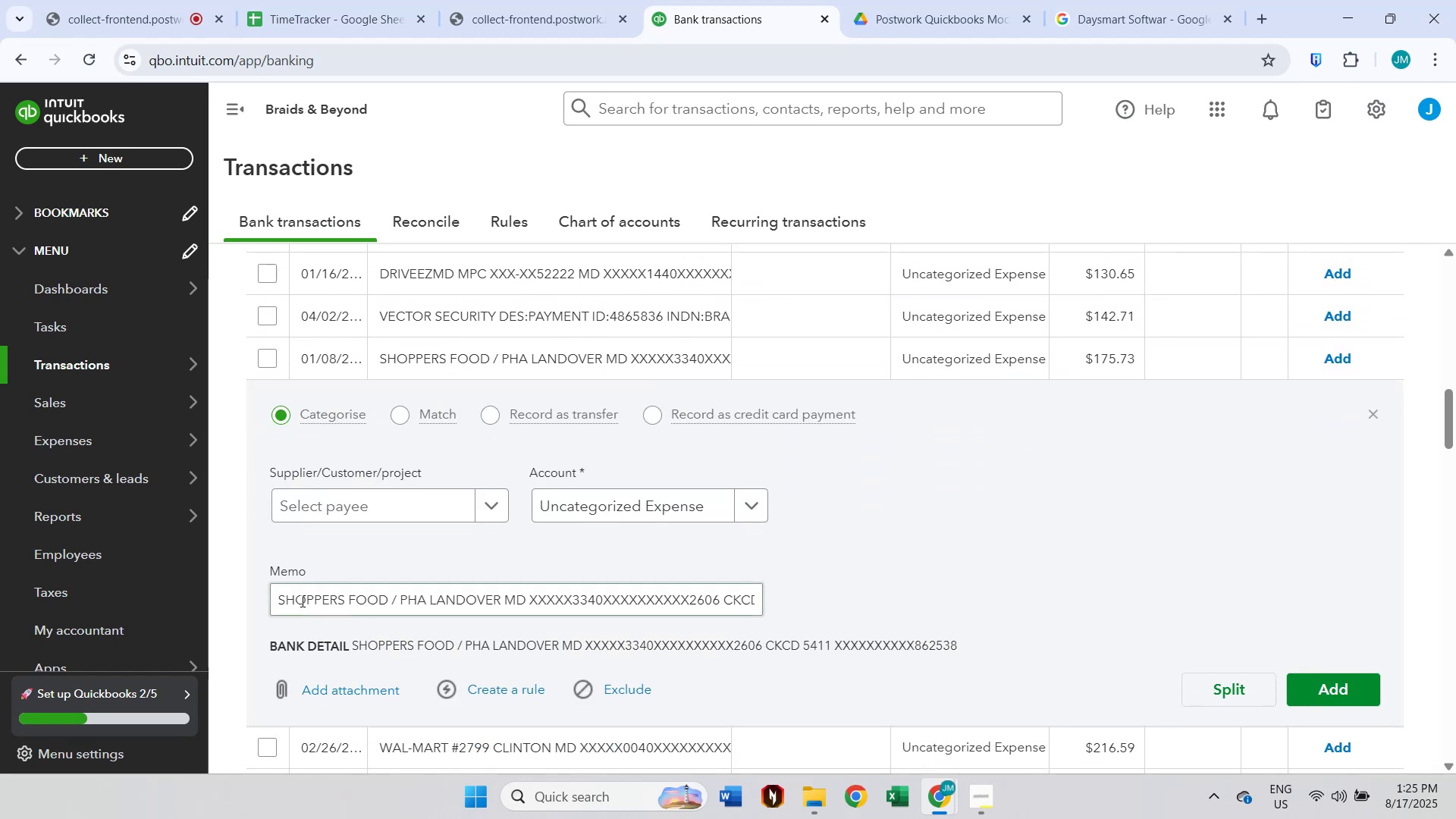 
double_click([303, 596])
 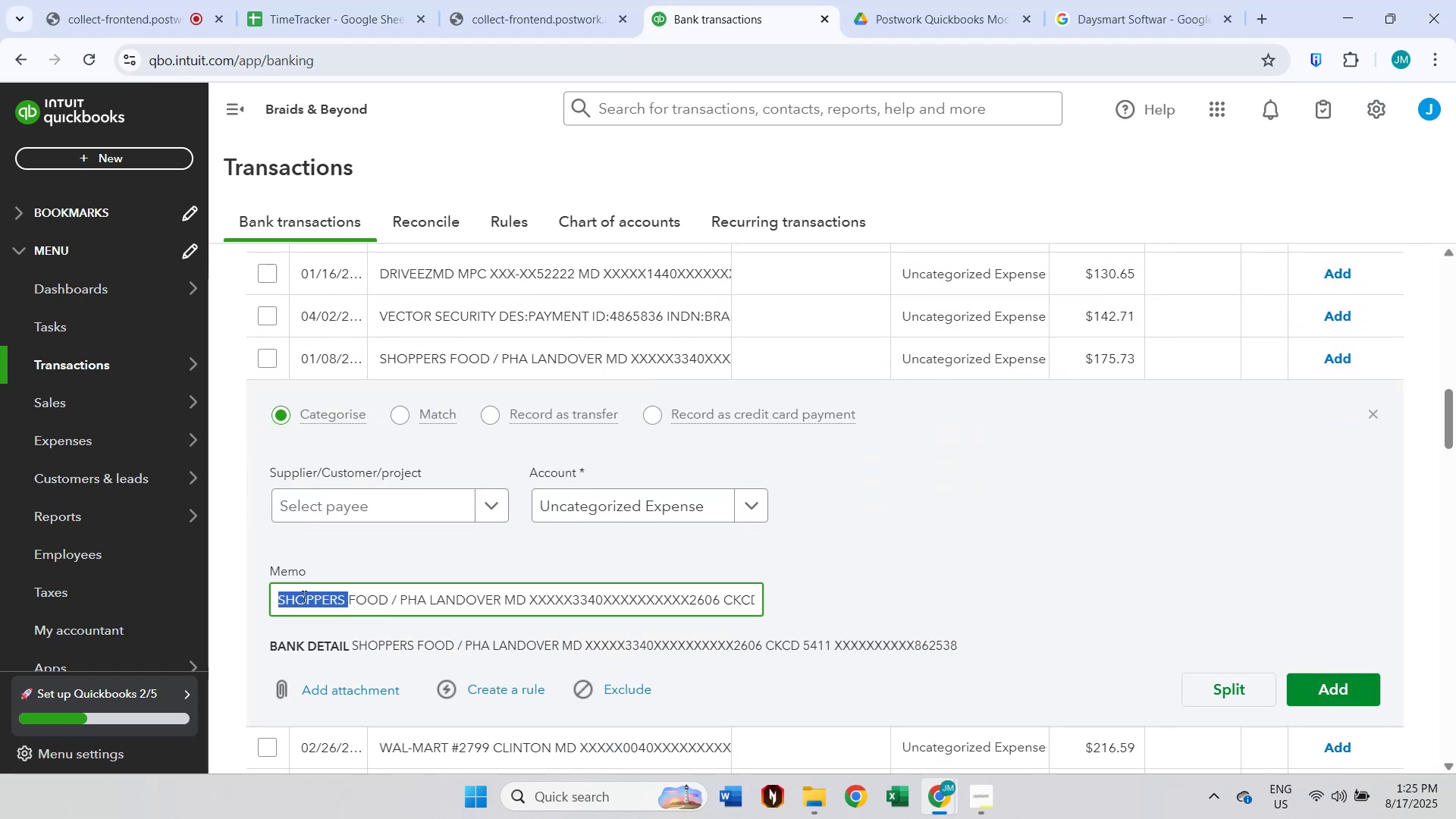 
hold_key(key=ShiftLeft, duration=0.32)
triple_click([343, 594])
 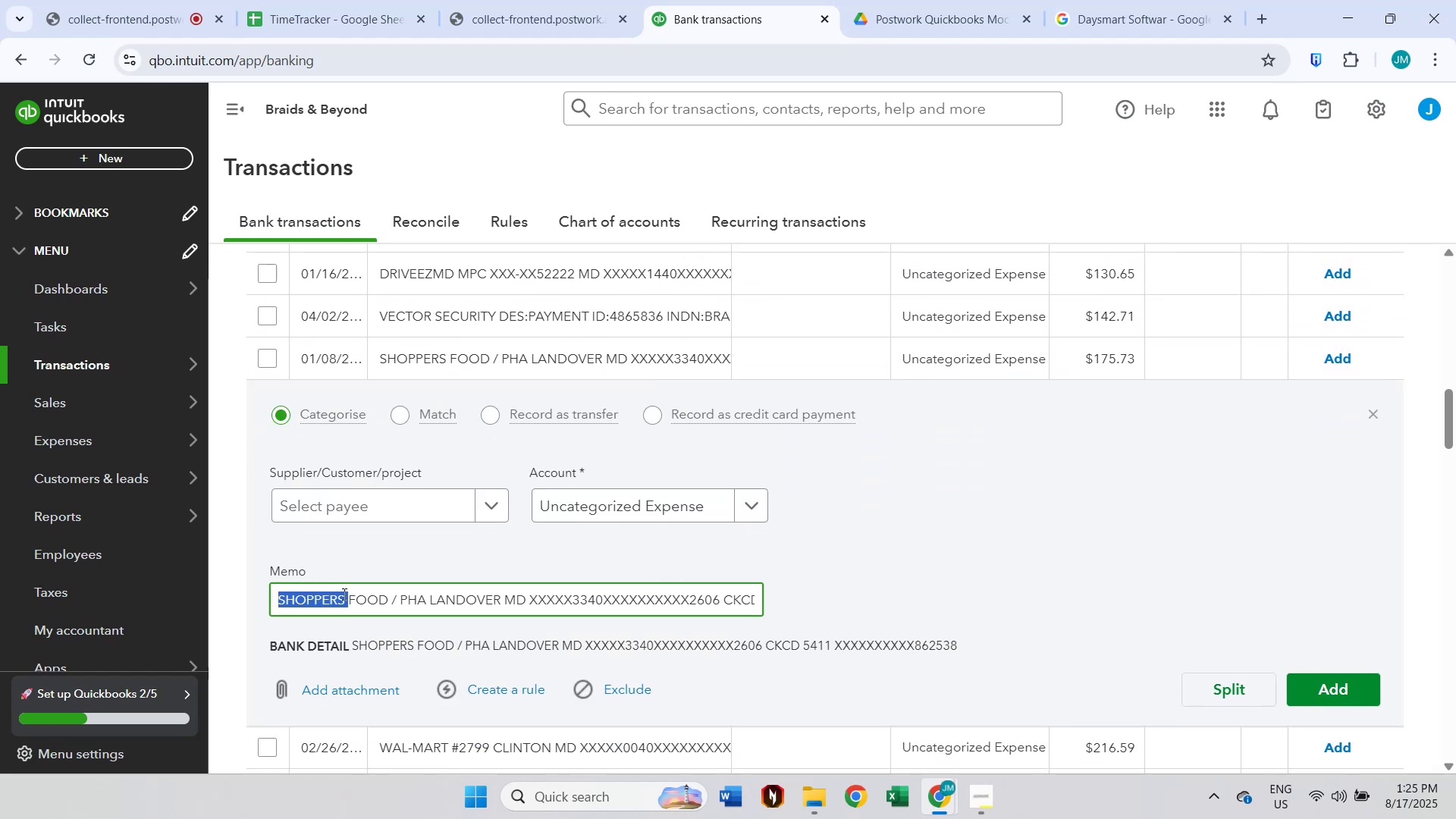 
key(Control+Shift+ControlLeft)
 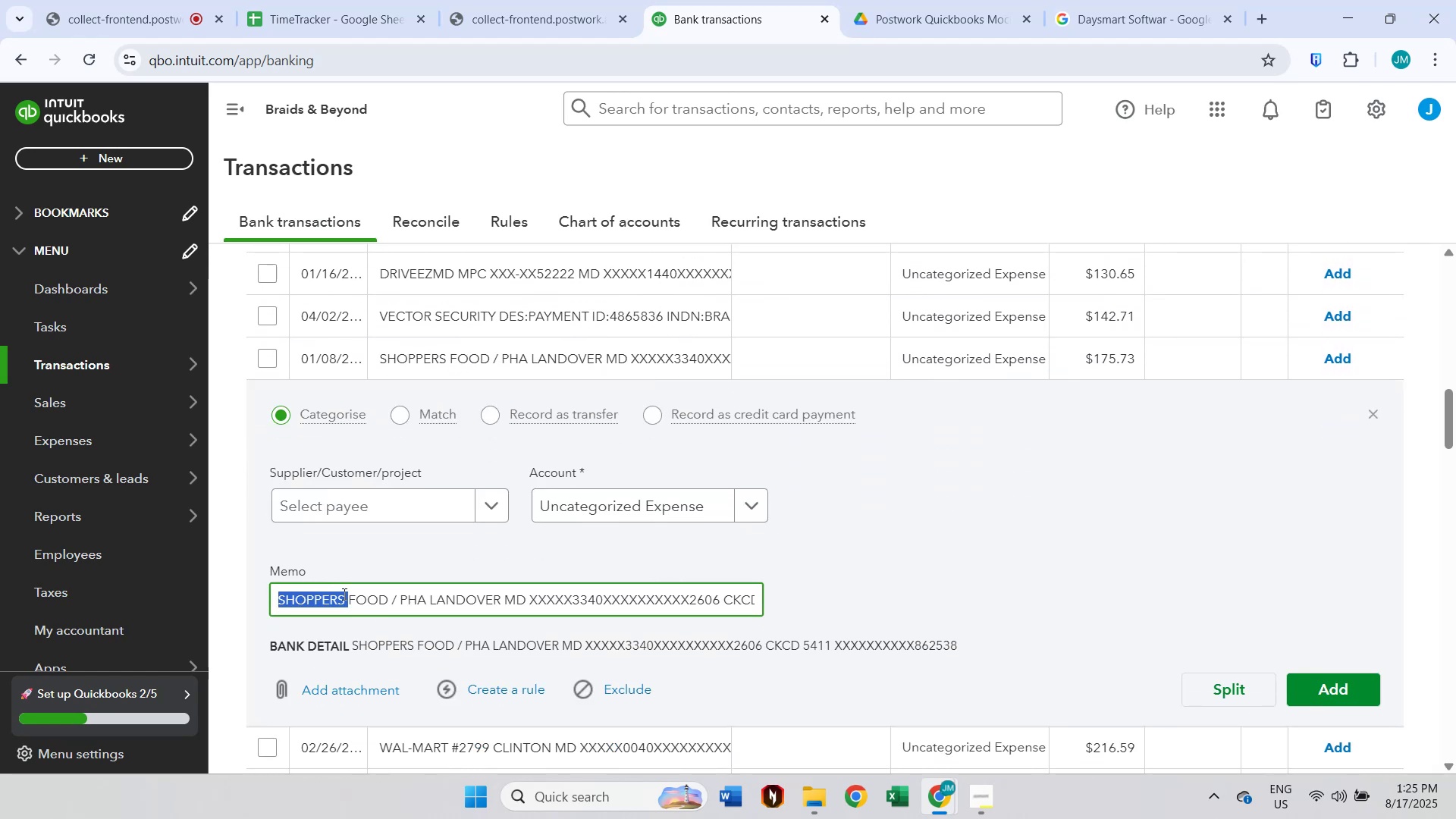 
hold_key(key=ShiftLeft, duration=0.58)
left_click([350, 602])
 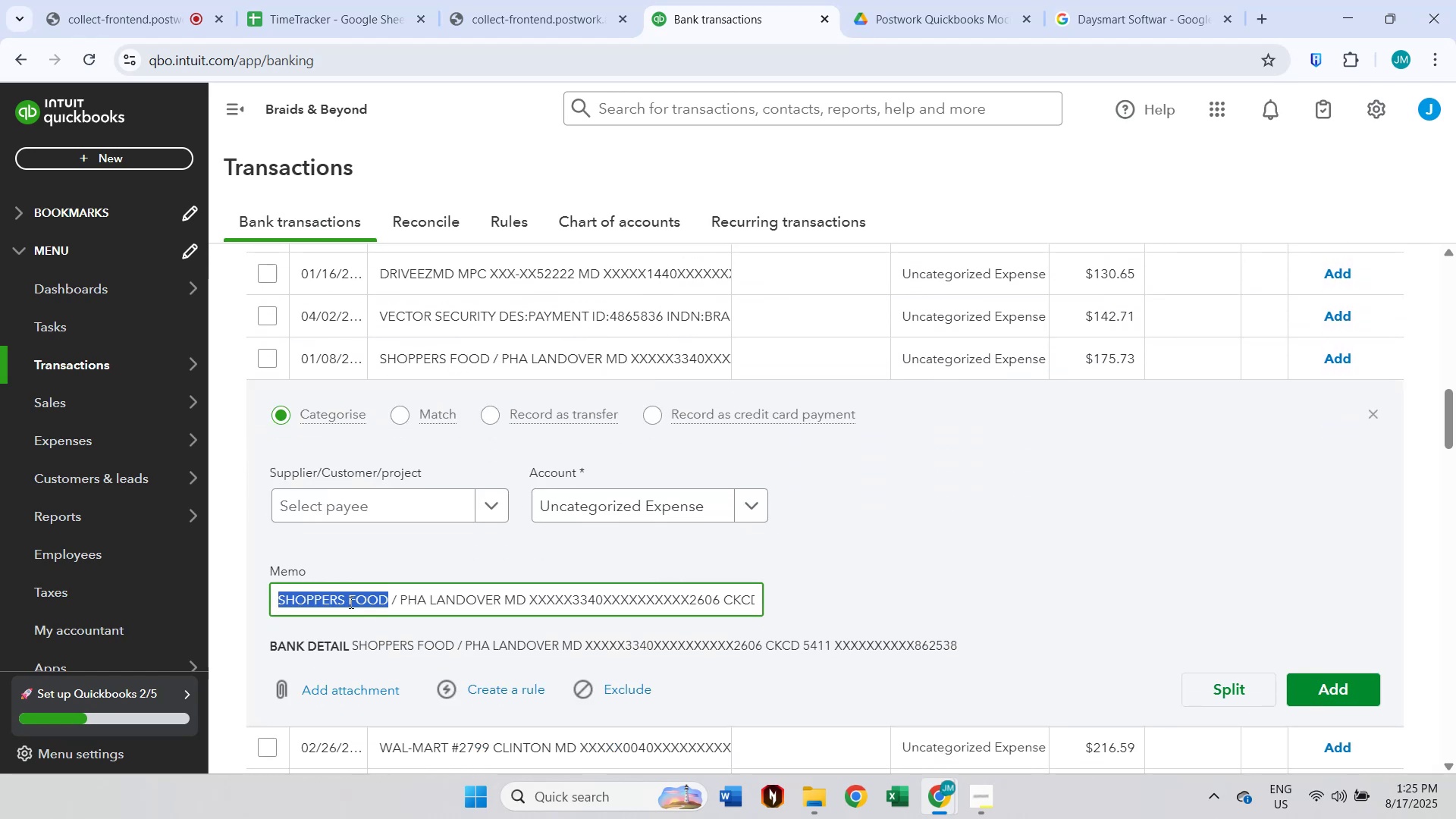 
key(Control+C)
 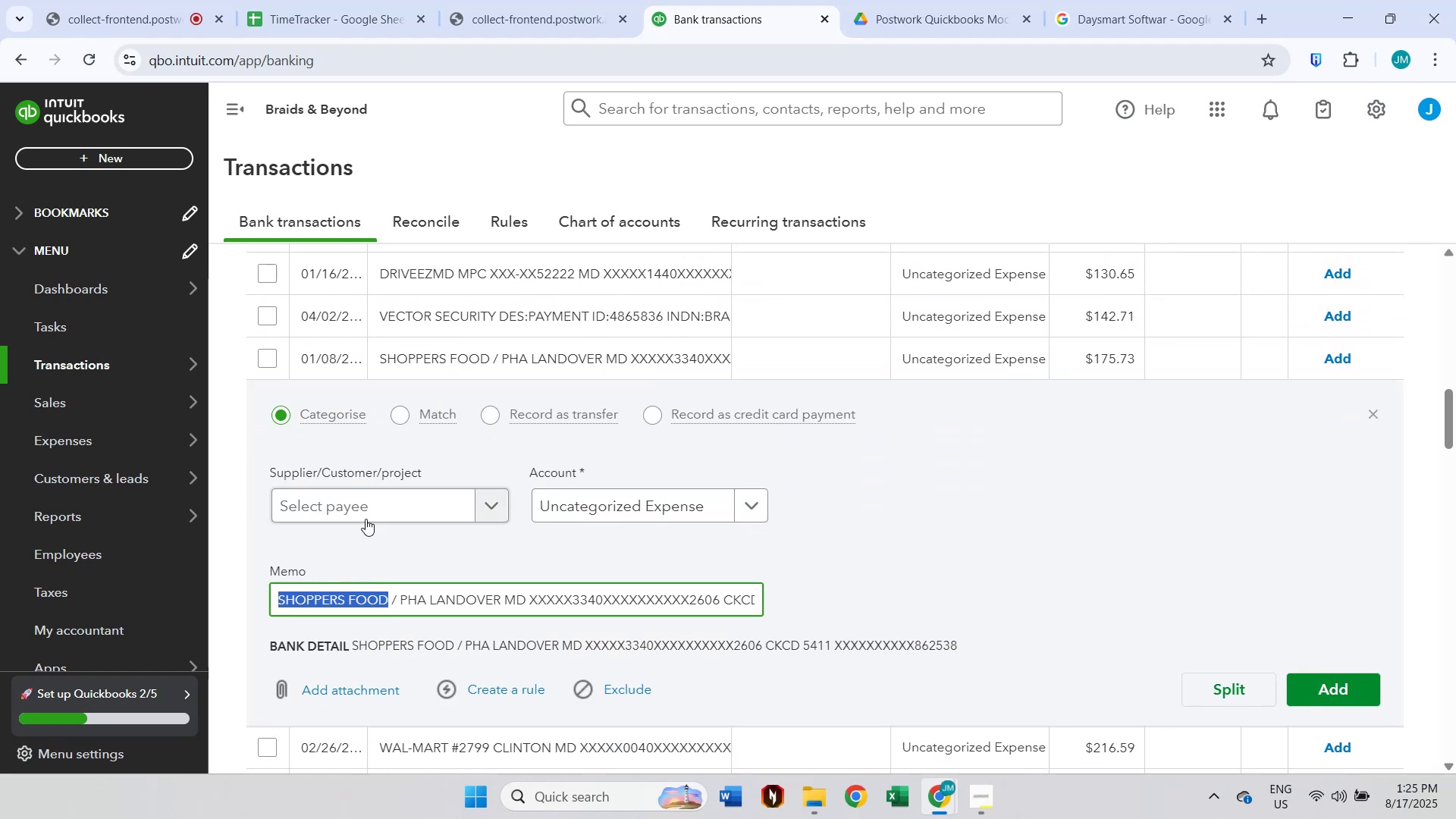 
key(Control+ControlLeft)
 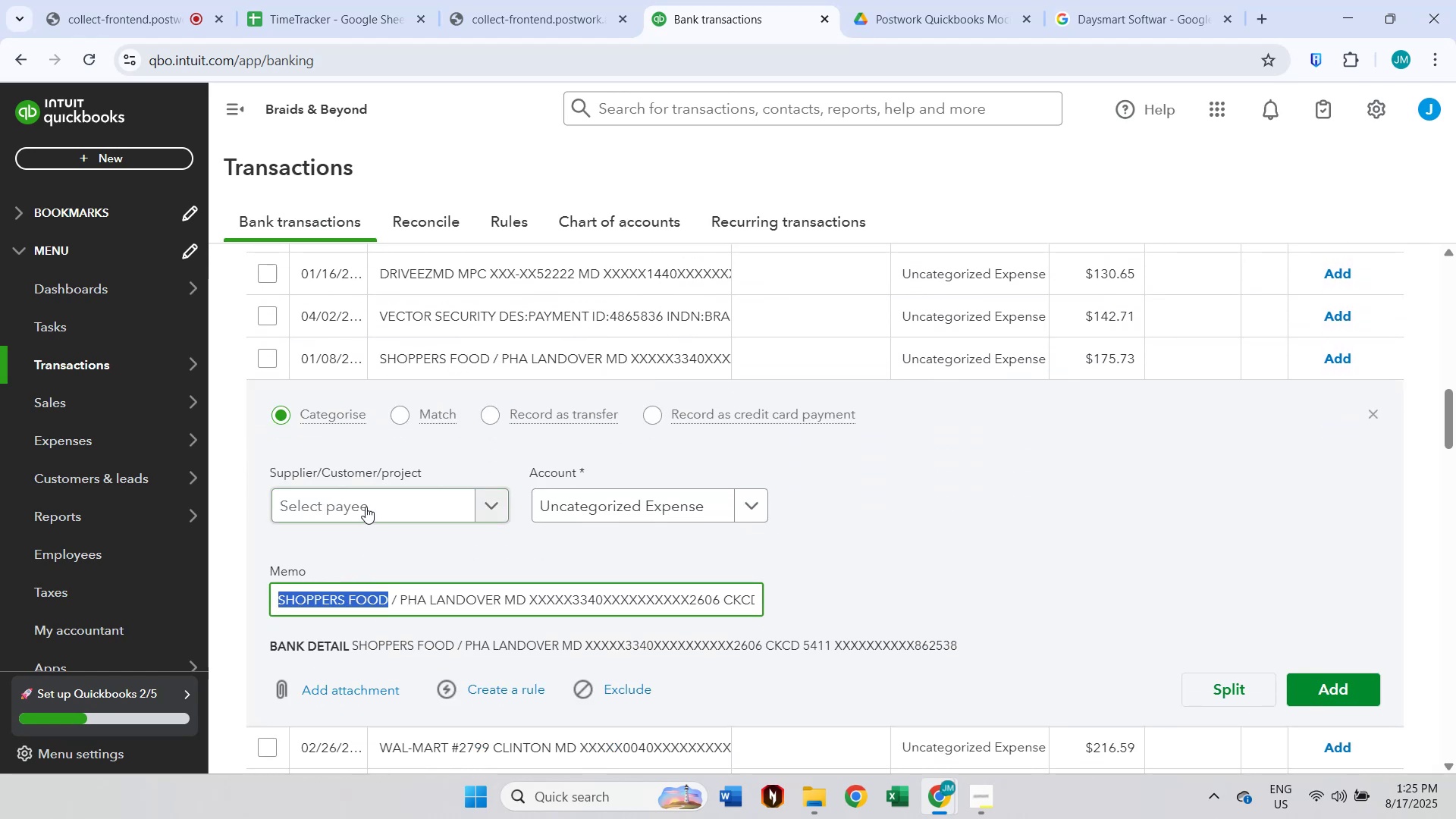 
left_click([366, 507])
 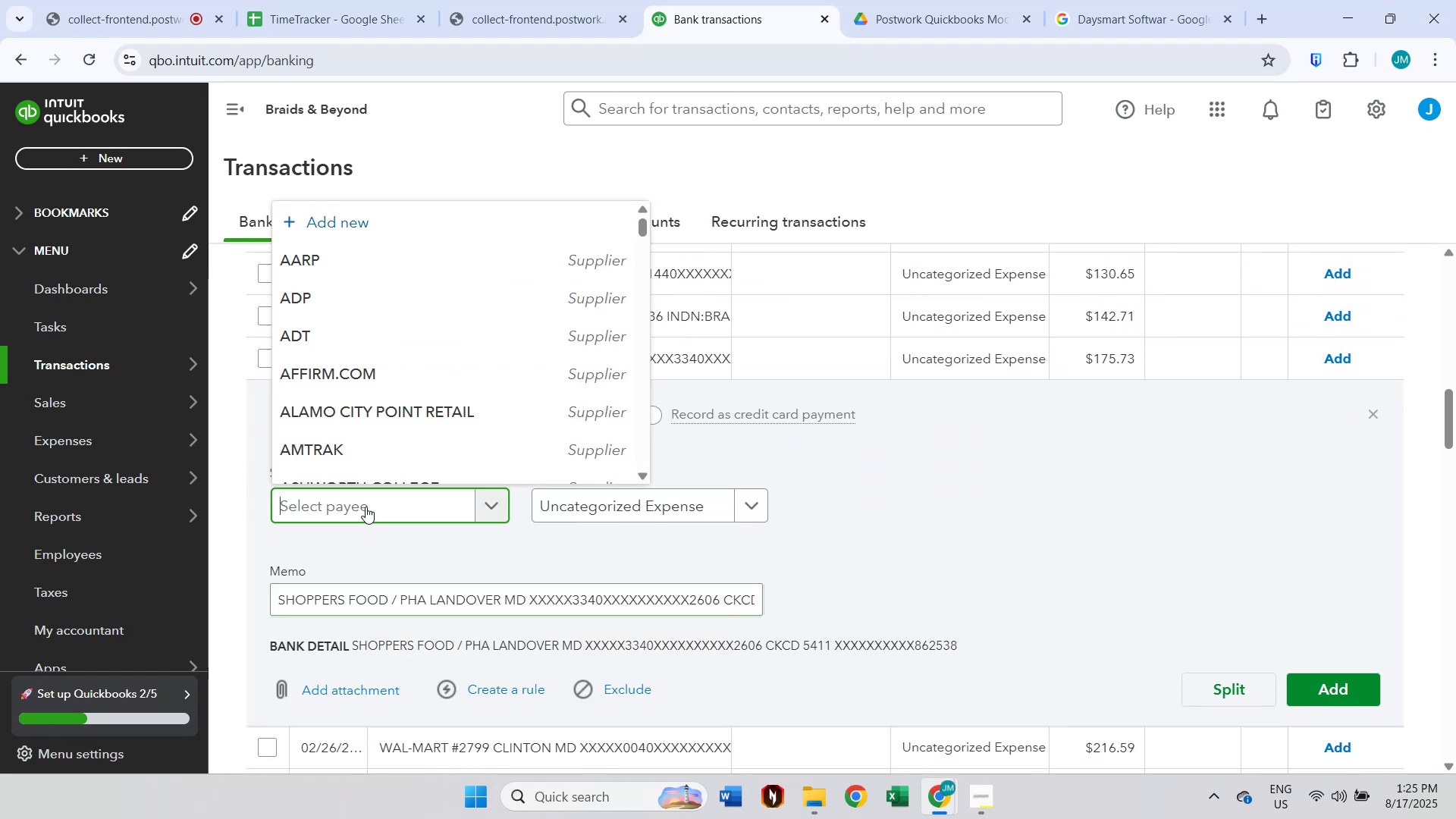 
key(Control+V)
 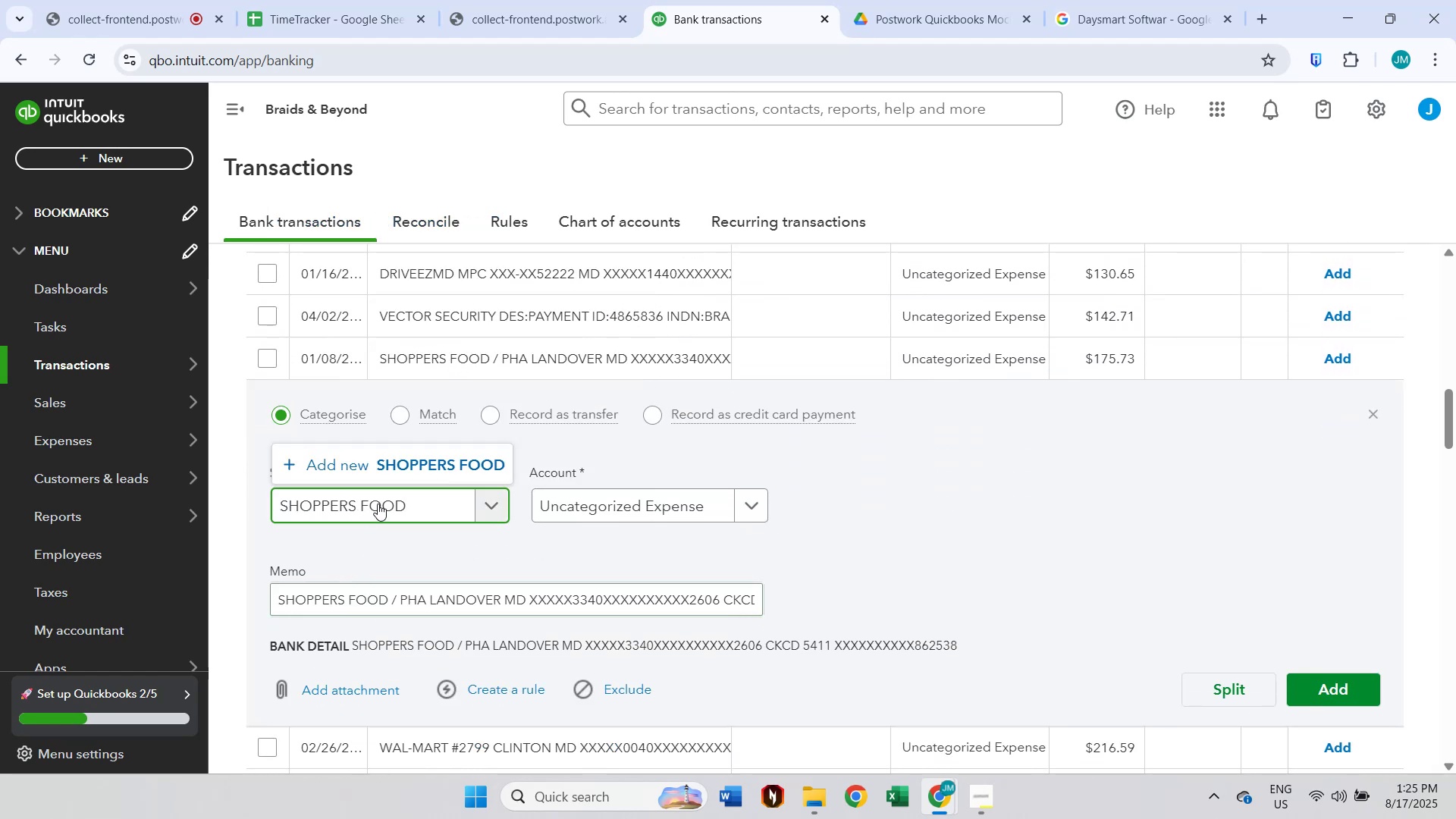 
left_click([409, 462])
 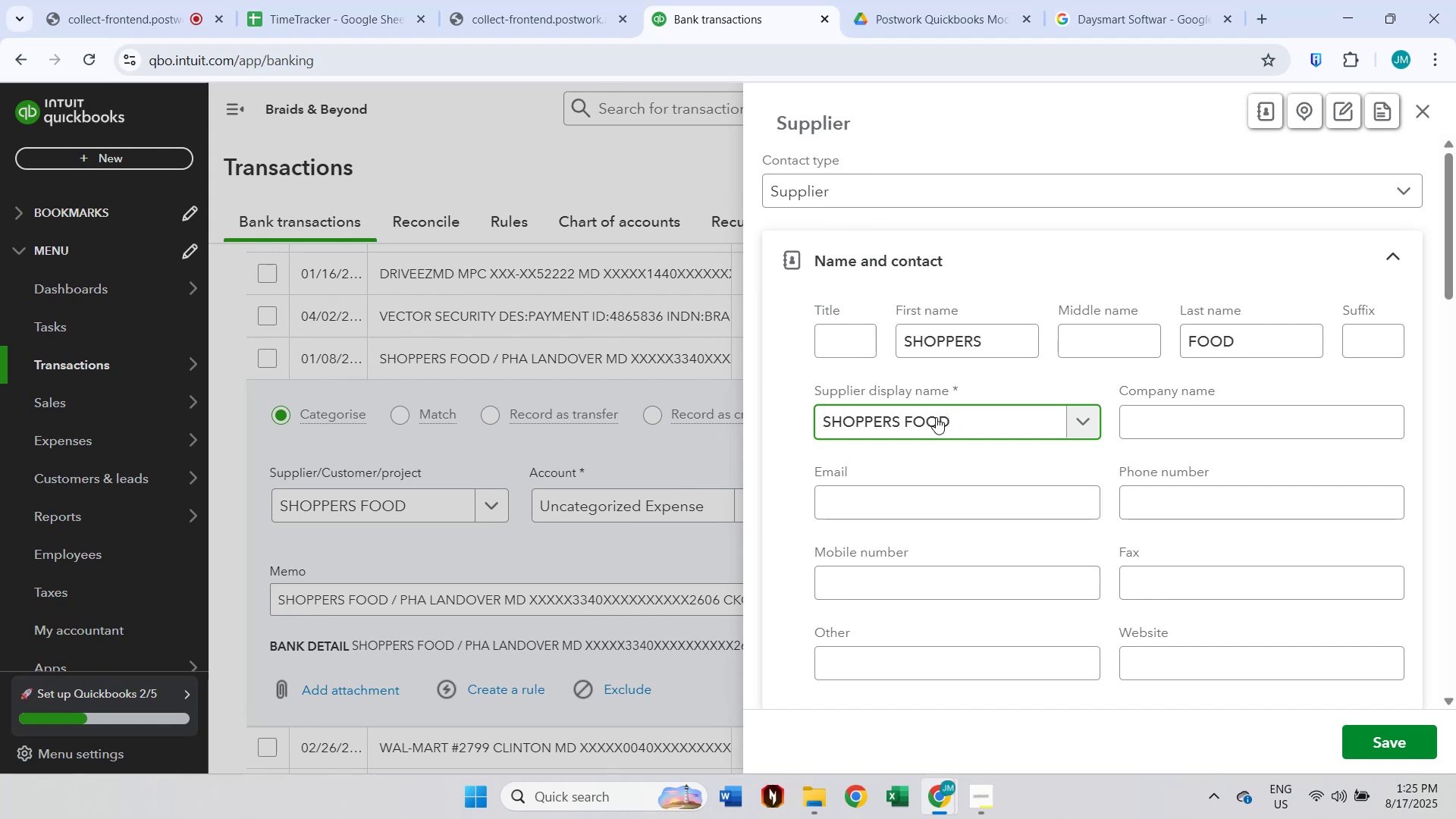 
left_click([1397, 733])
 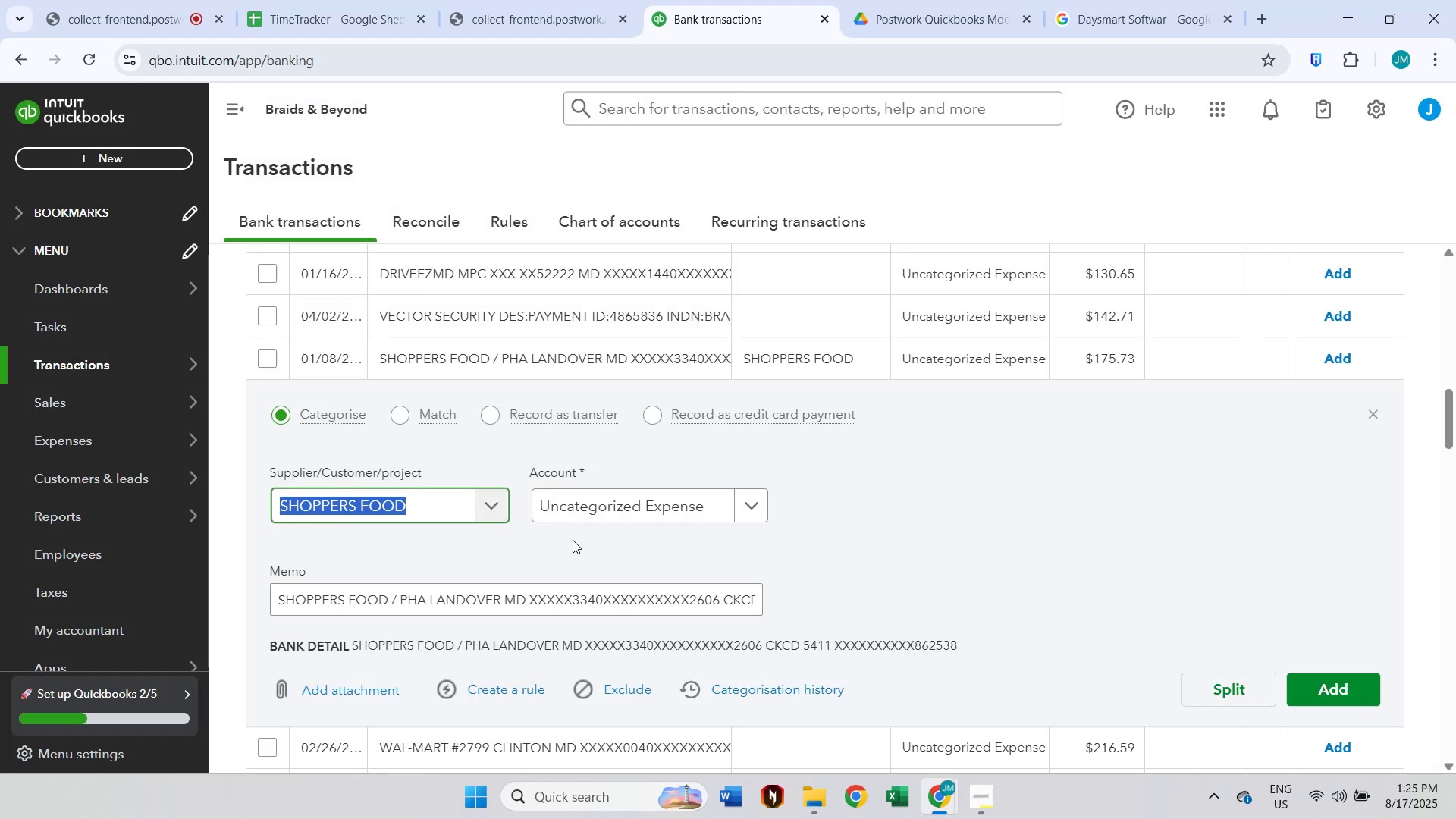 
double_click([586, 513])
 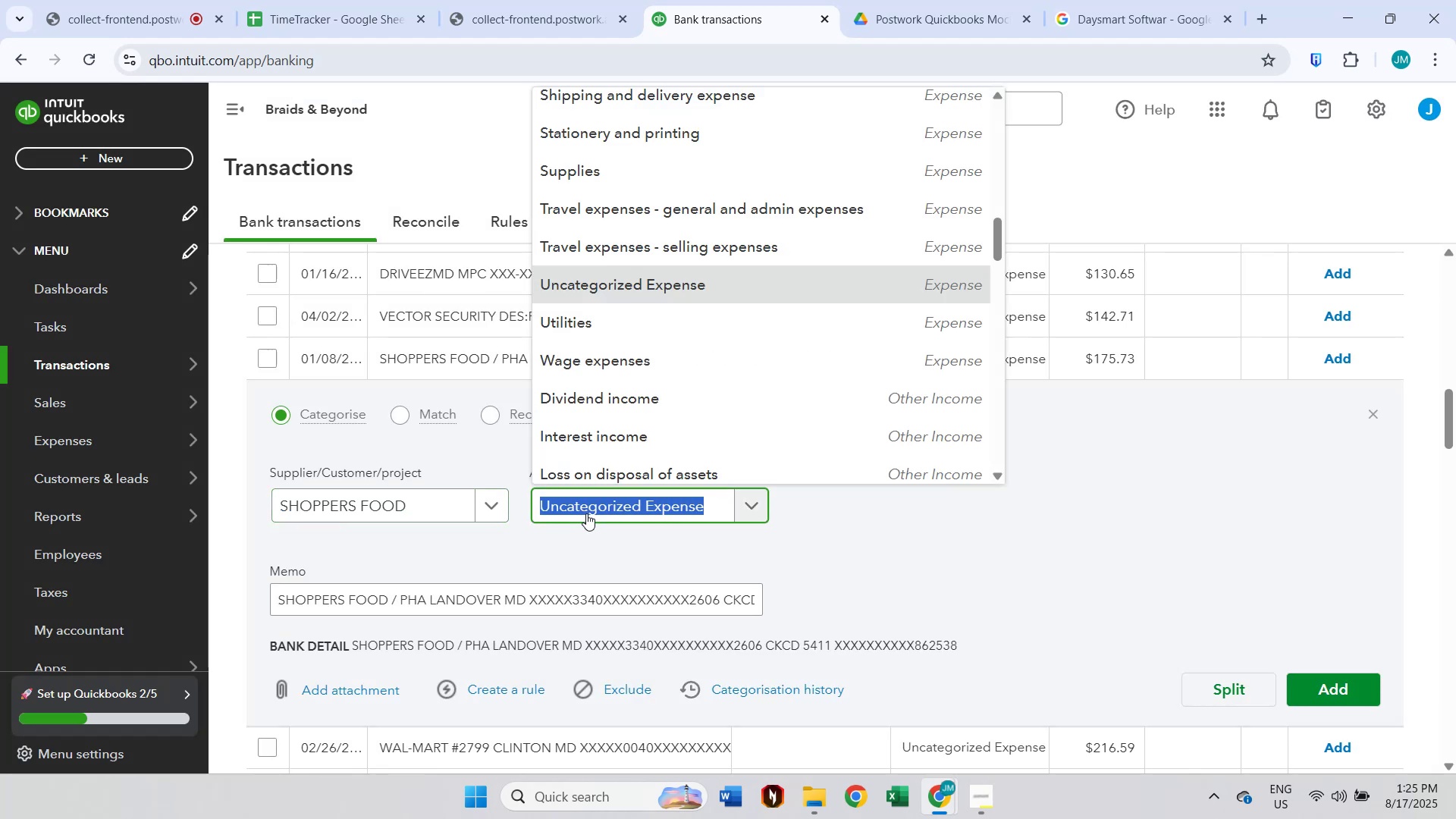 
type(meal)
 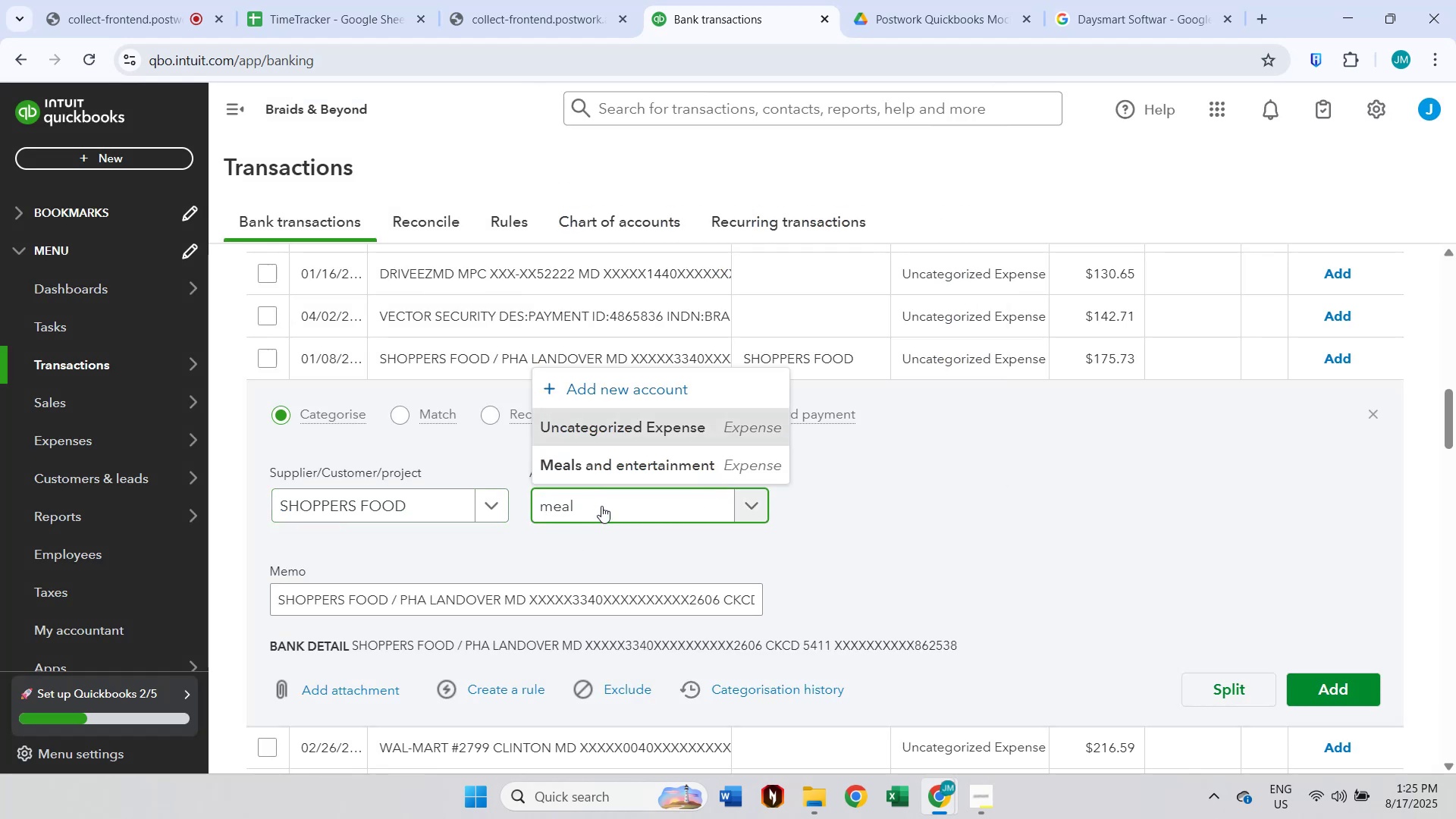 
left_click([625, 471])
 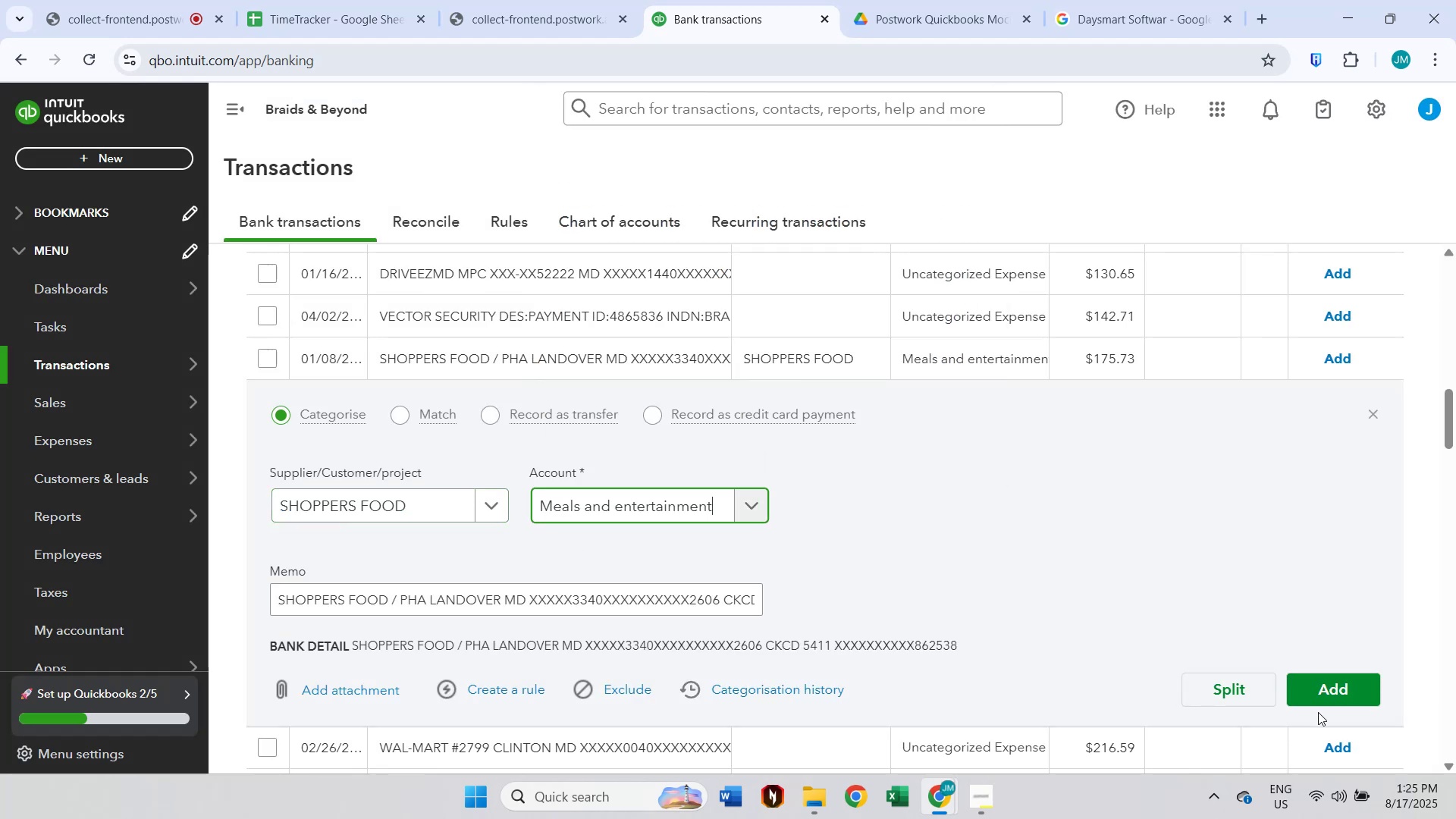 
left_click([1334, 703])
 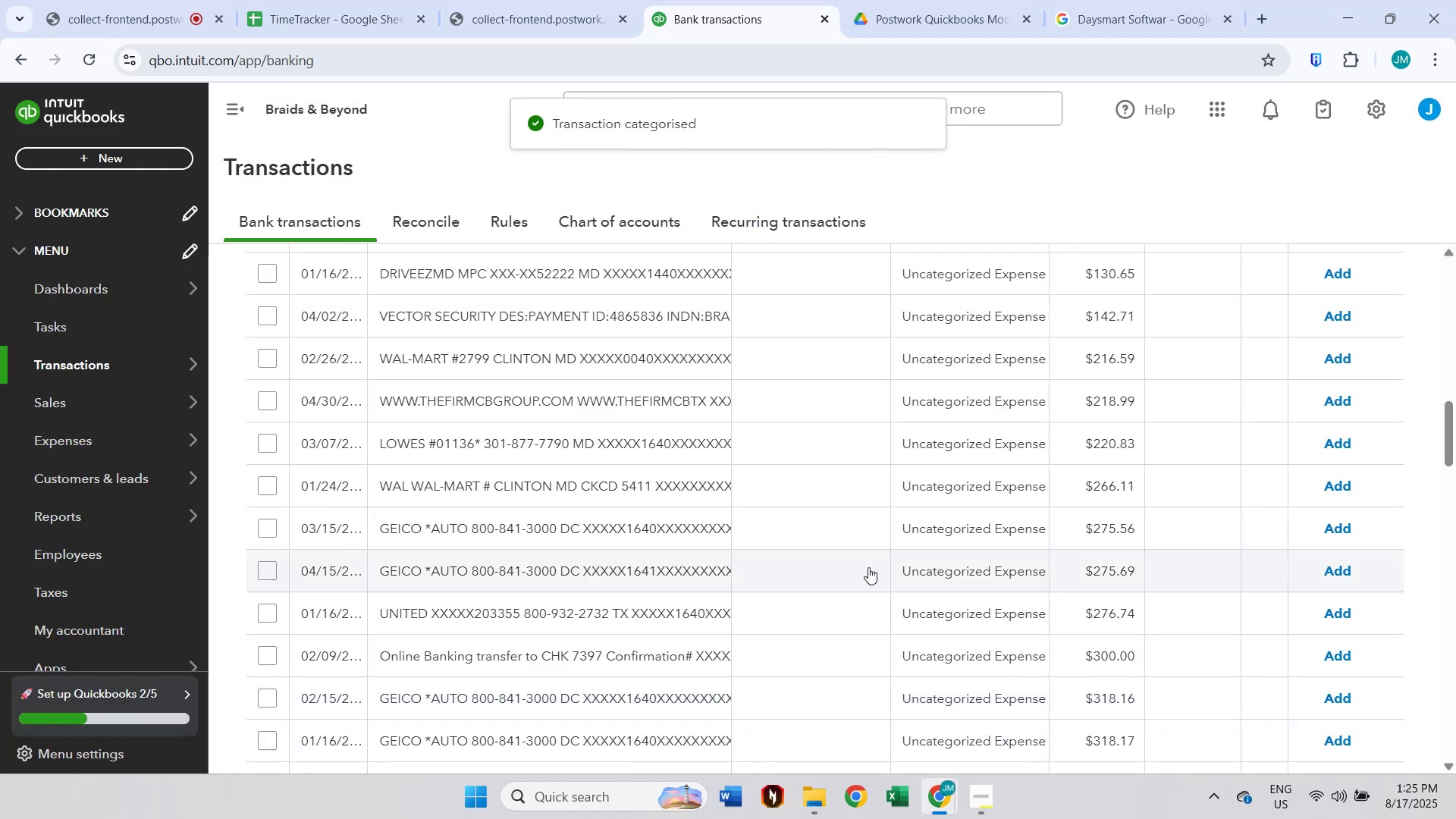 
left_click([570, 498])
 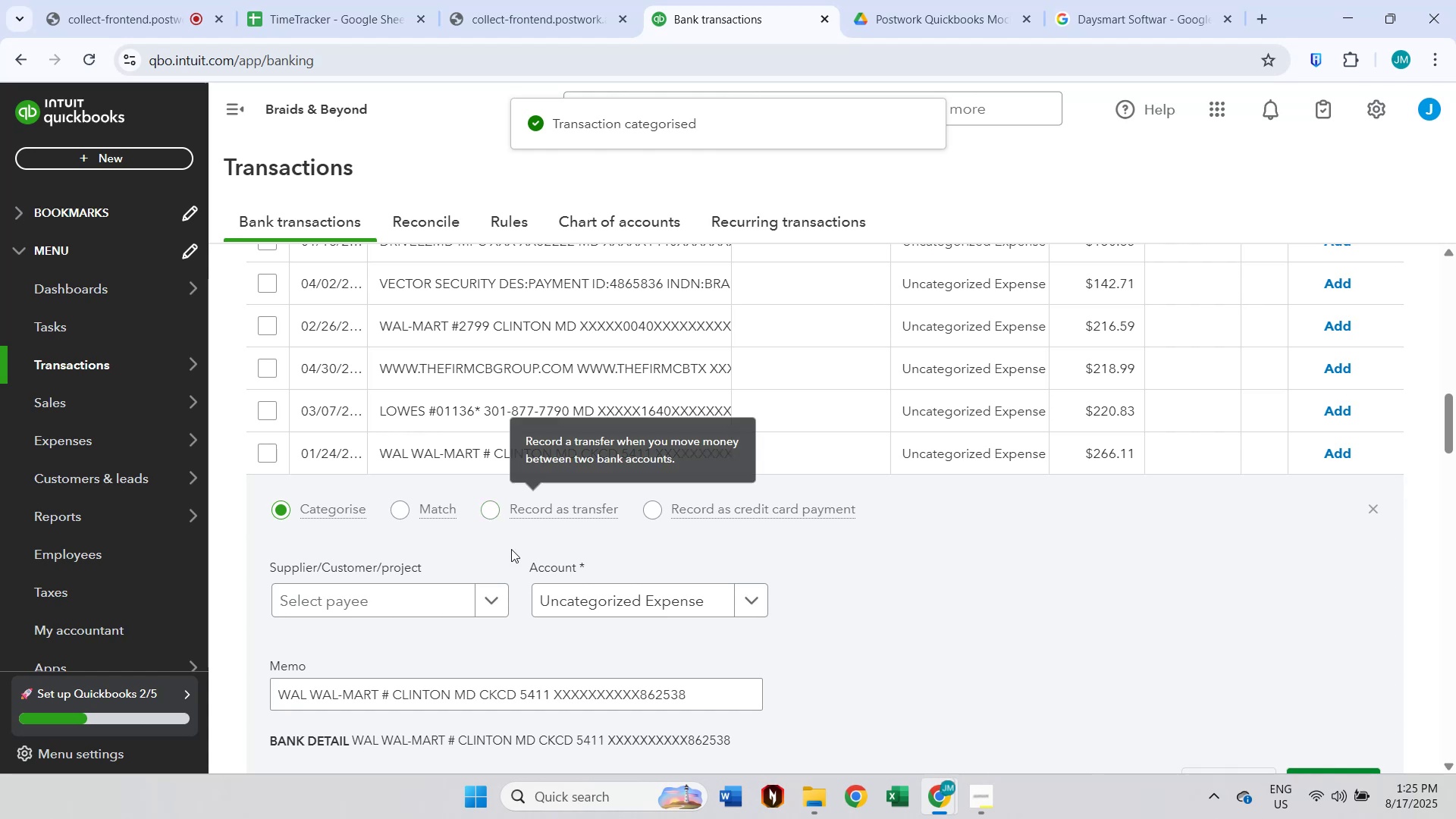 
scroll: coordinate [463, 593], scroll_direction: down, amount: 1.0
 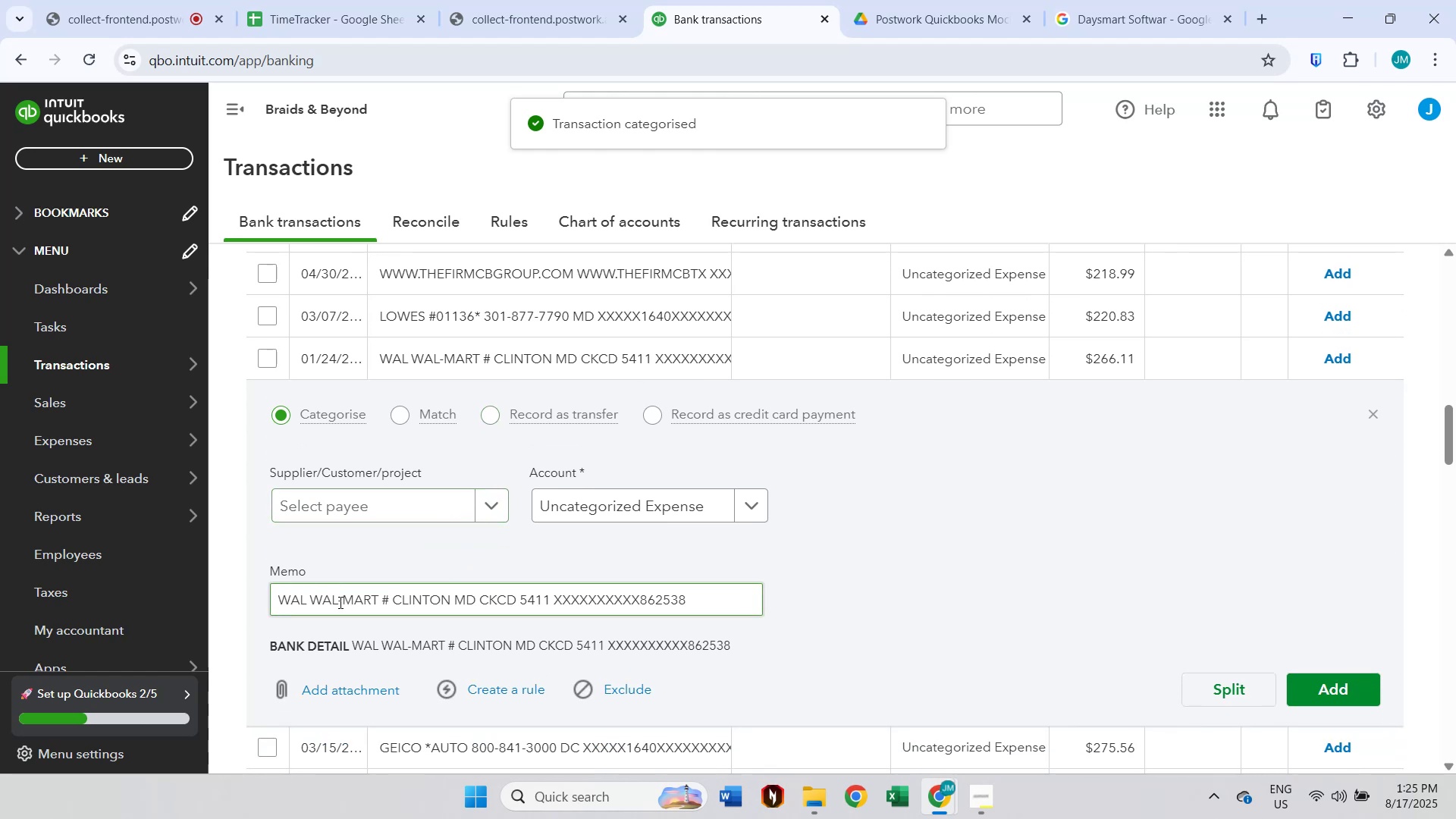 
double_click([331, 602])
 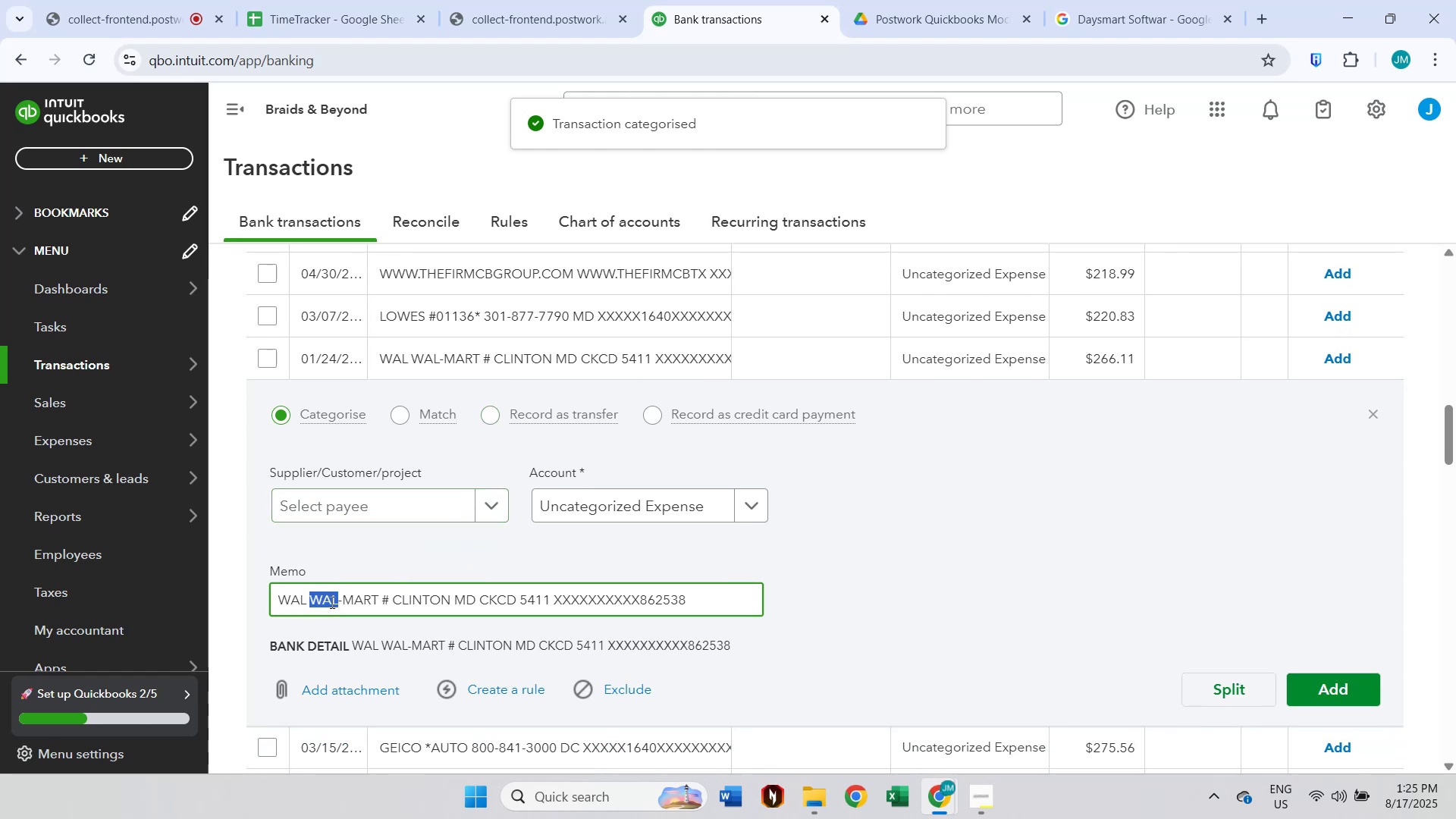 
hold_key(key=ShiftLeft, duration=0.44)
triple_click([353, 599])
 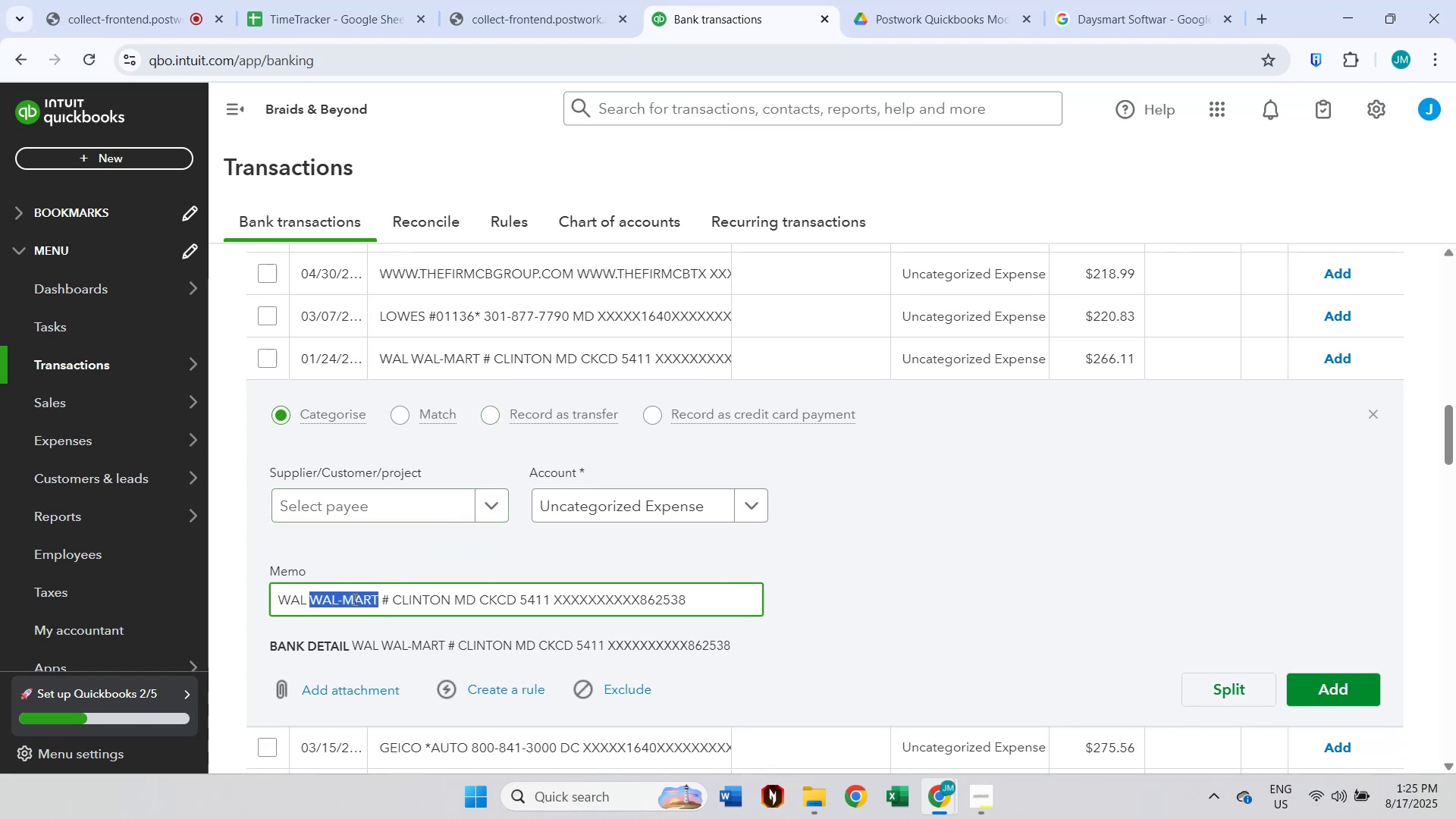 
key(Control+ControlLeft)
 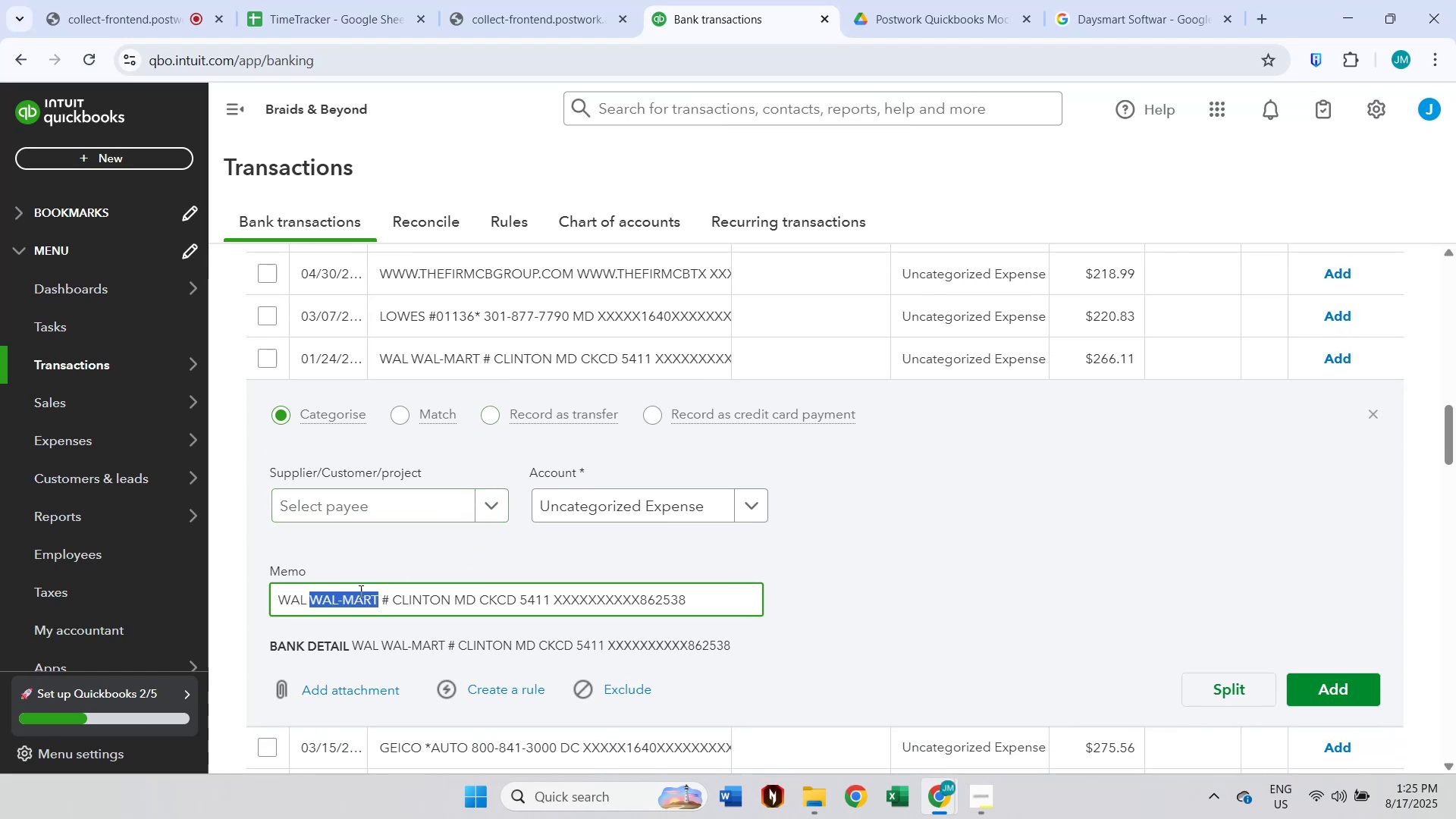 
key(Control+C)
 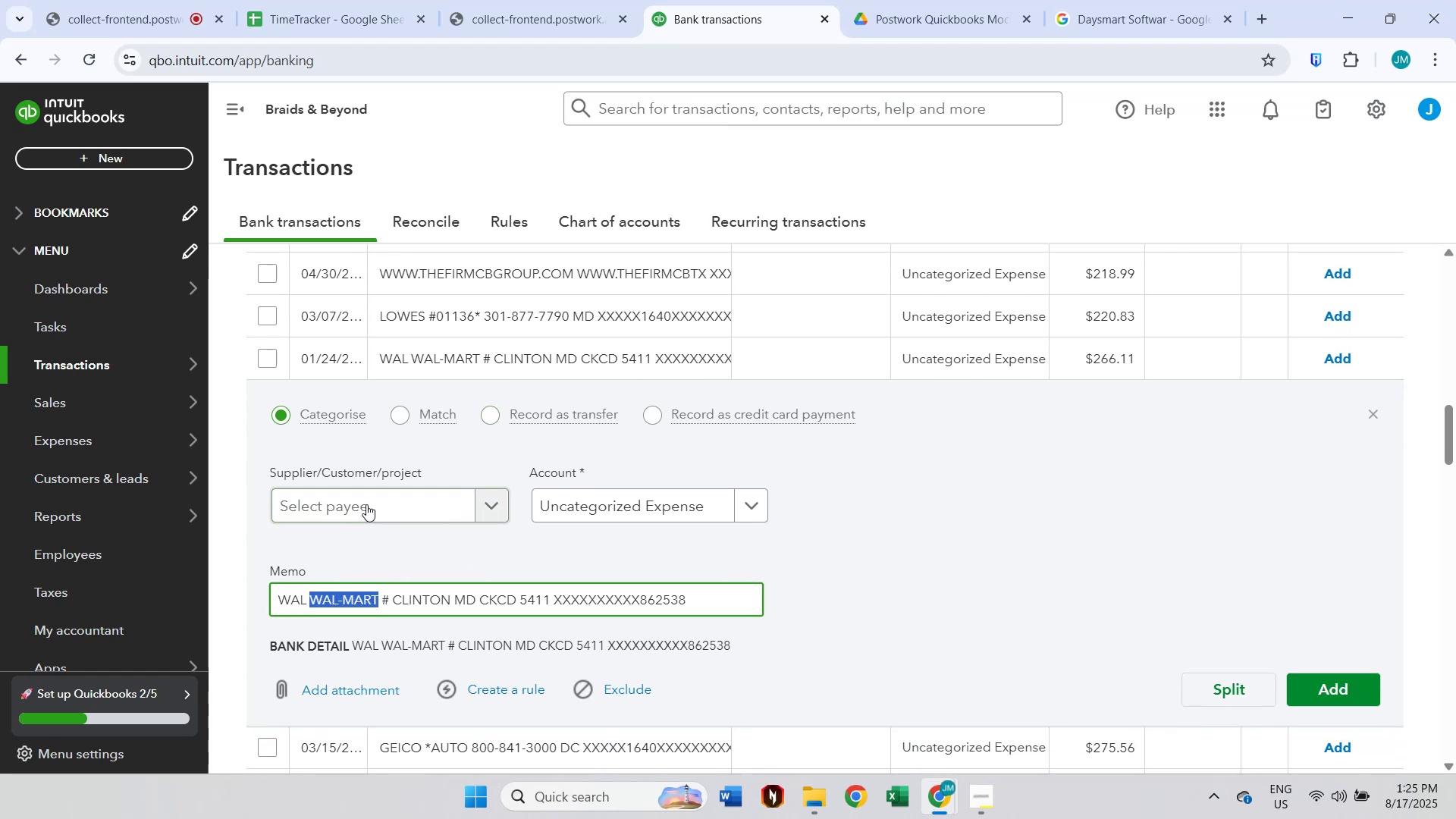 
left_click([366, 504])
 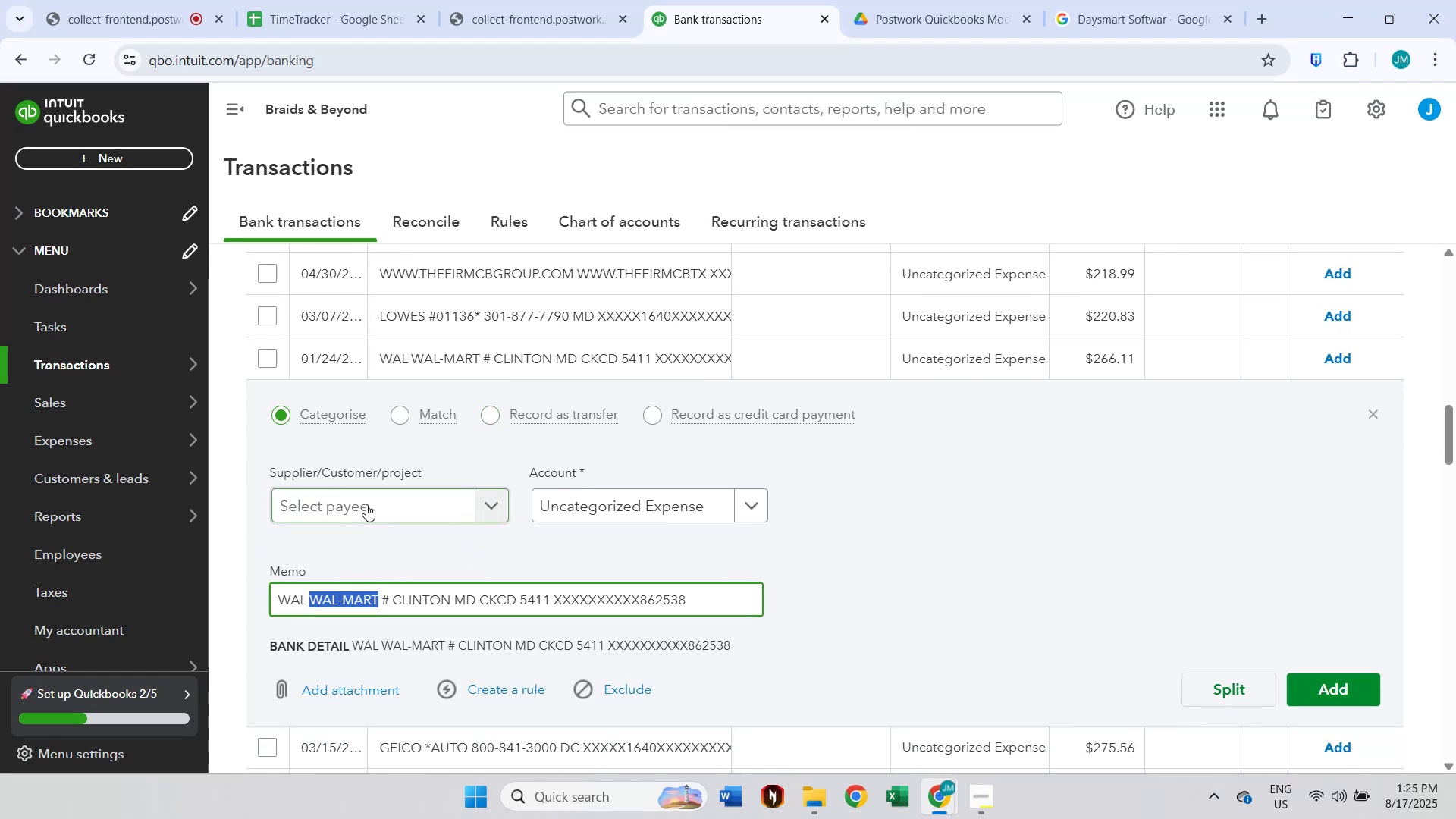 
key(Control+ControlLeft)
 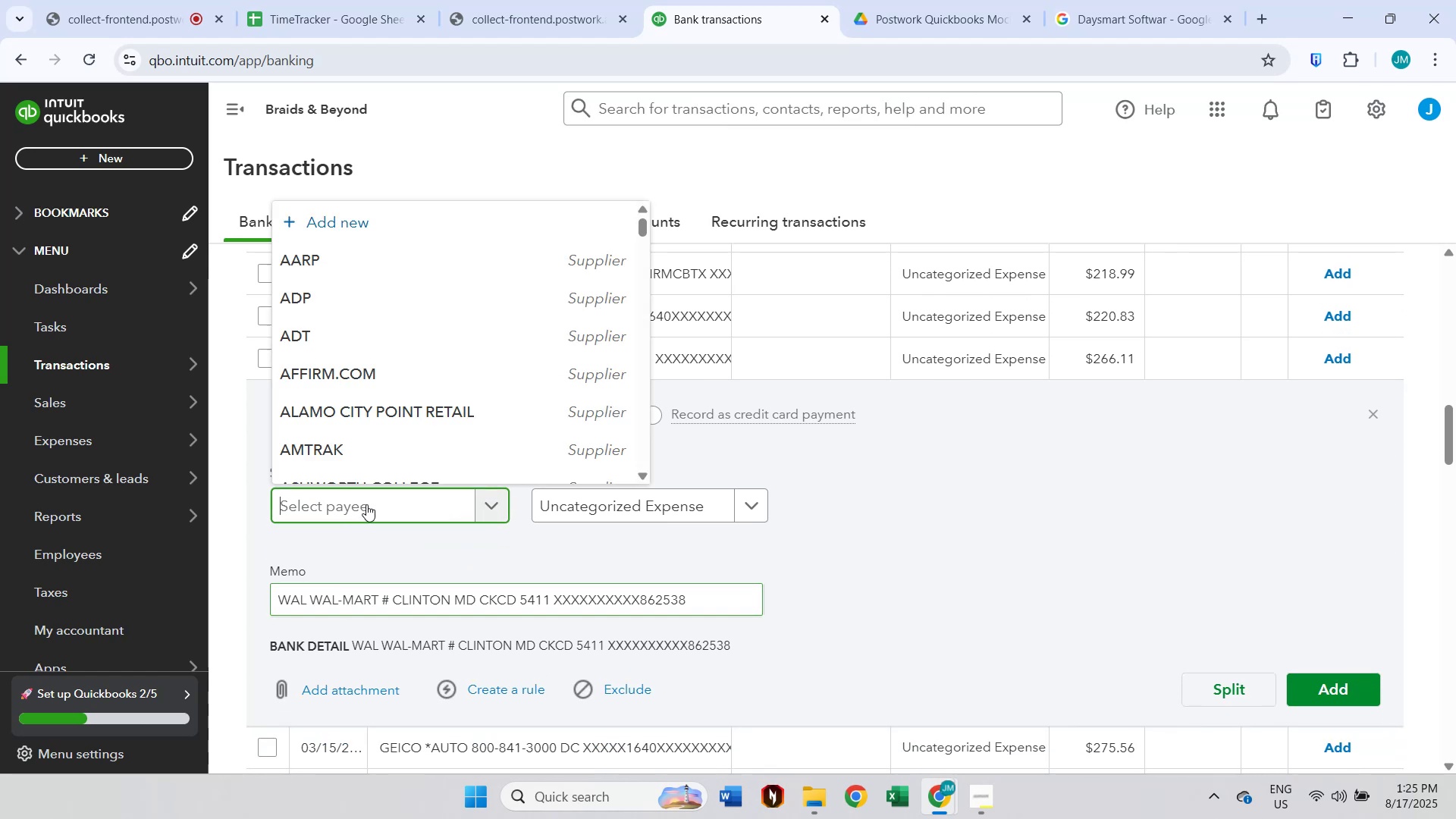 
key(Control+V)
 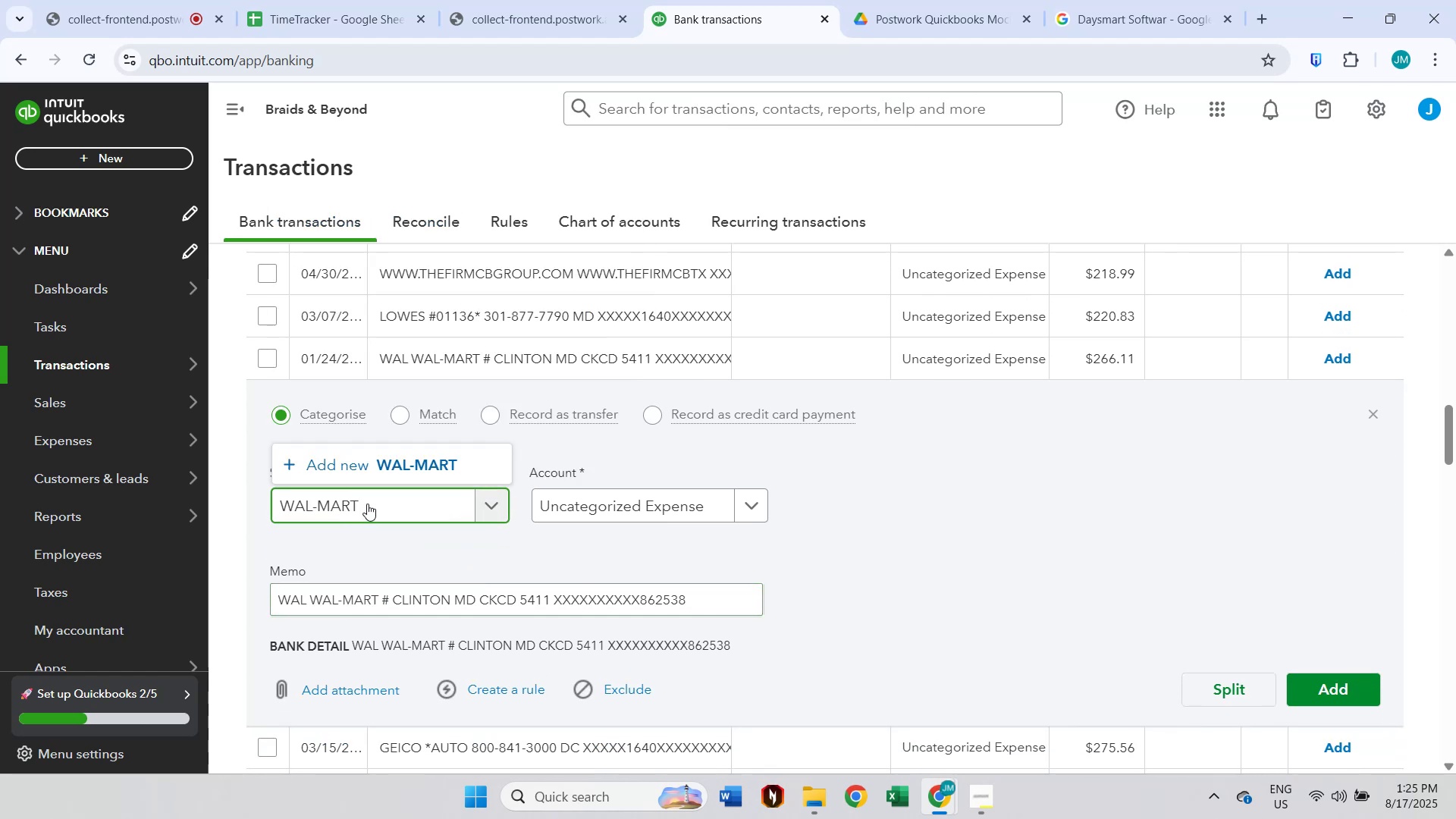 
left_click([413, 448])
 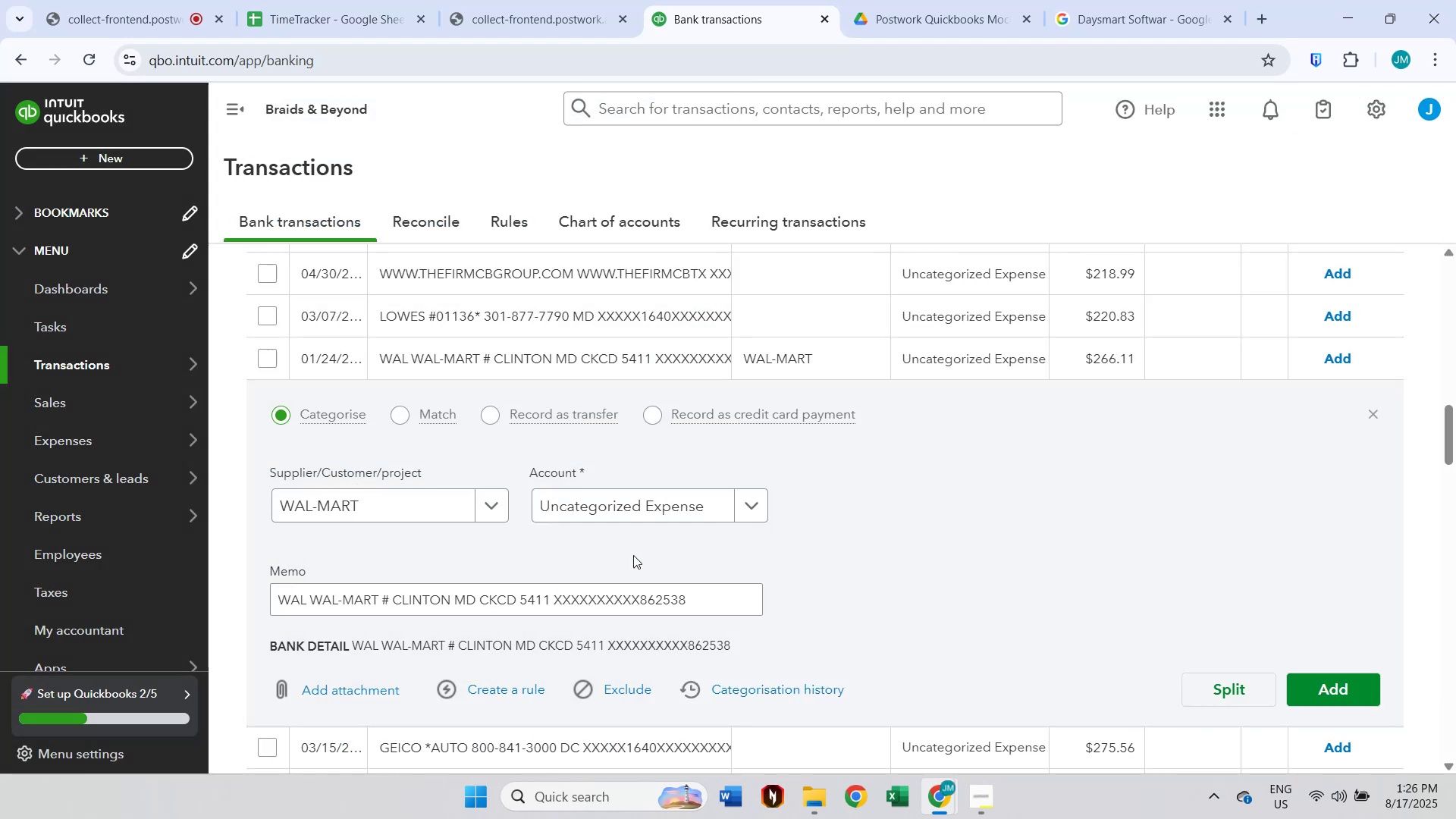 
left_click([623, 513])
 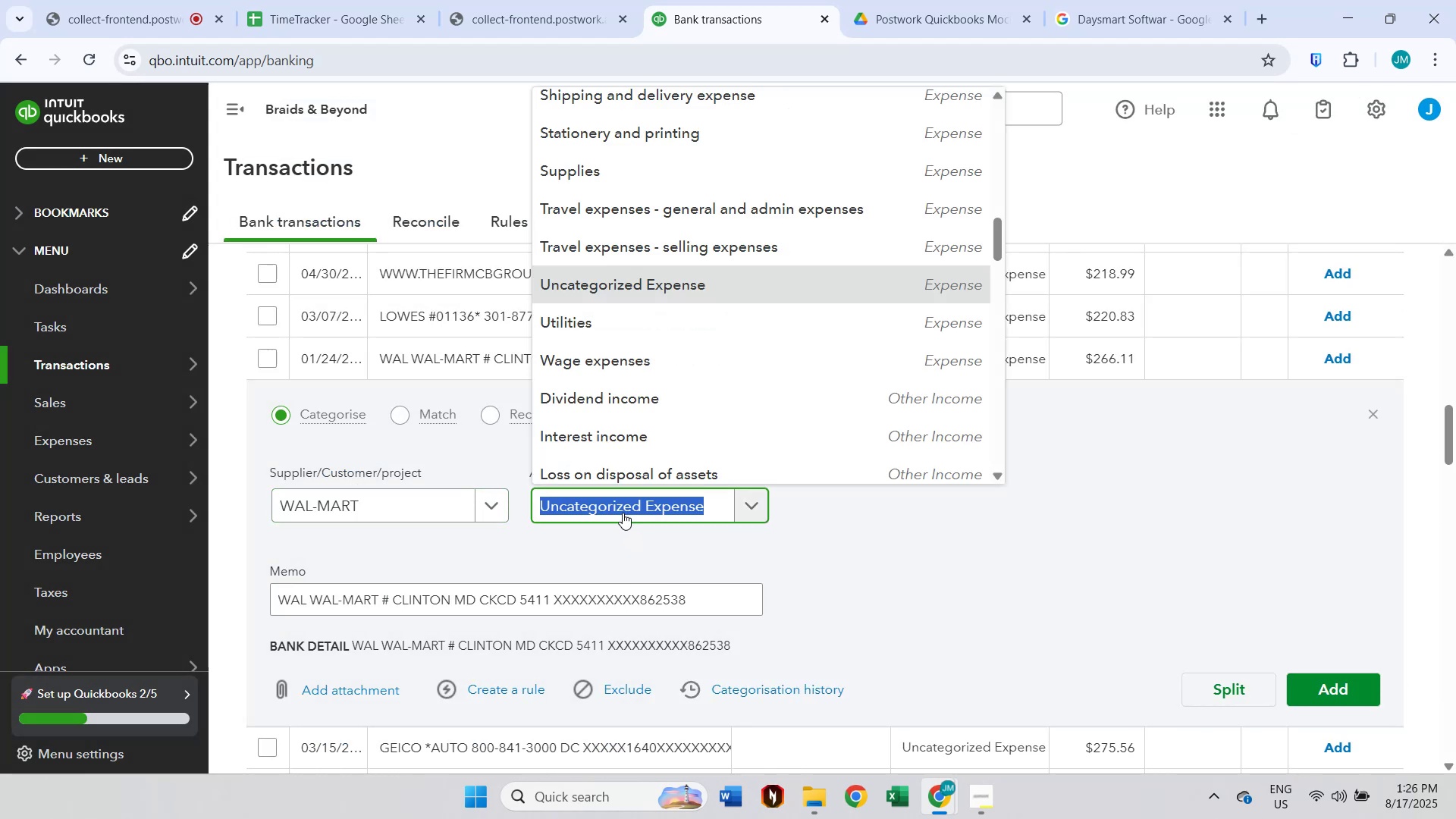 
type(meal)
 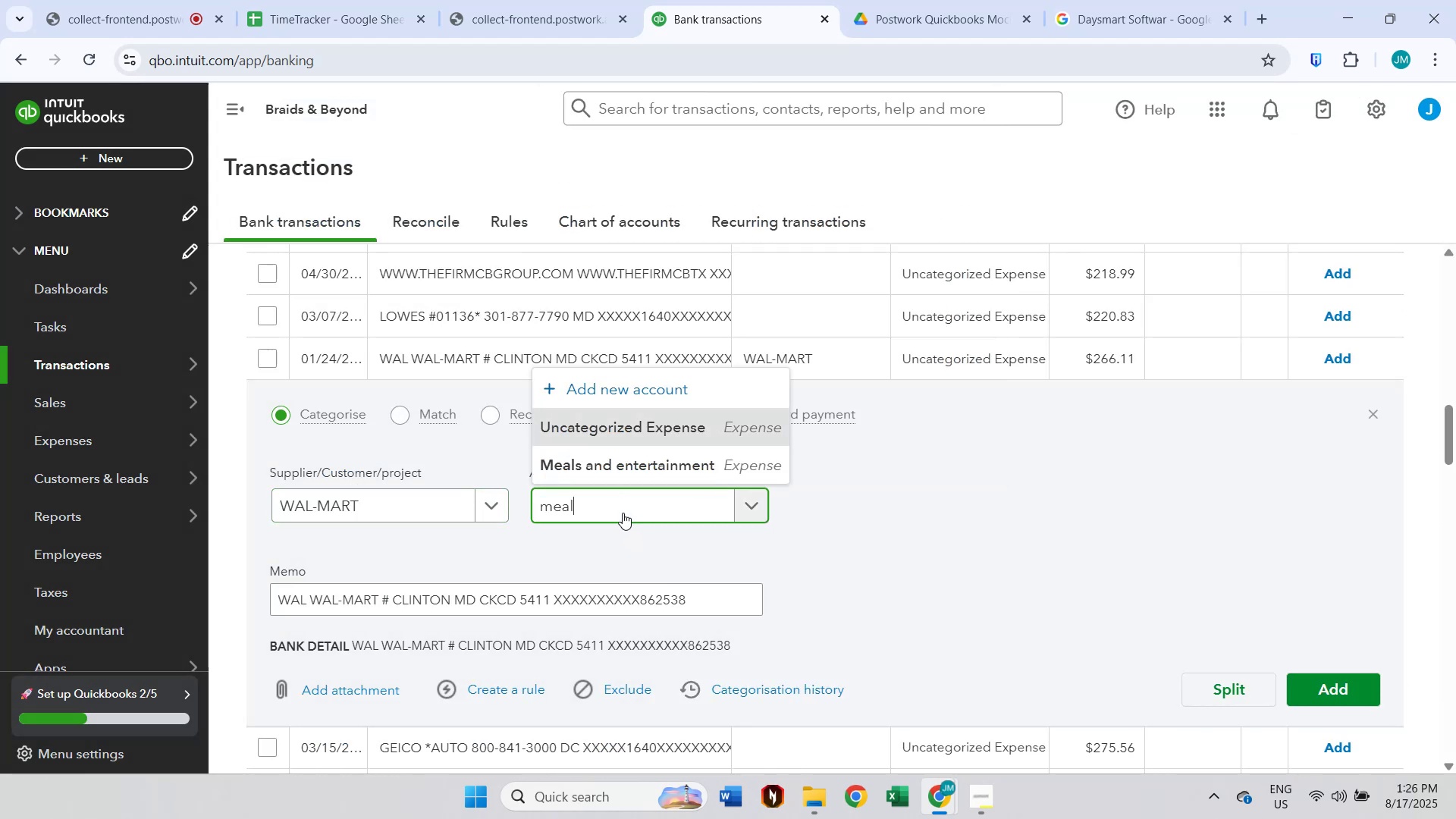 
left_click([656, 475])
 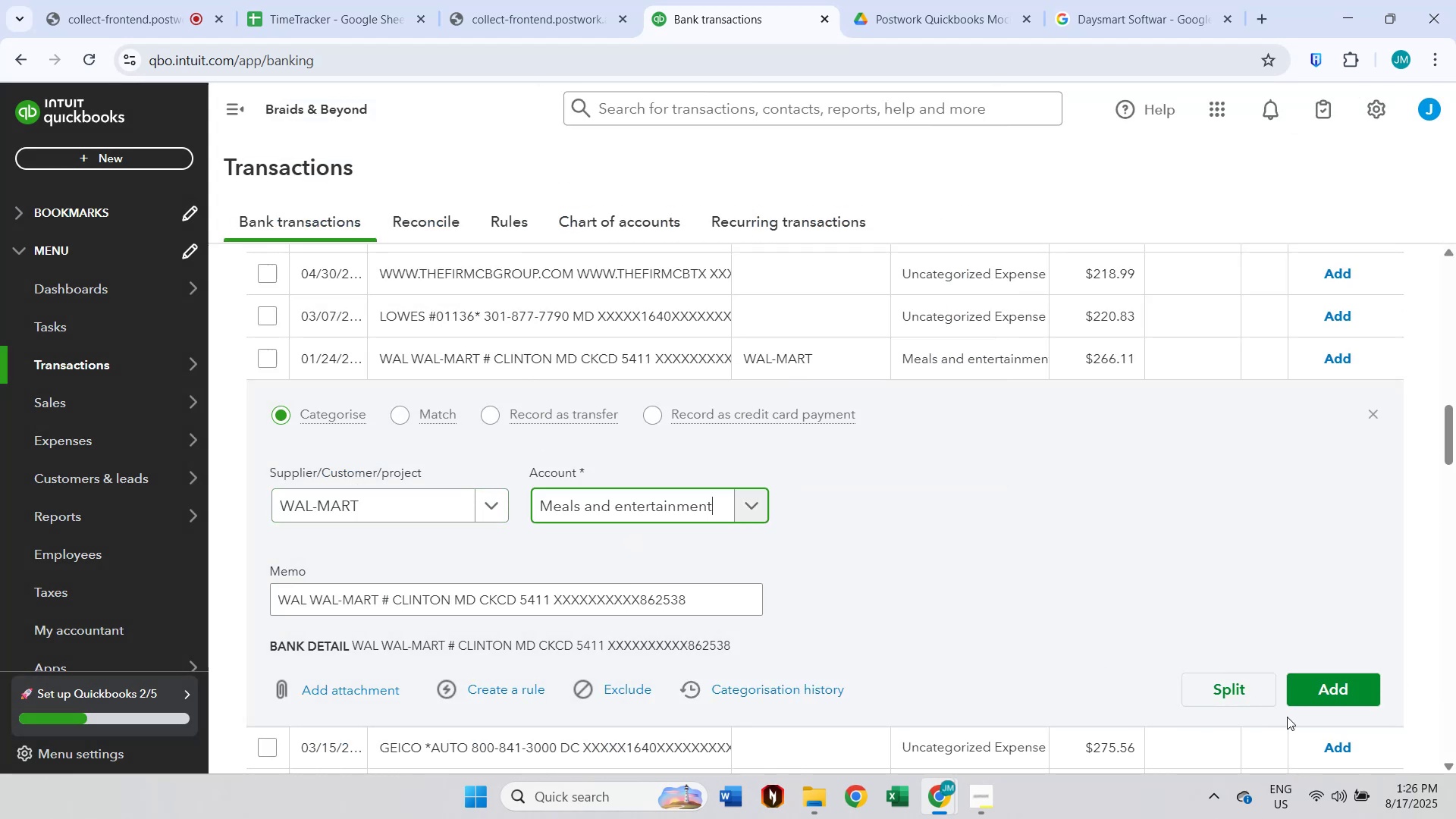 
left_click([1299, 702])
 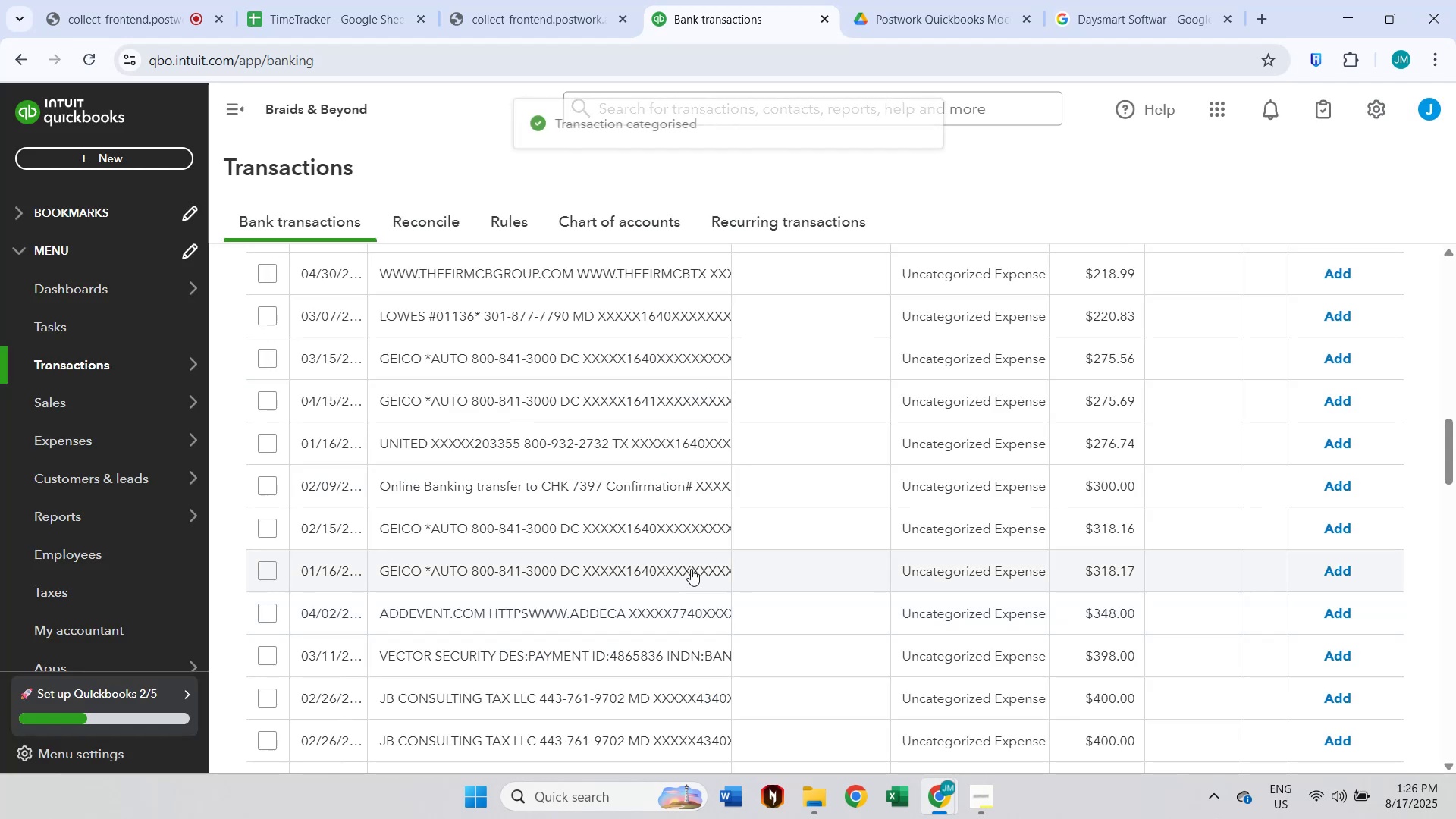 
scroll: coordinate [784, 528], scroll_direction: down, amount: 2.0
 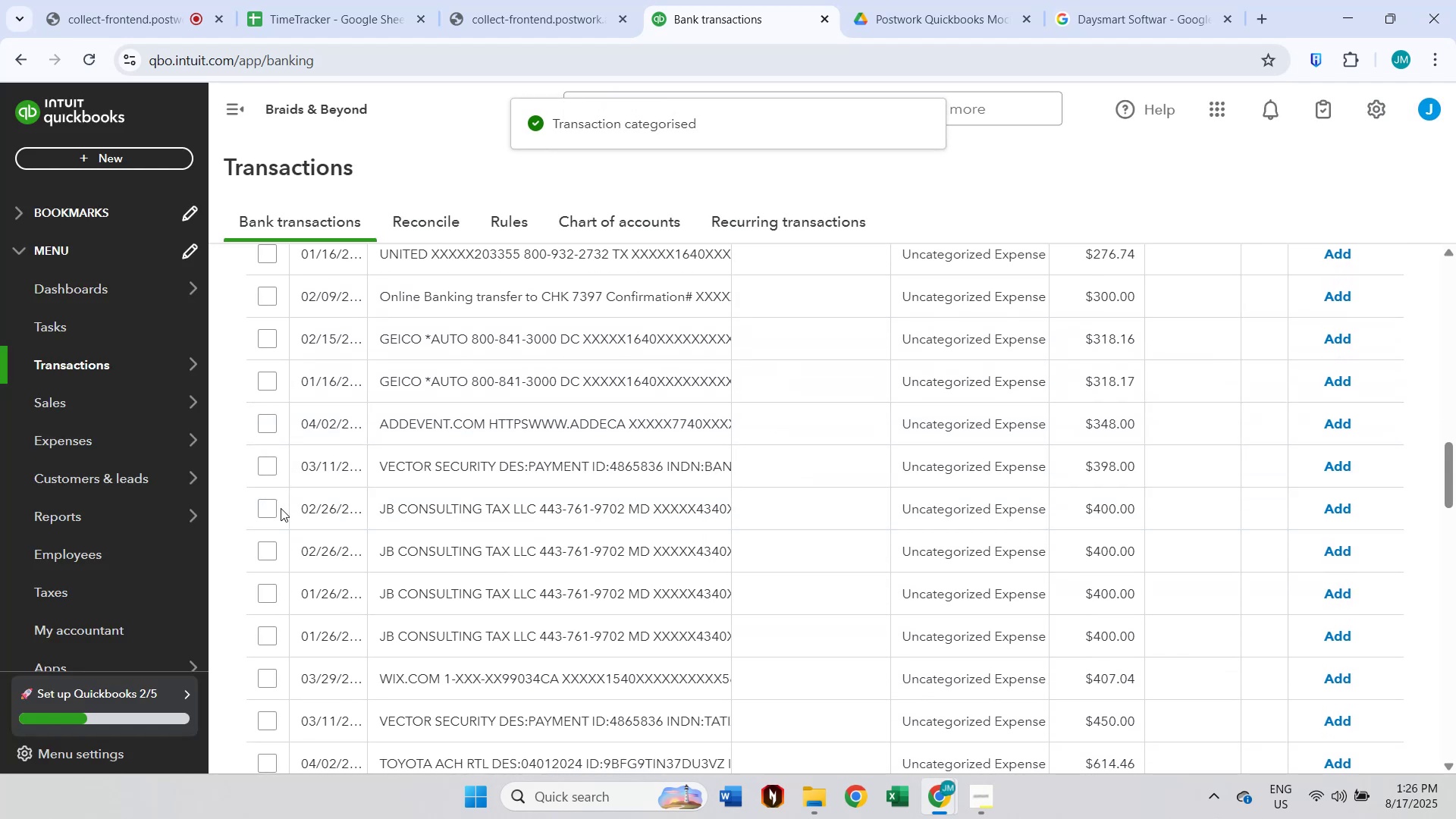 
double_click([268, 545])
 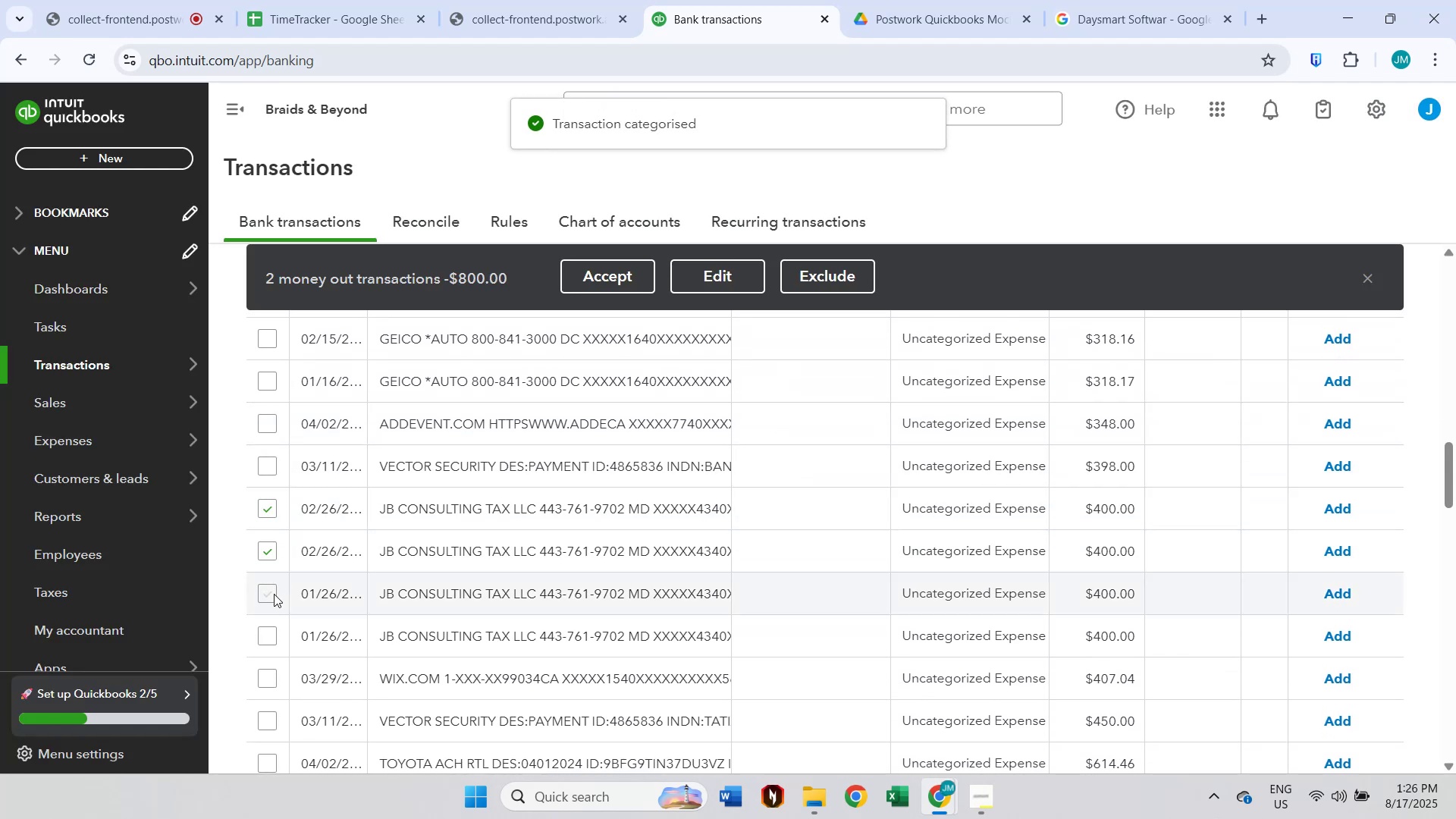 
double_click([270, 629])
 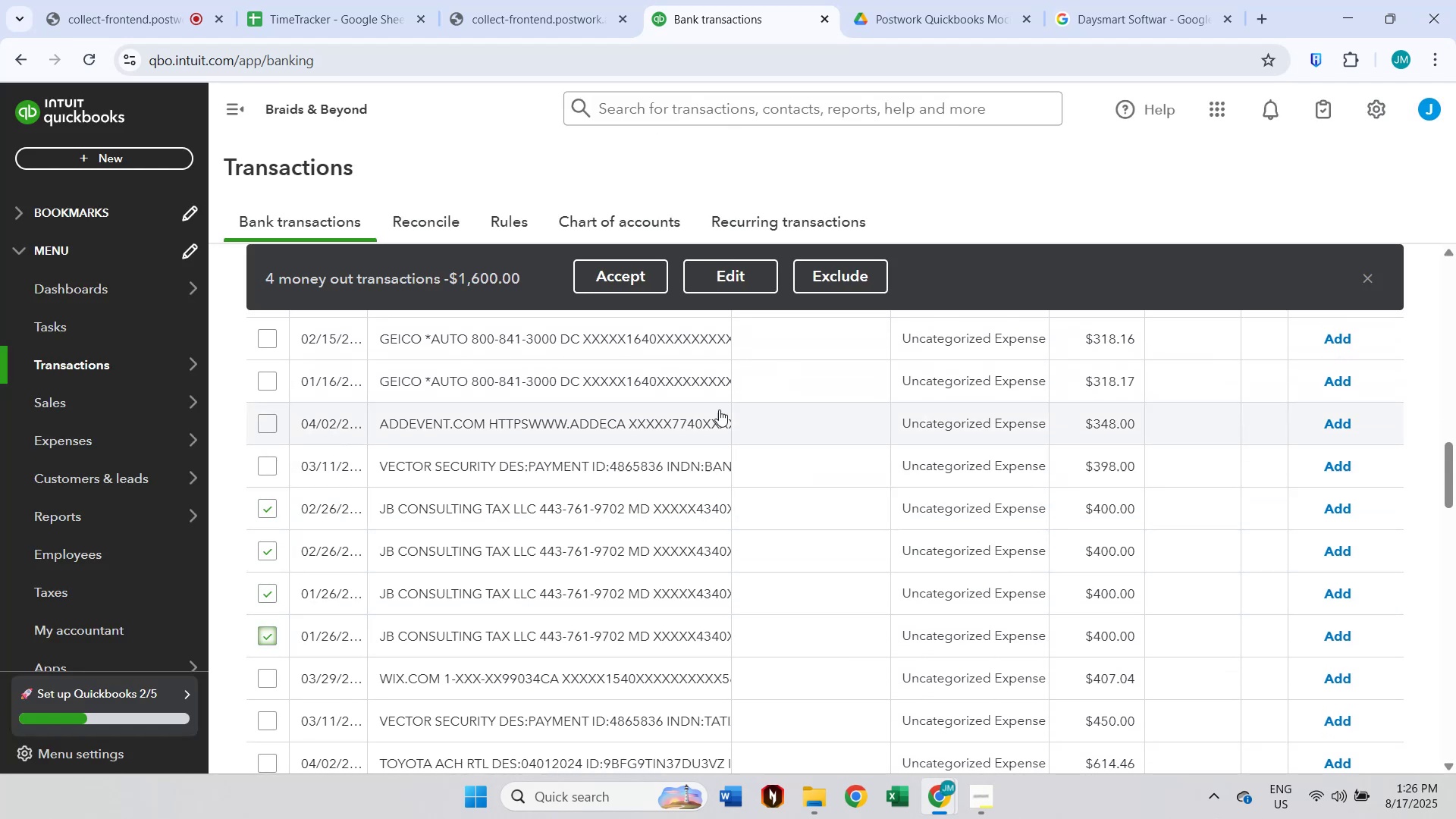 
scroll: coordinate [730, 389], scroll_direction: down, amount: 1.0
 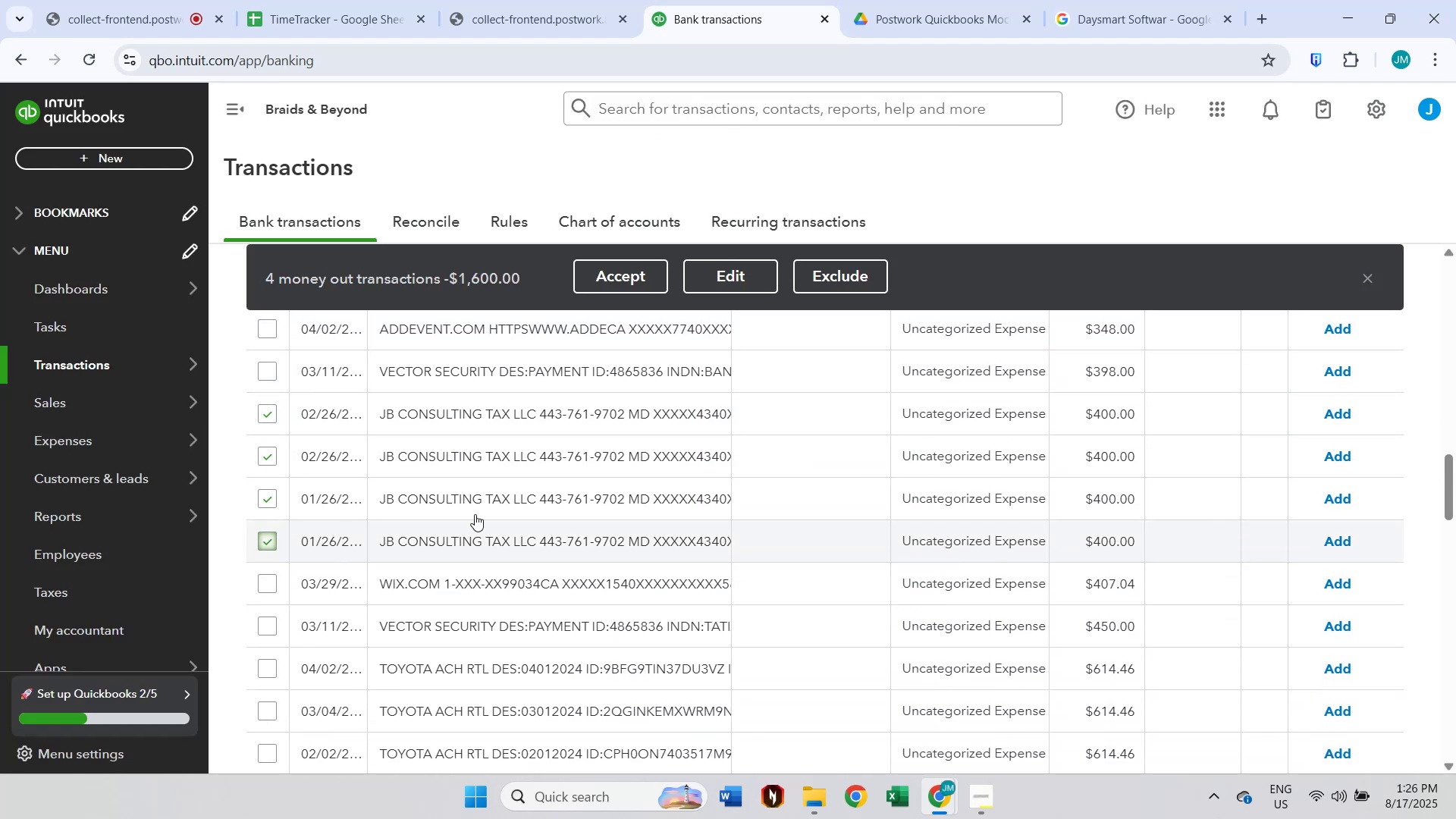 
left_click([476, 424])
 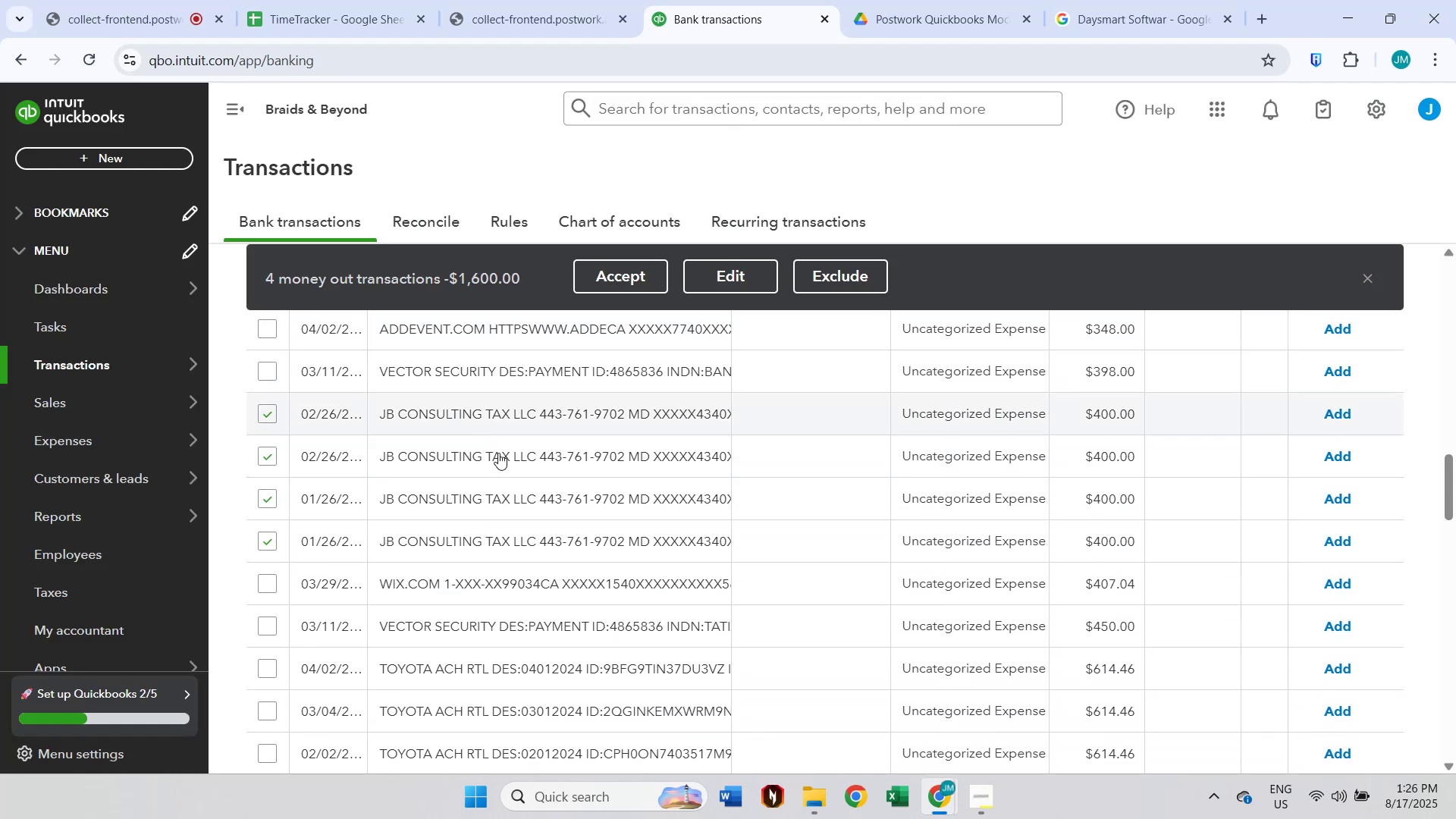 
scroll: coordinate [534, 469], scroll_direction: down, amount: 2.0
 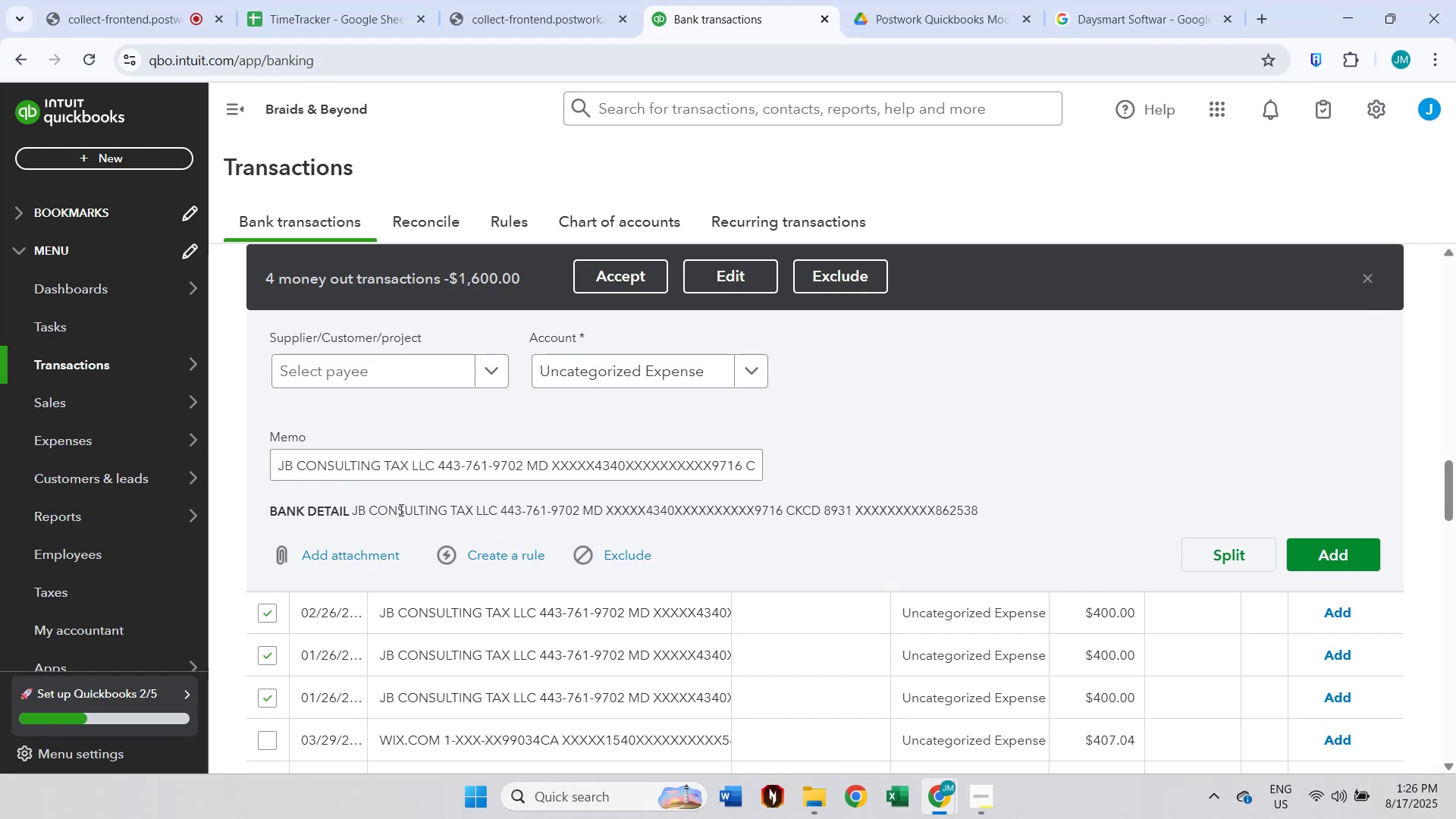 
left_click([359, 510])
 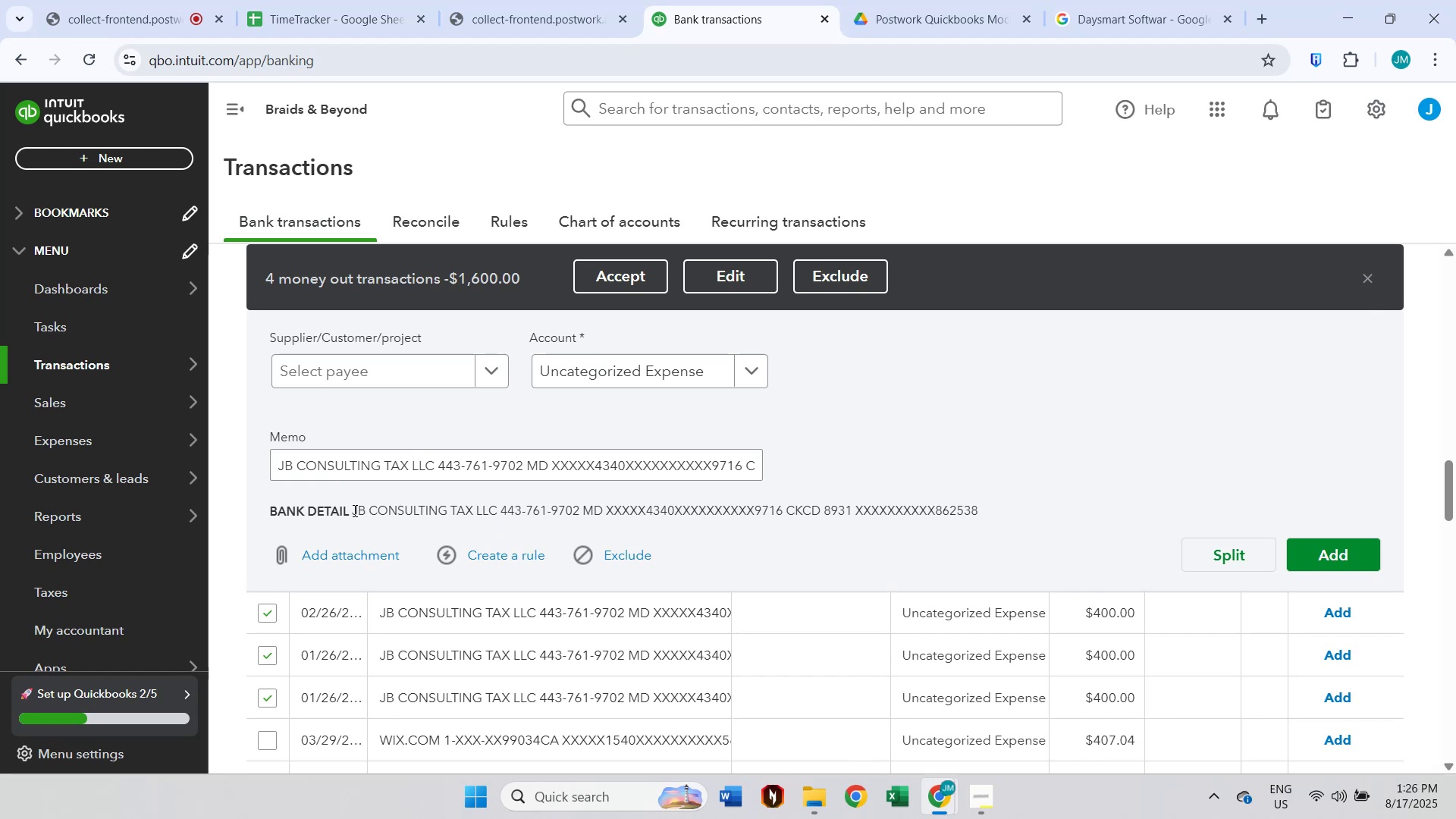 
left_click_drag(start_coordinate=[353, 510], to_coordinate=[498, 511])
 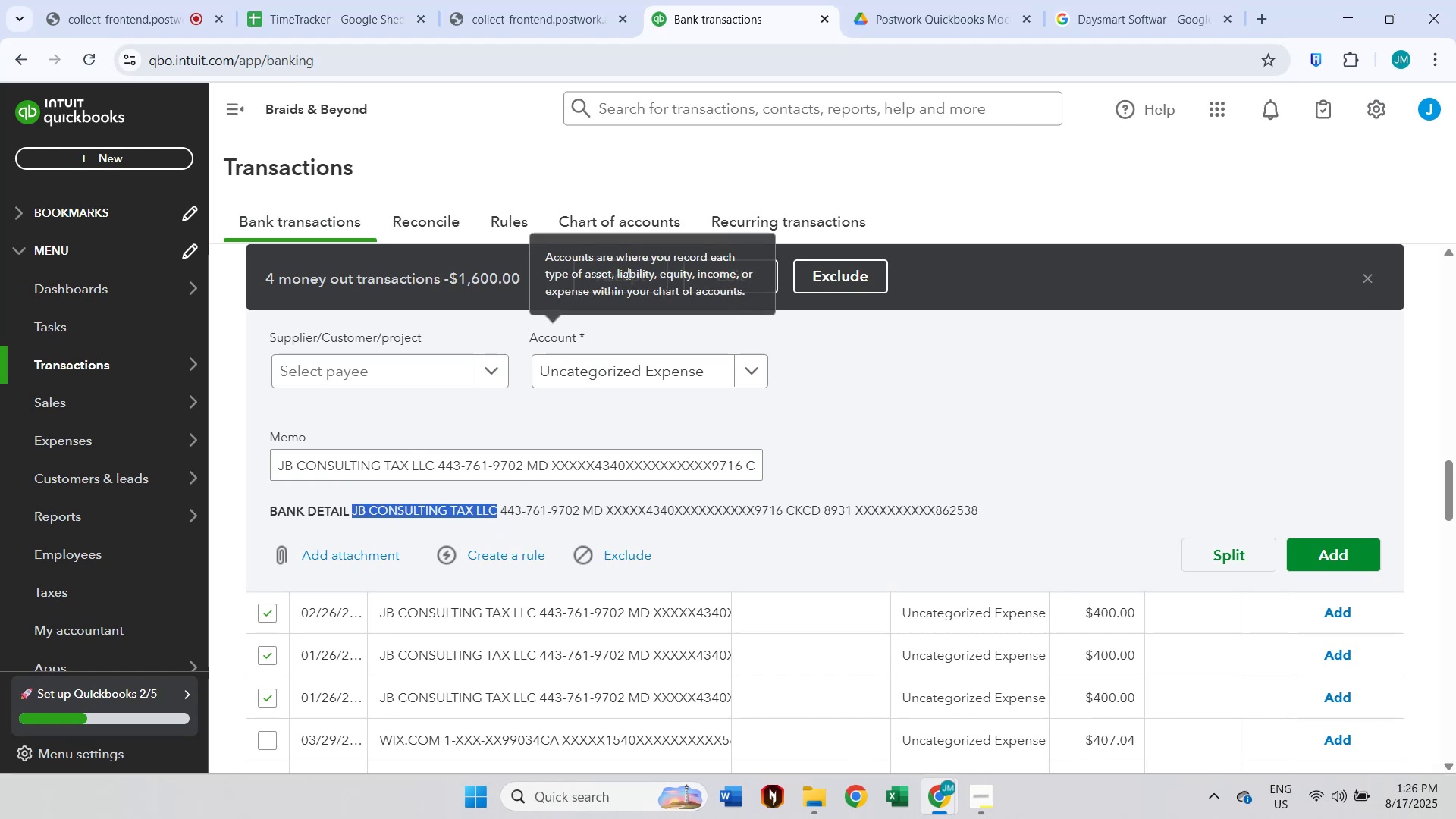 
key(Control+ControlLeft)
 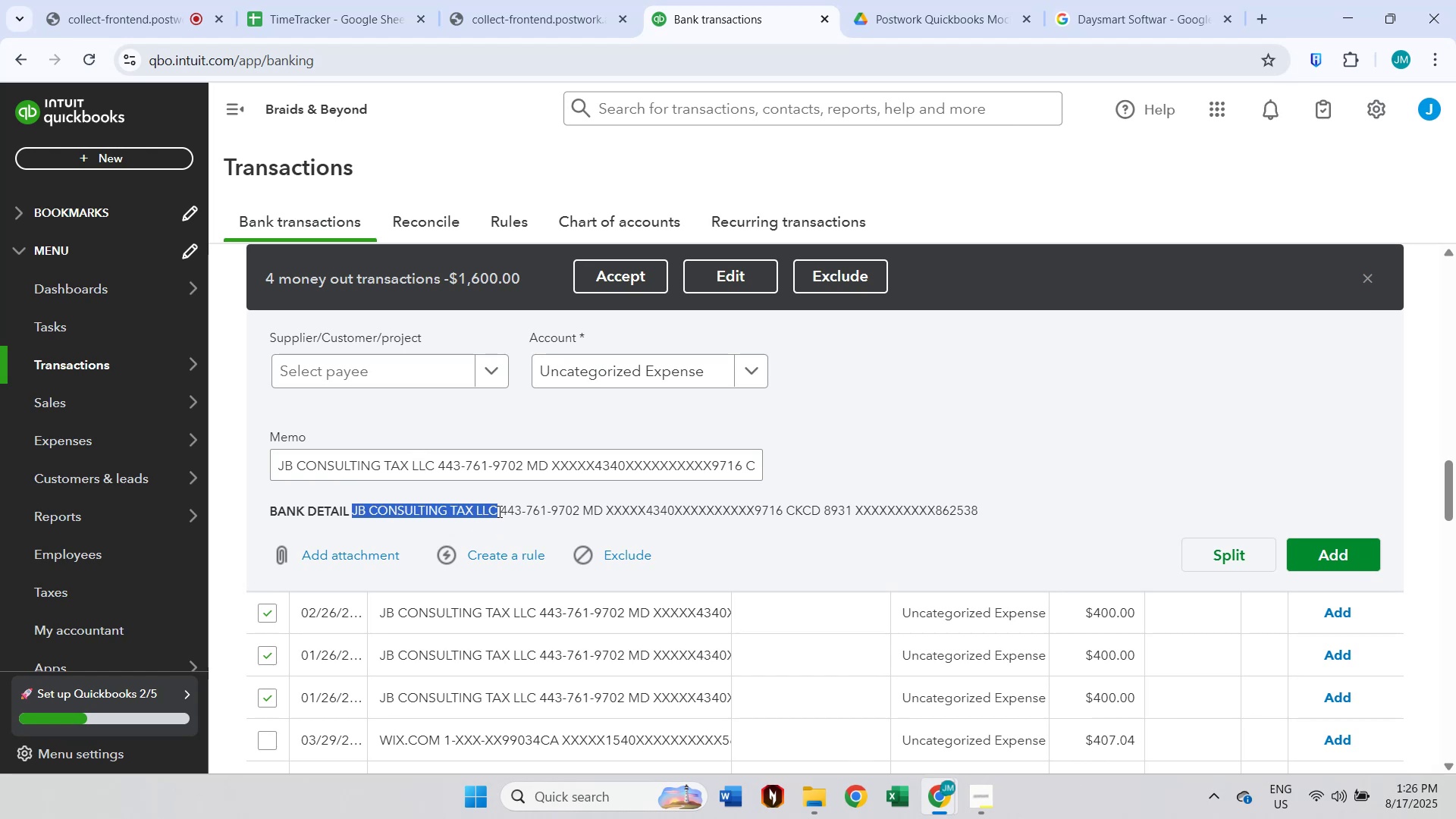 
key(Control+C)
 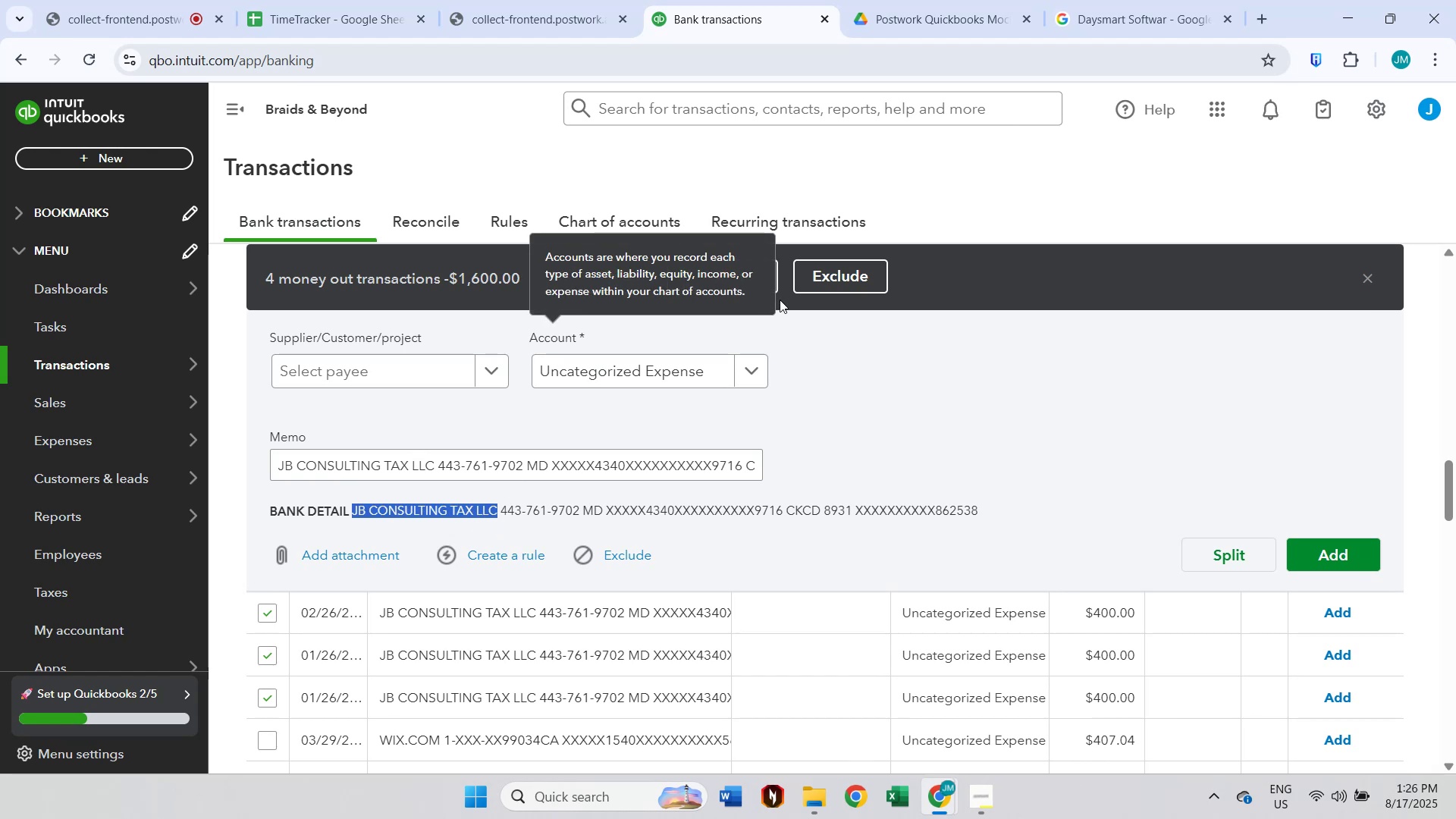 
left_click([768, 278])
 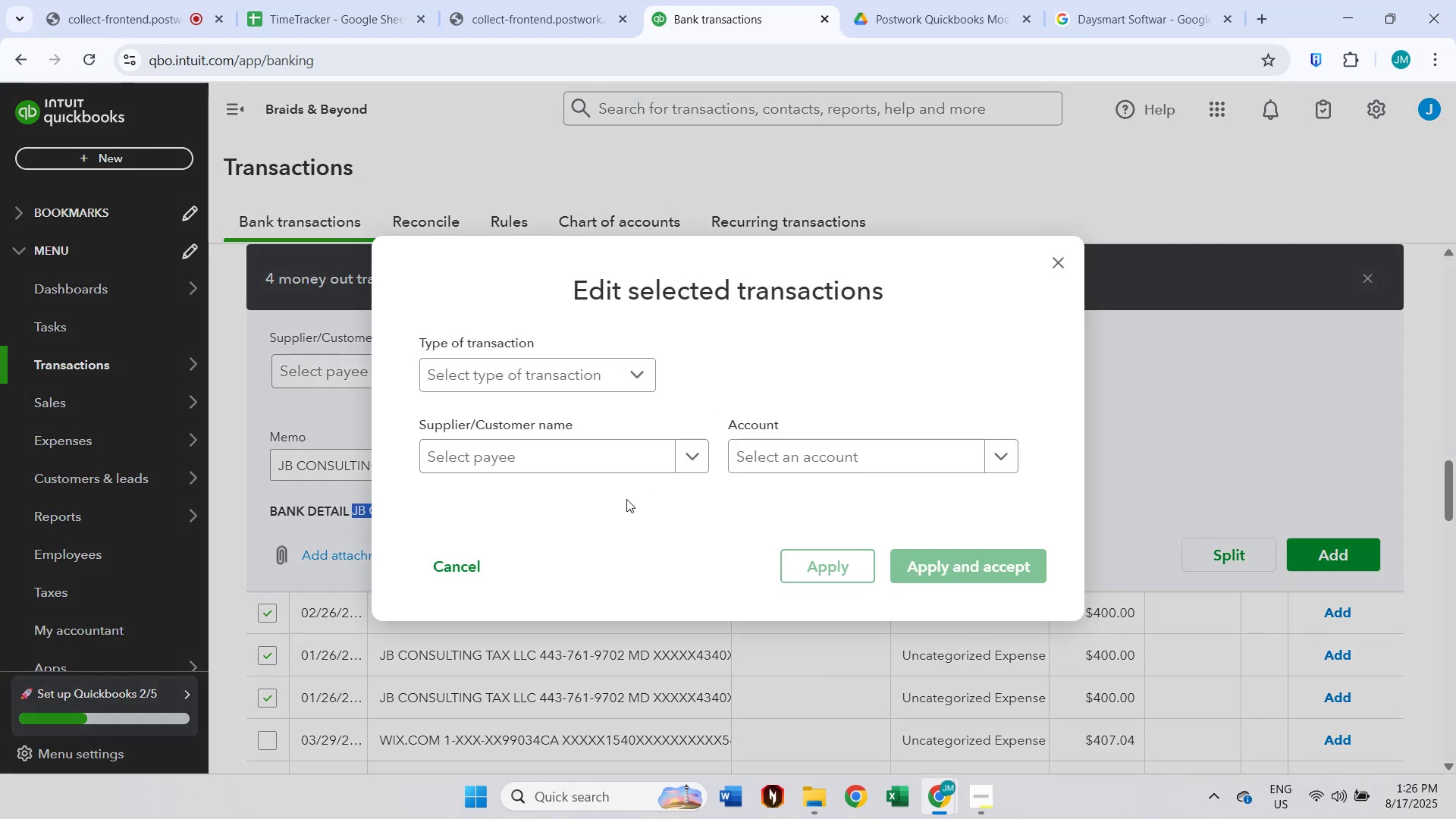 
left_click([551, 459])
 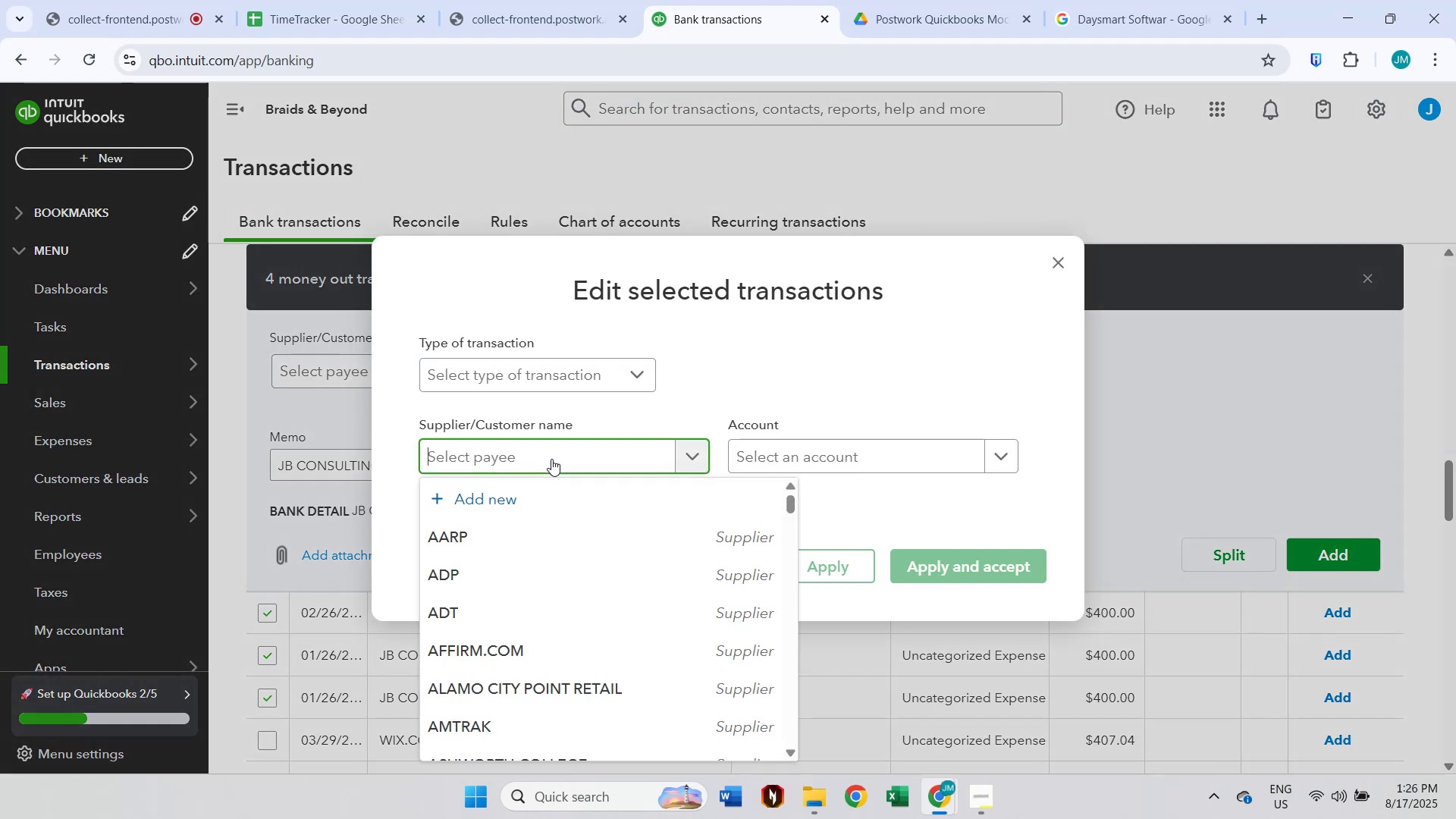 
key(Control+V)
 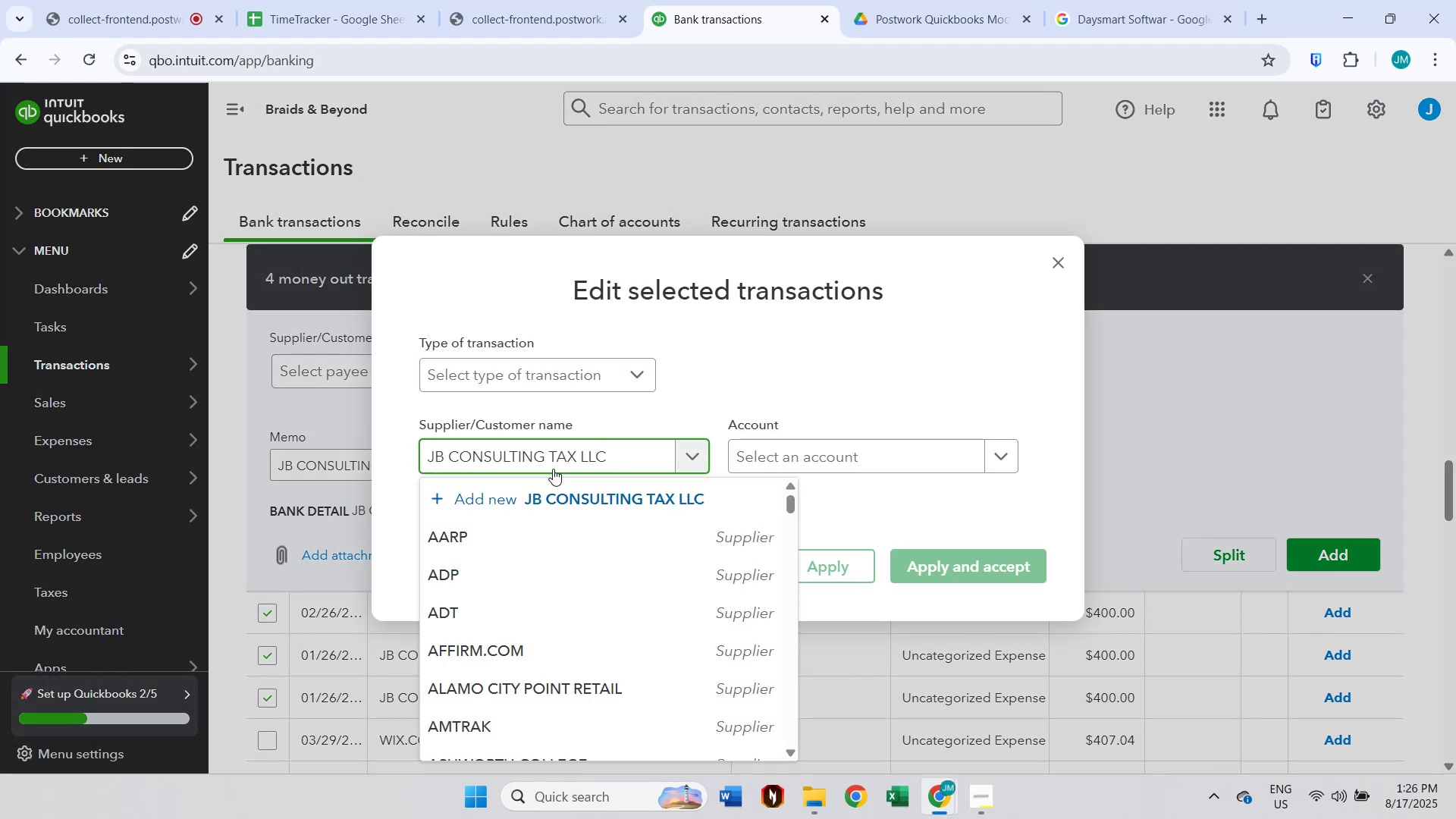 
left_click([580, 503])
 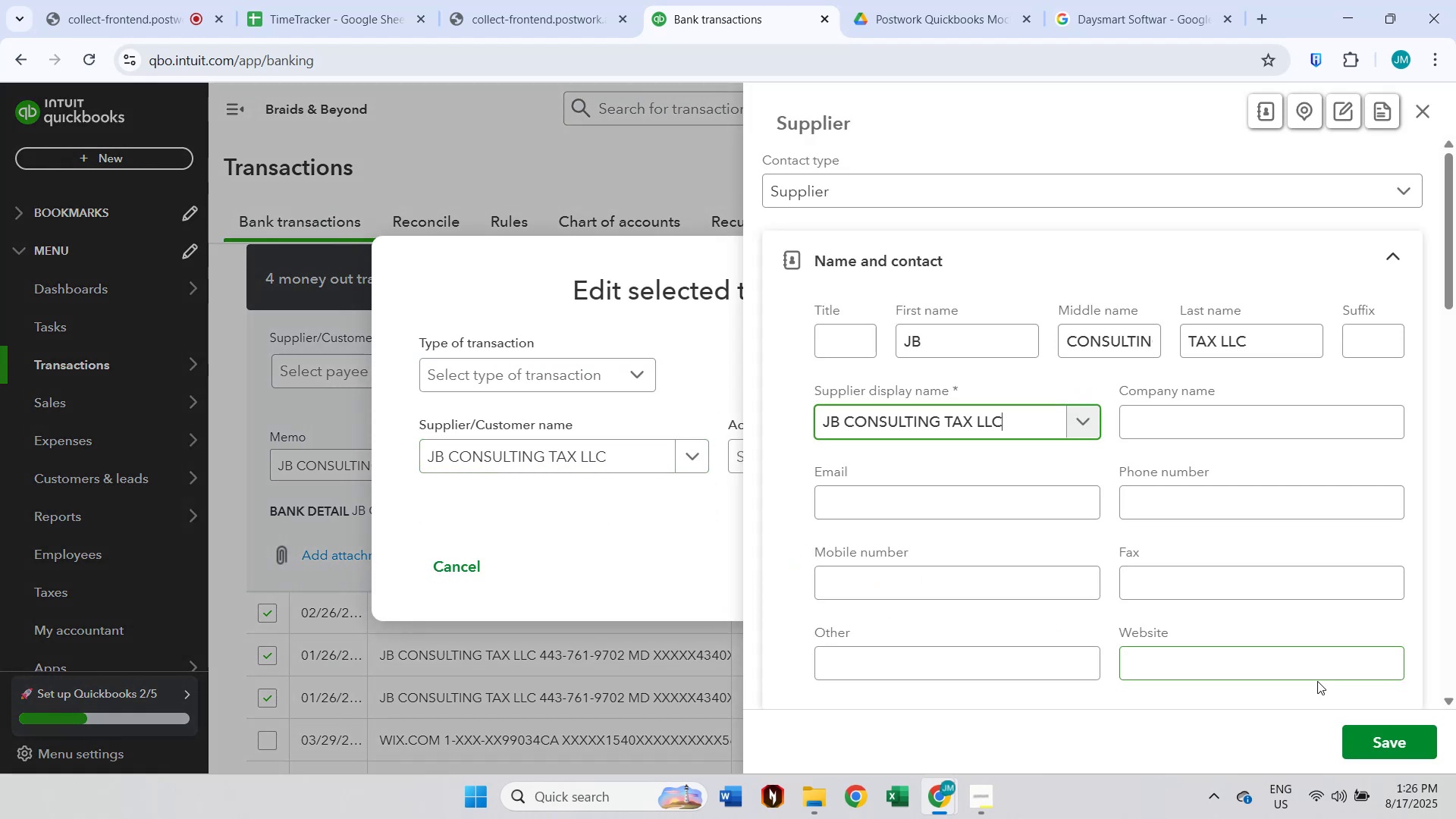 
left_click([1389, 739])
 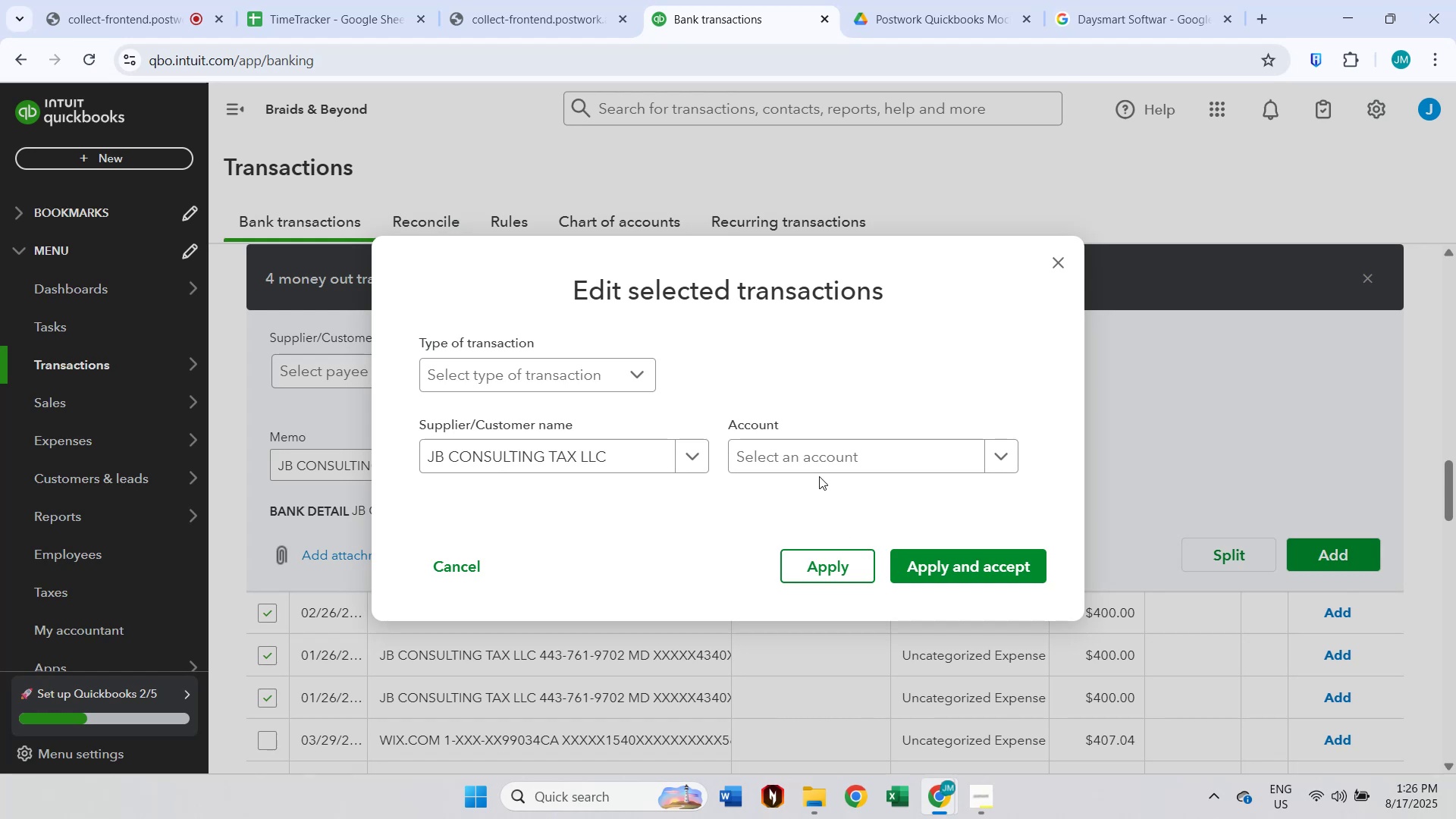 
left_click([817, 461])
 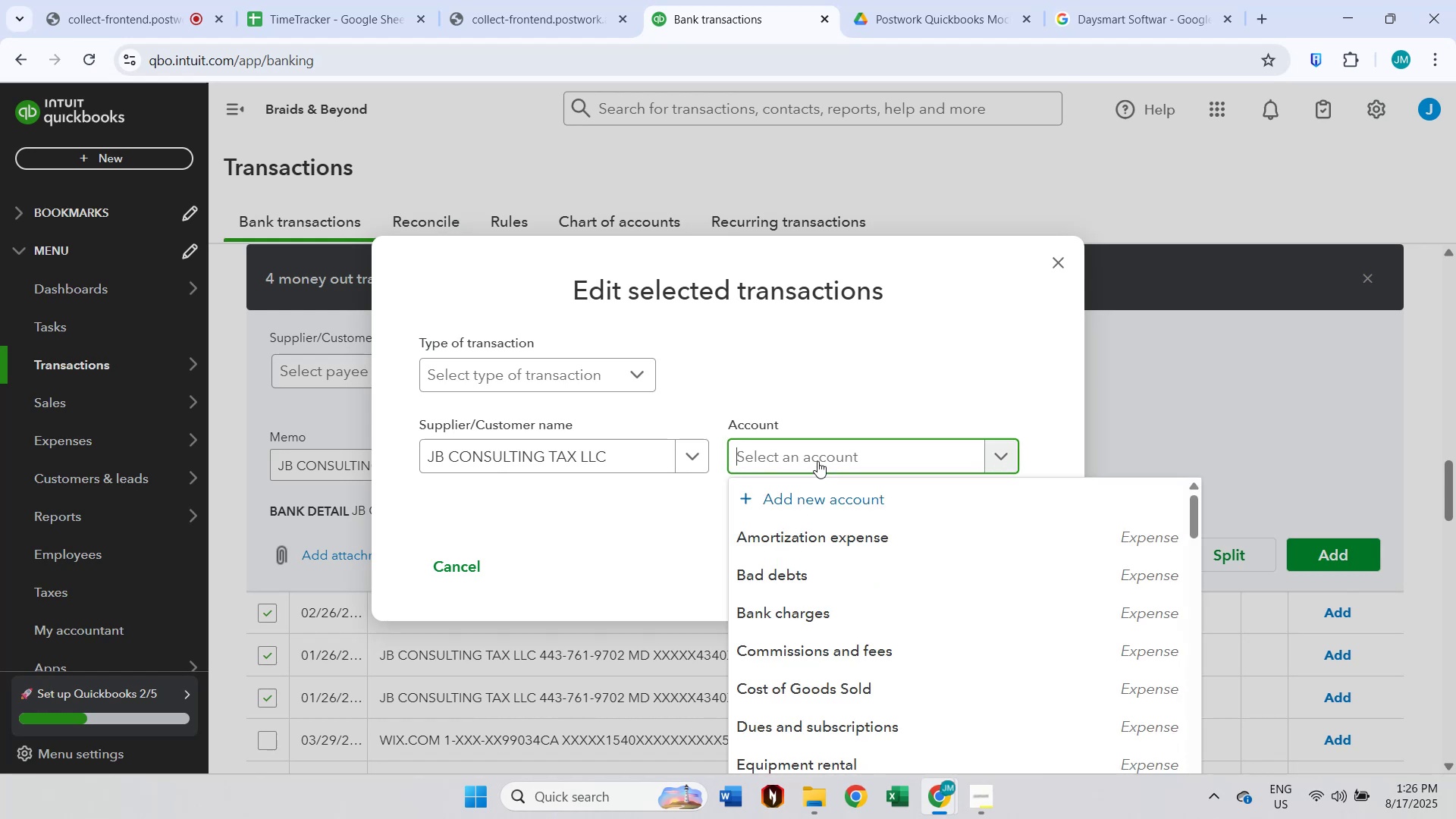 
type(profe)
 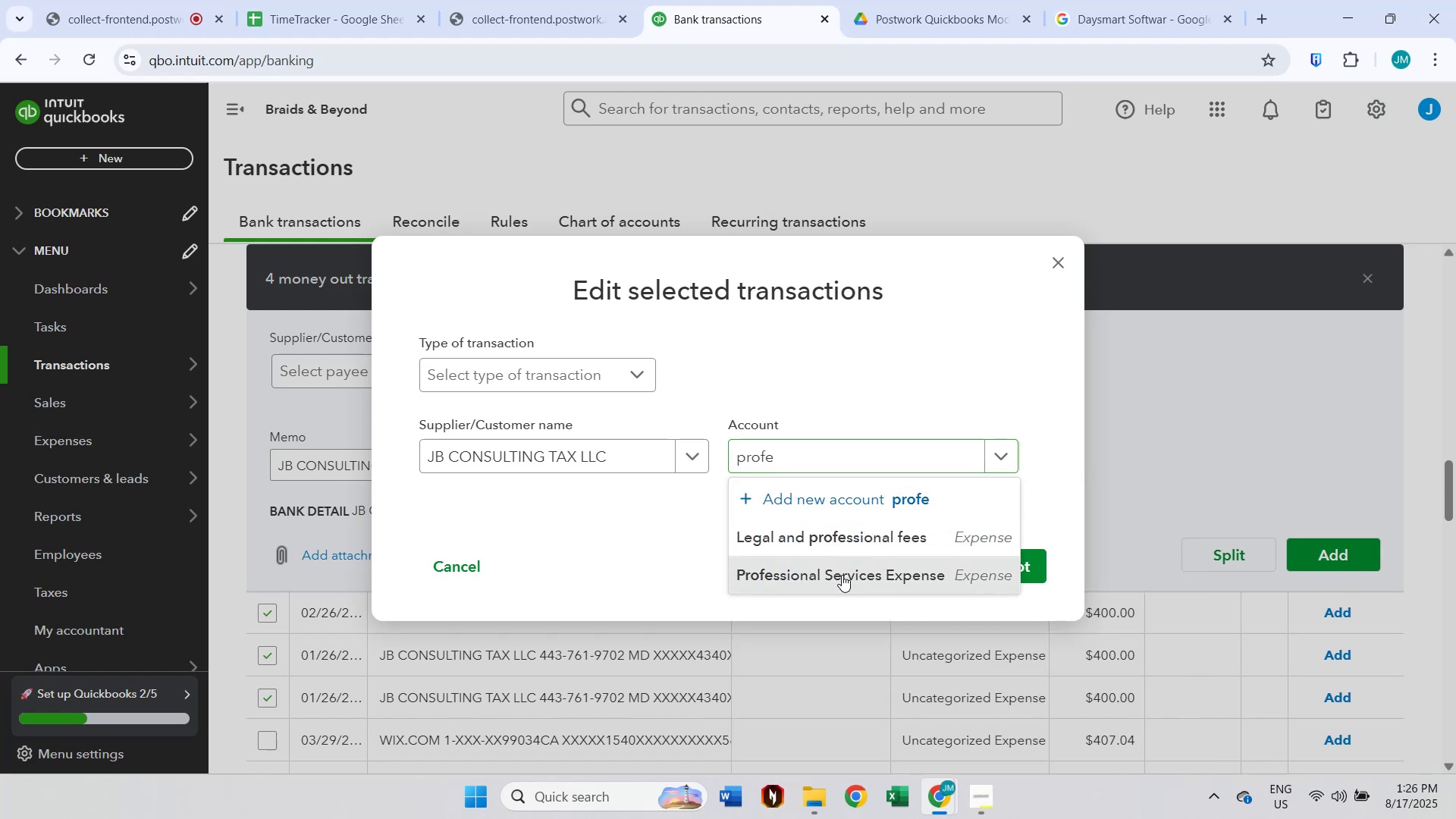 
double_click([933, 557])
 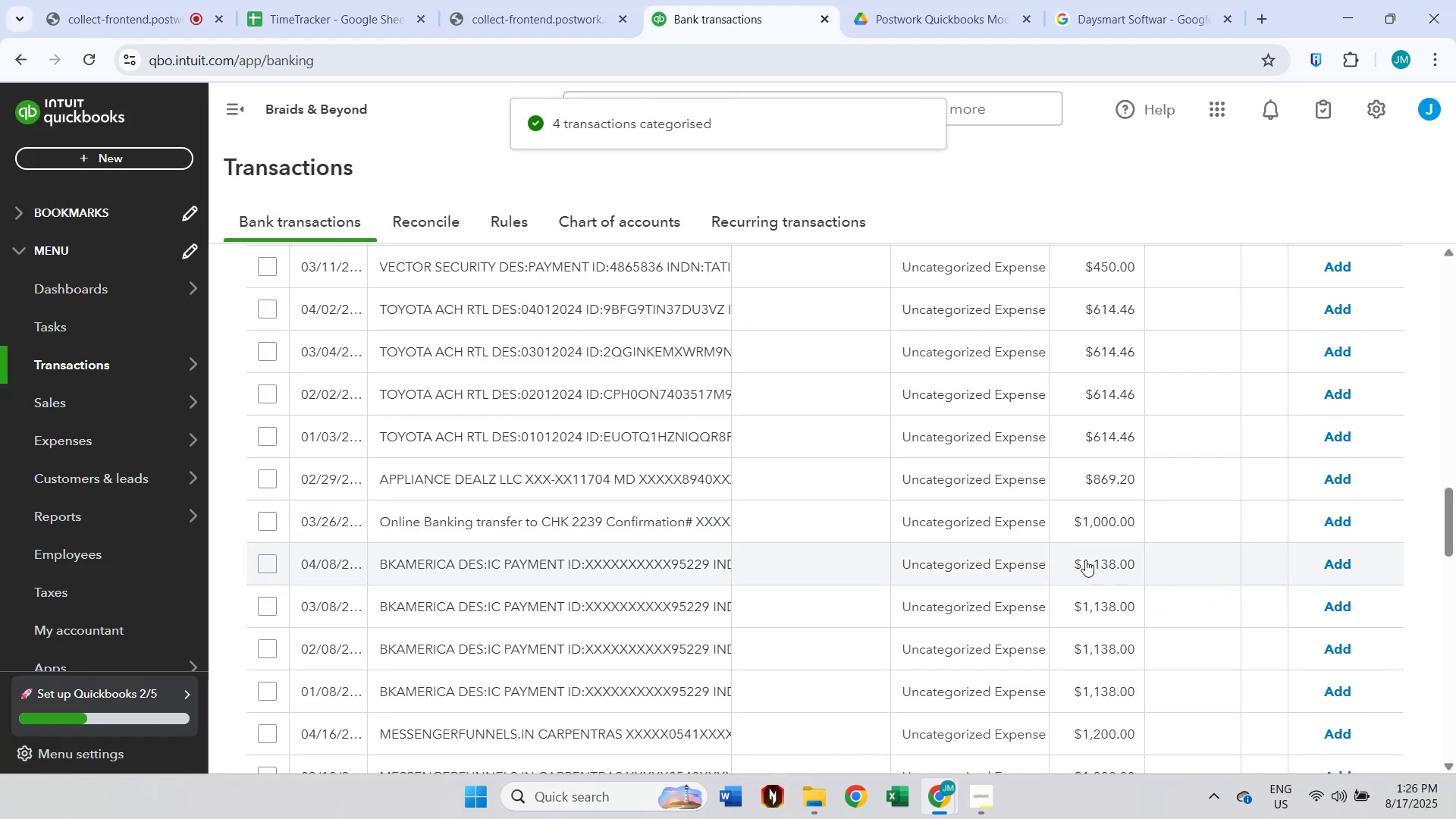 
scroll: coordinate [650, 566], scroll_direction: down, amount: 1.0
 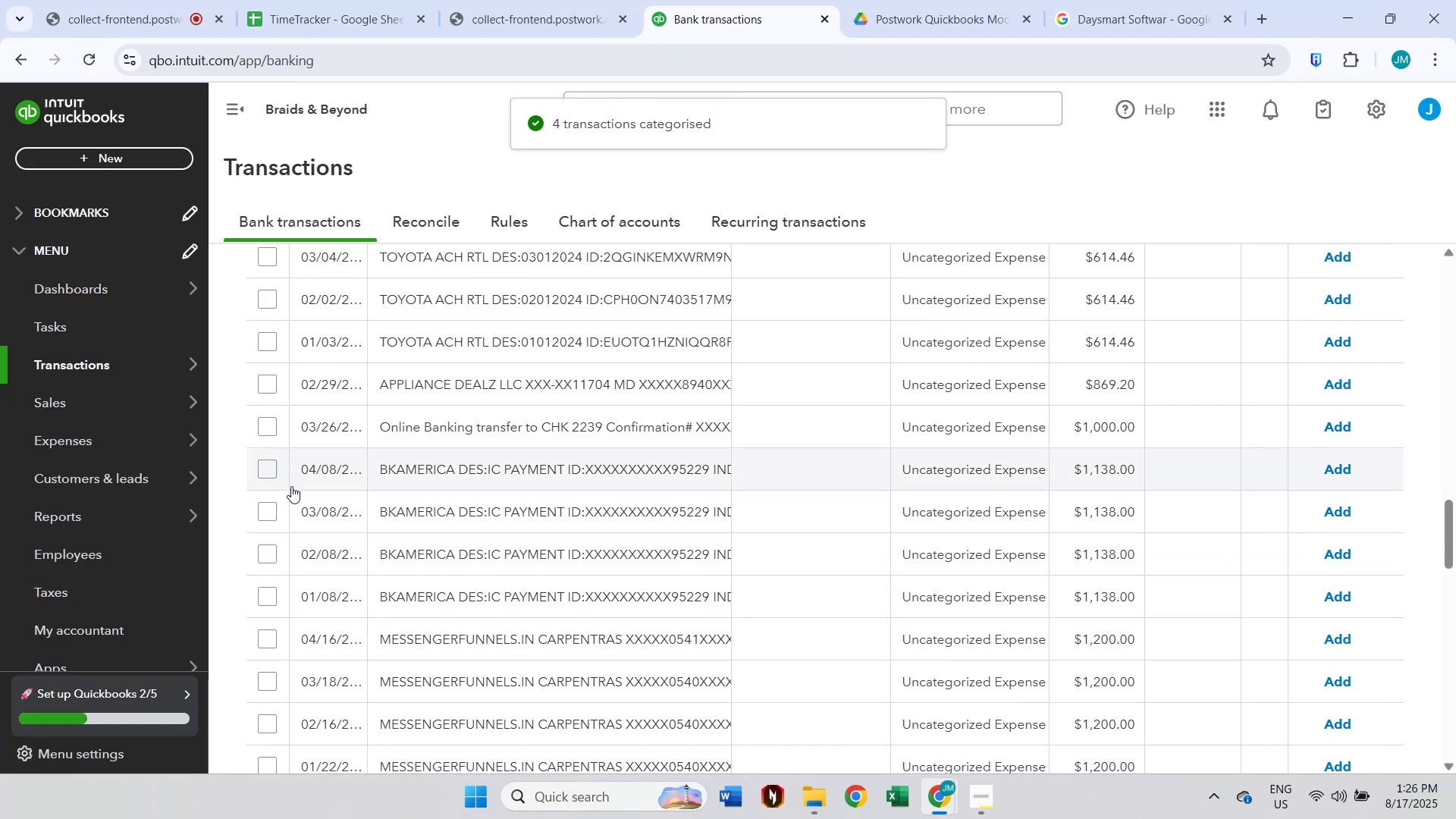 
left_click([267, 473])
 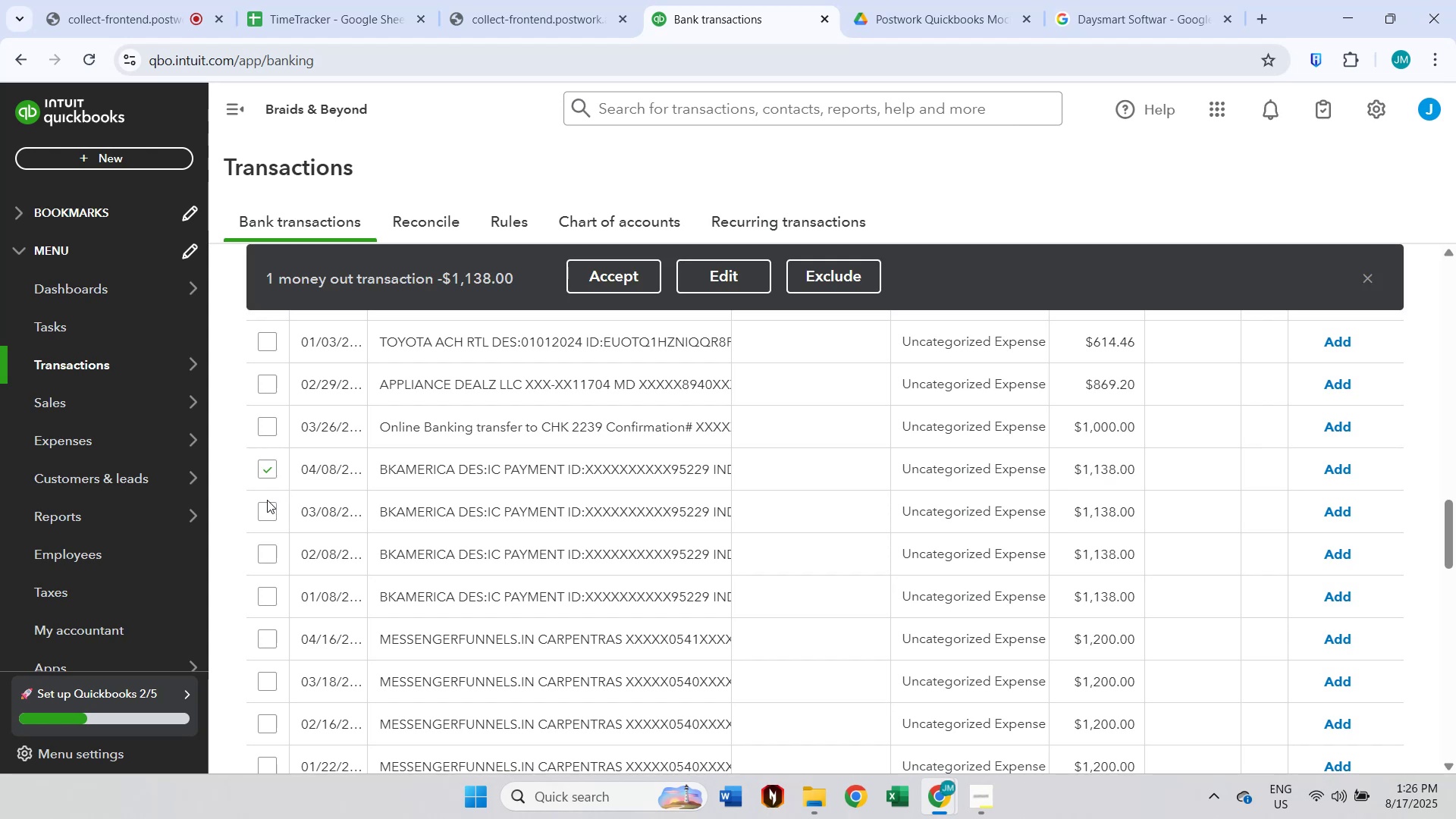 
left_click([267, 508])
 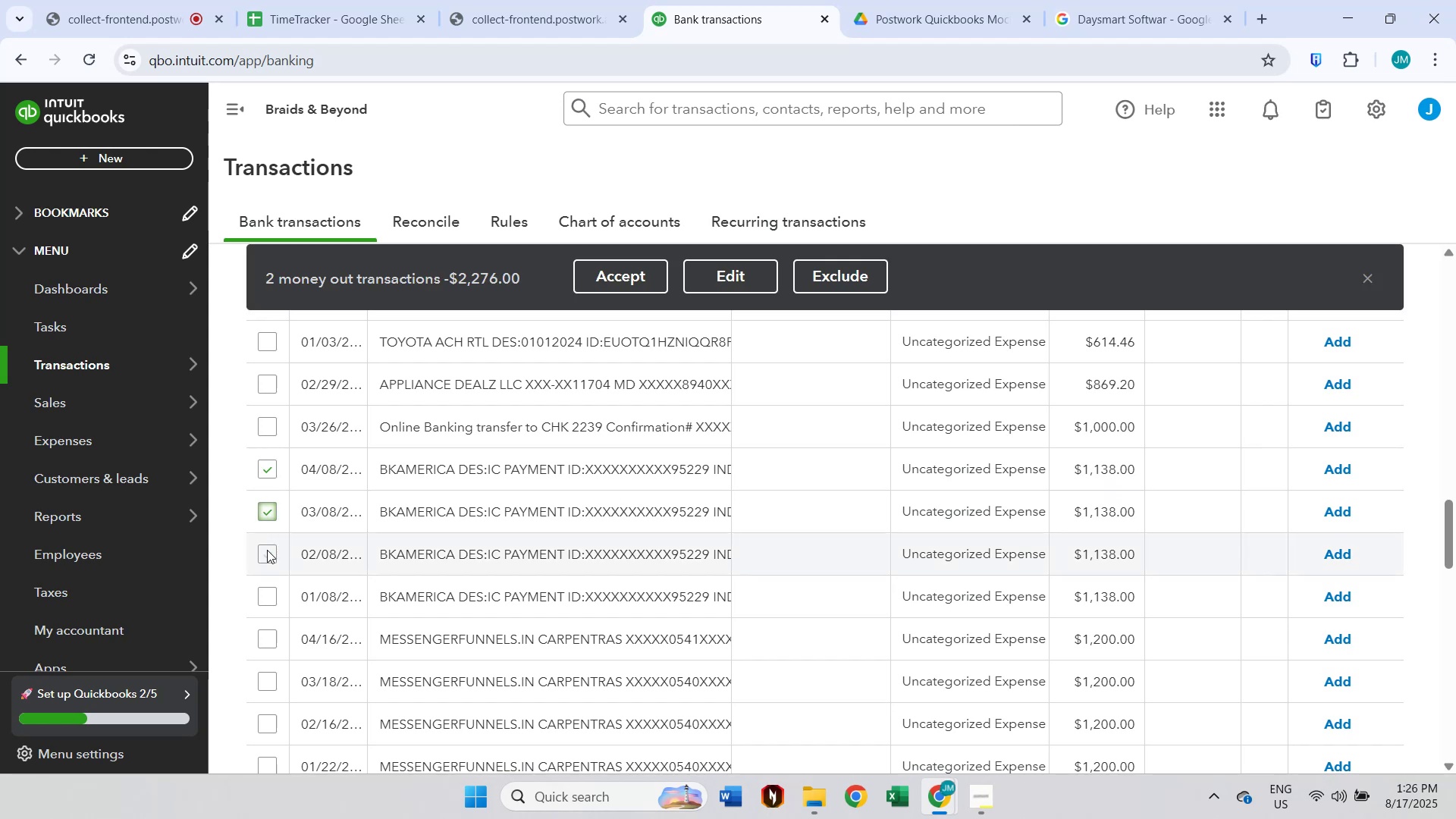 
left_click([267, 551])
 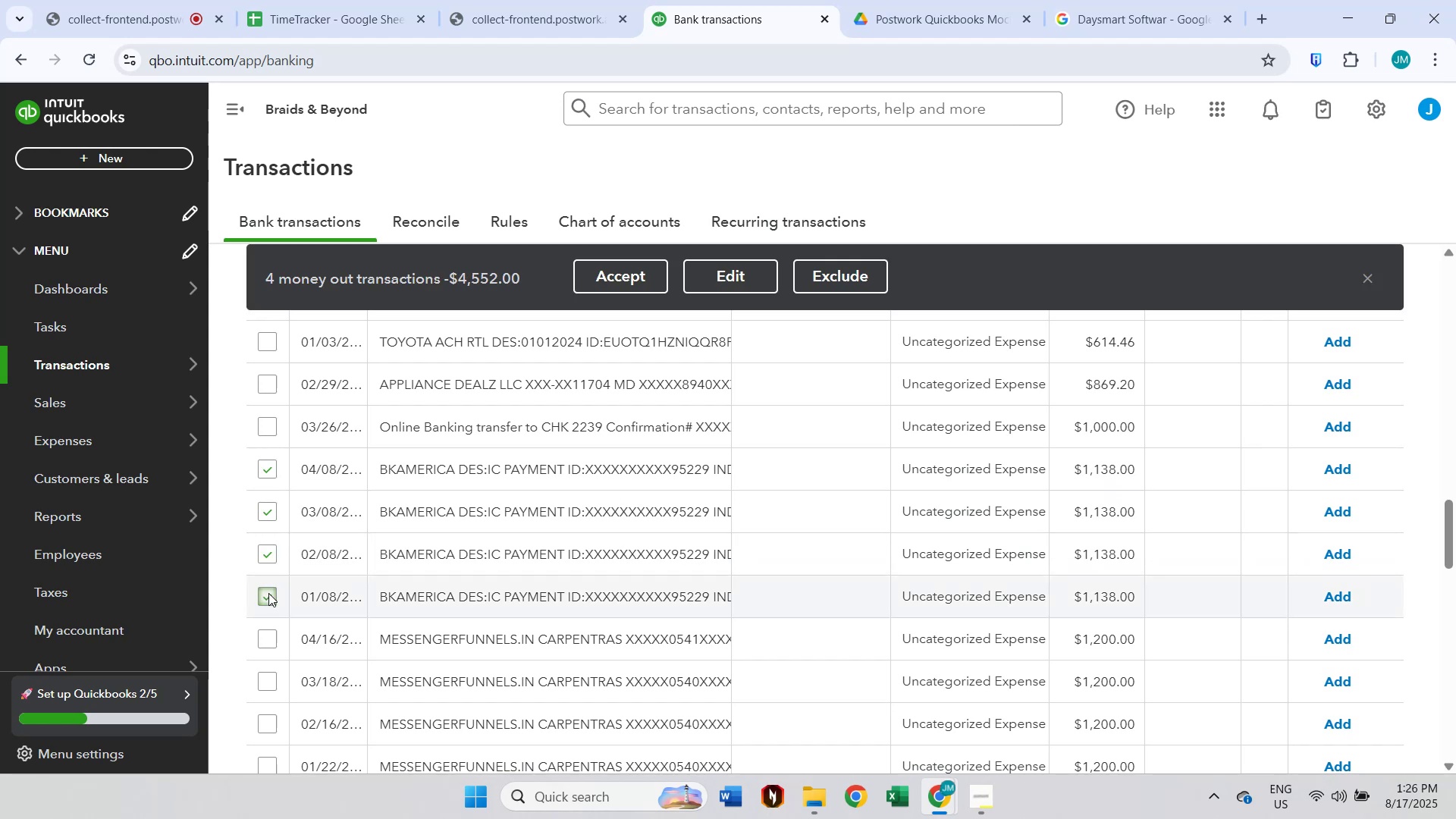 
scroll: coordinate [478, 589], scroll_direction: down, amount: 1.0
 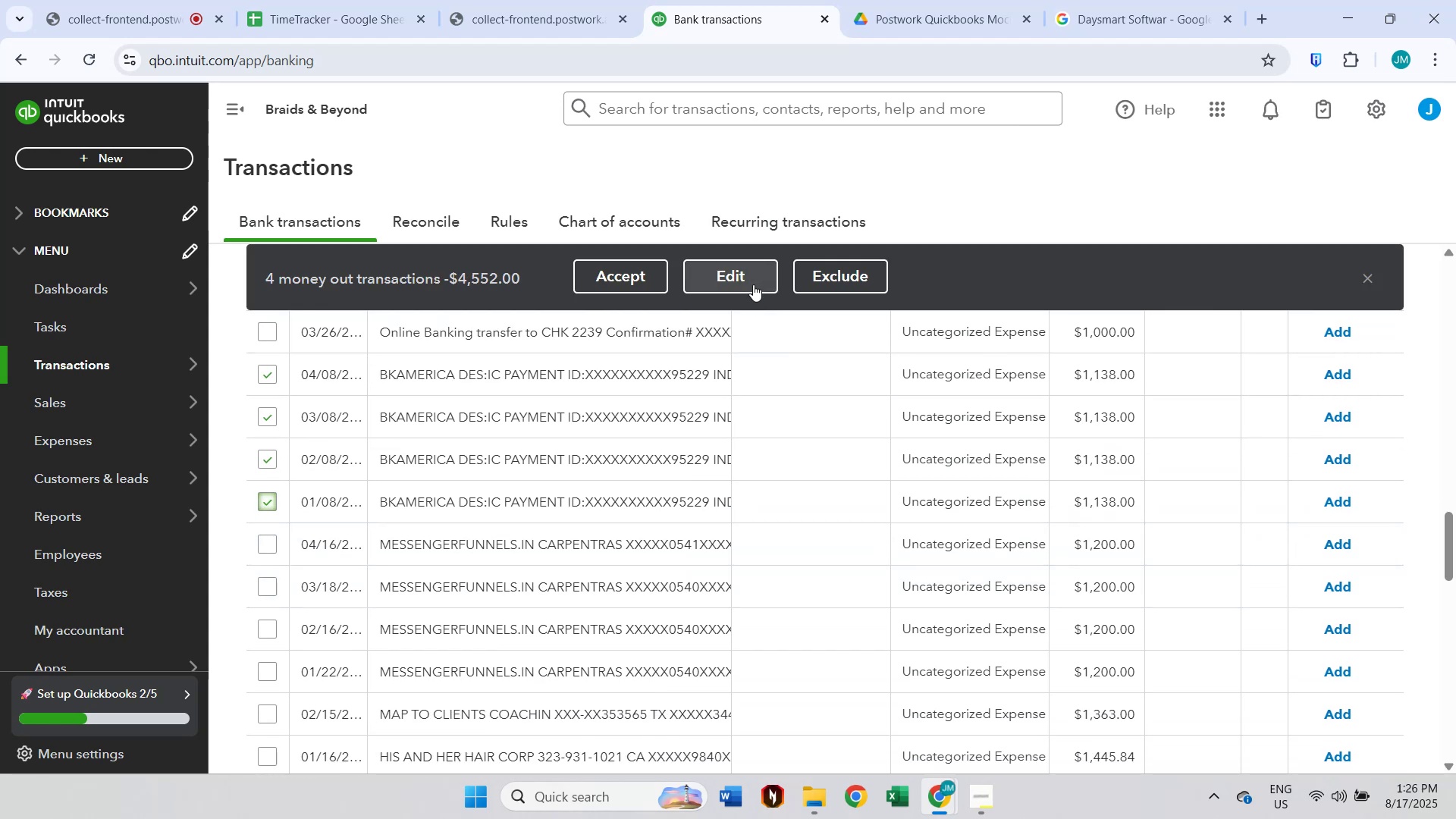 
left_click([753, 284])
 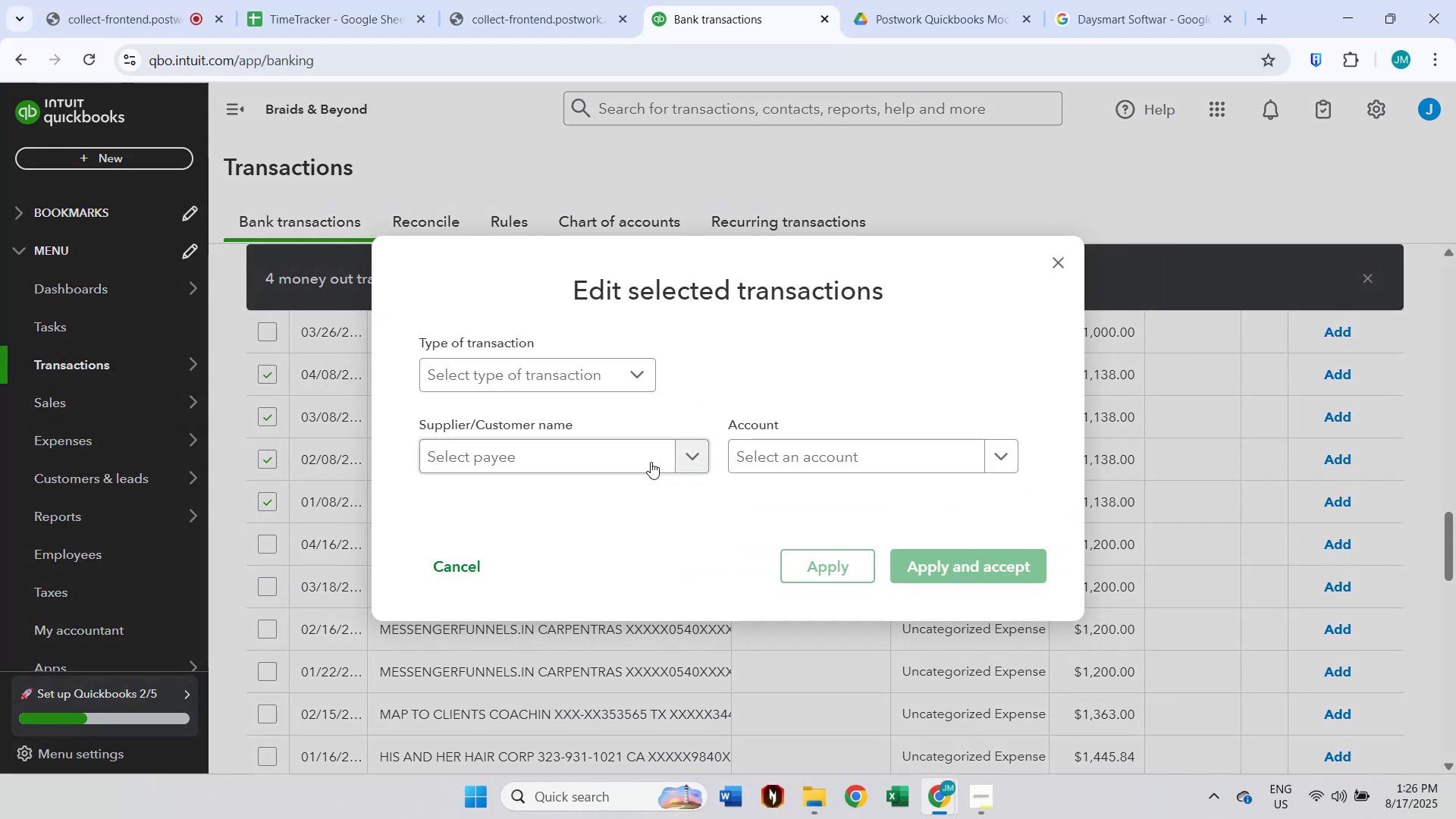 
left_click([584, 457])
 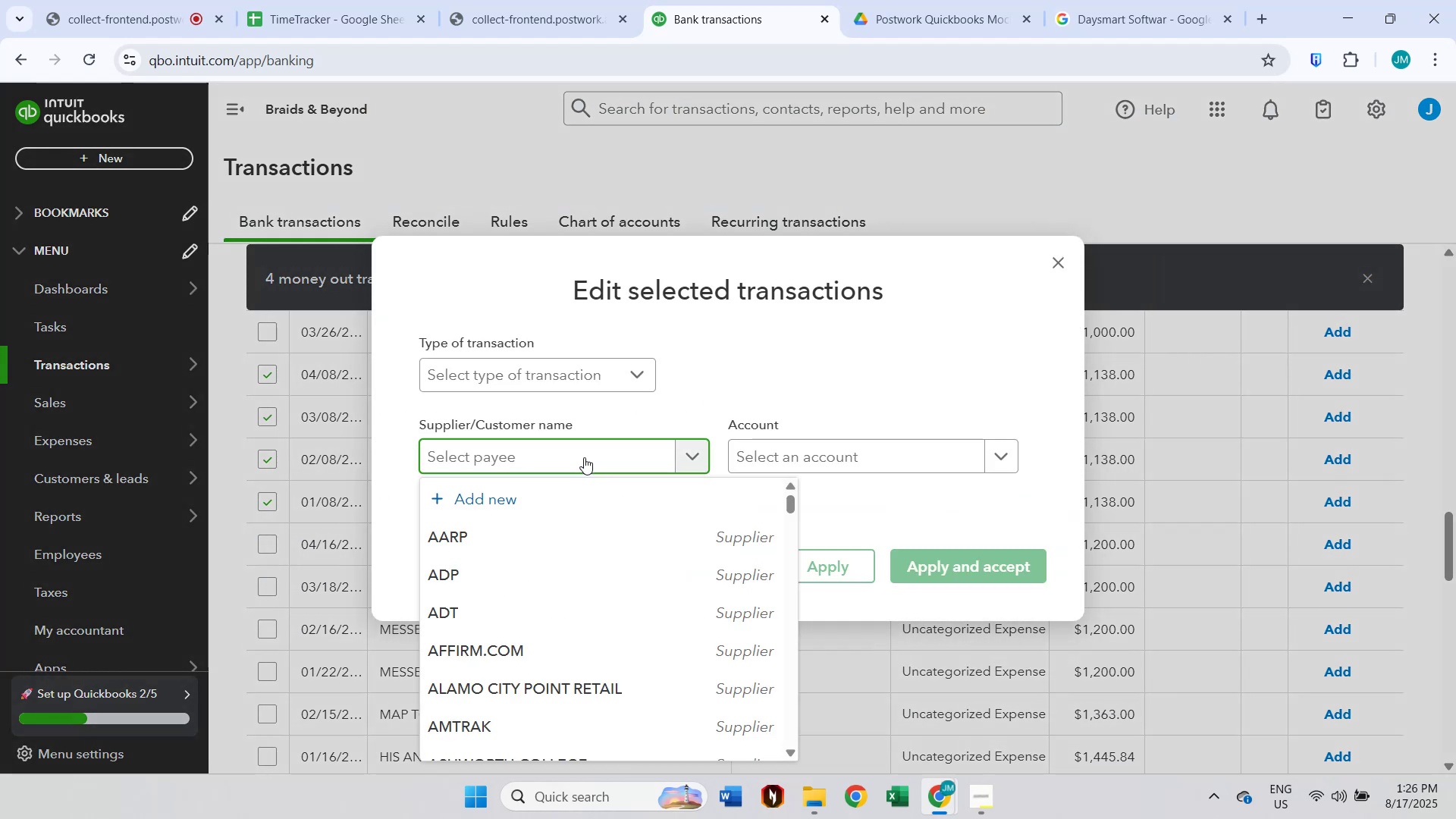 
type(ven)
 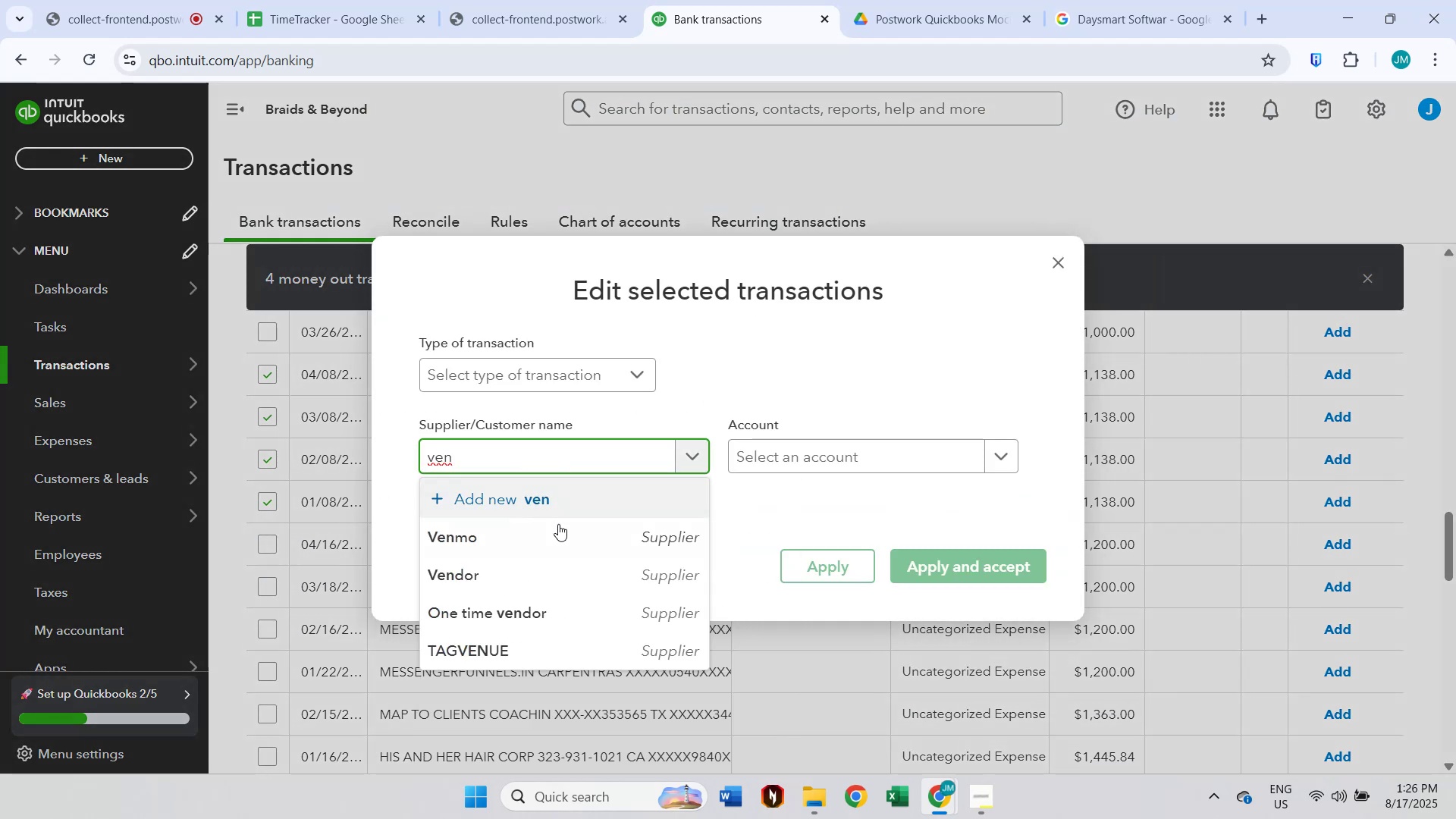 
left_click([546, 582])
 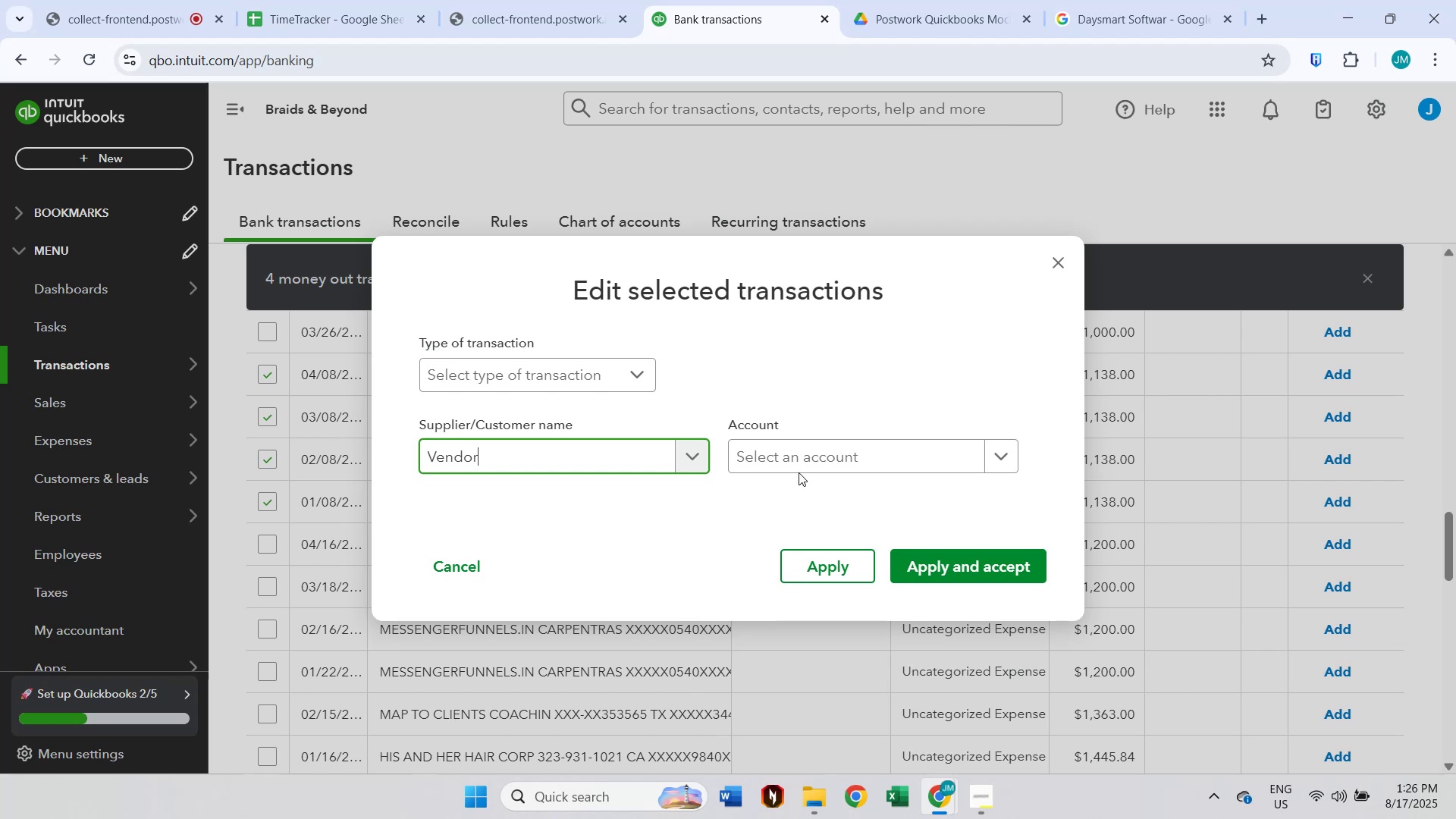 
left_click([811, 460])
 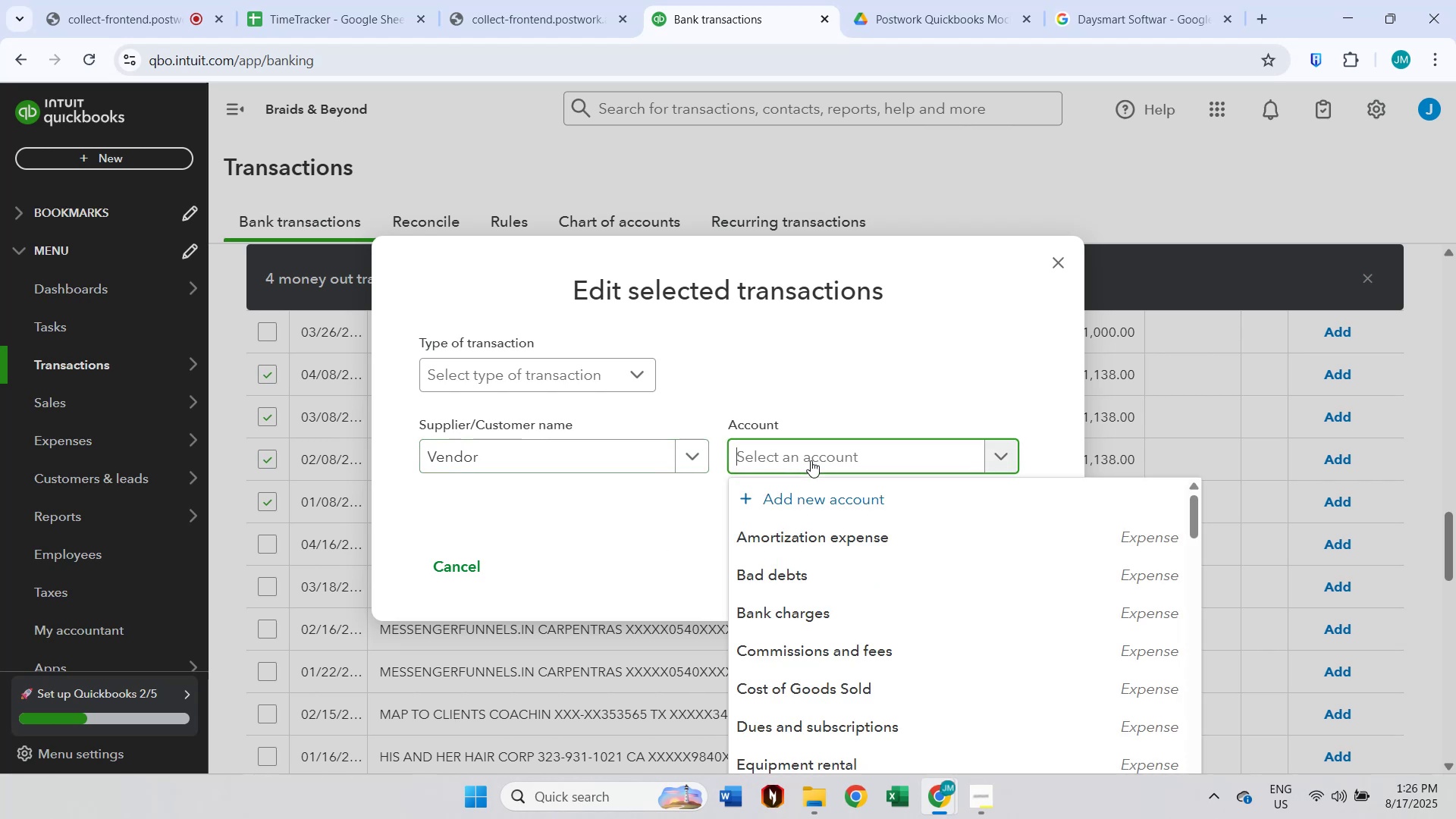 
type(other)
 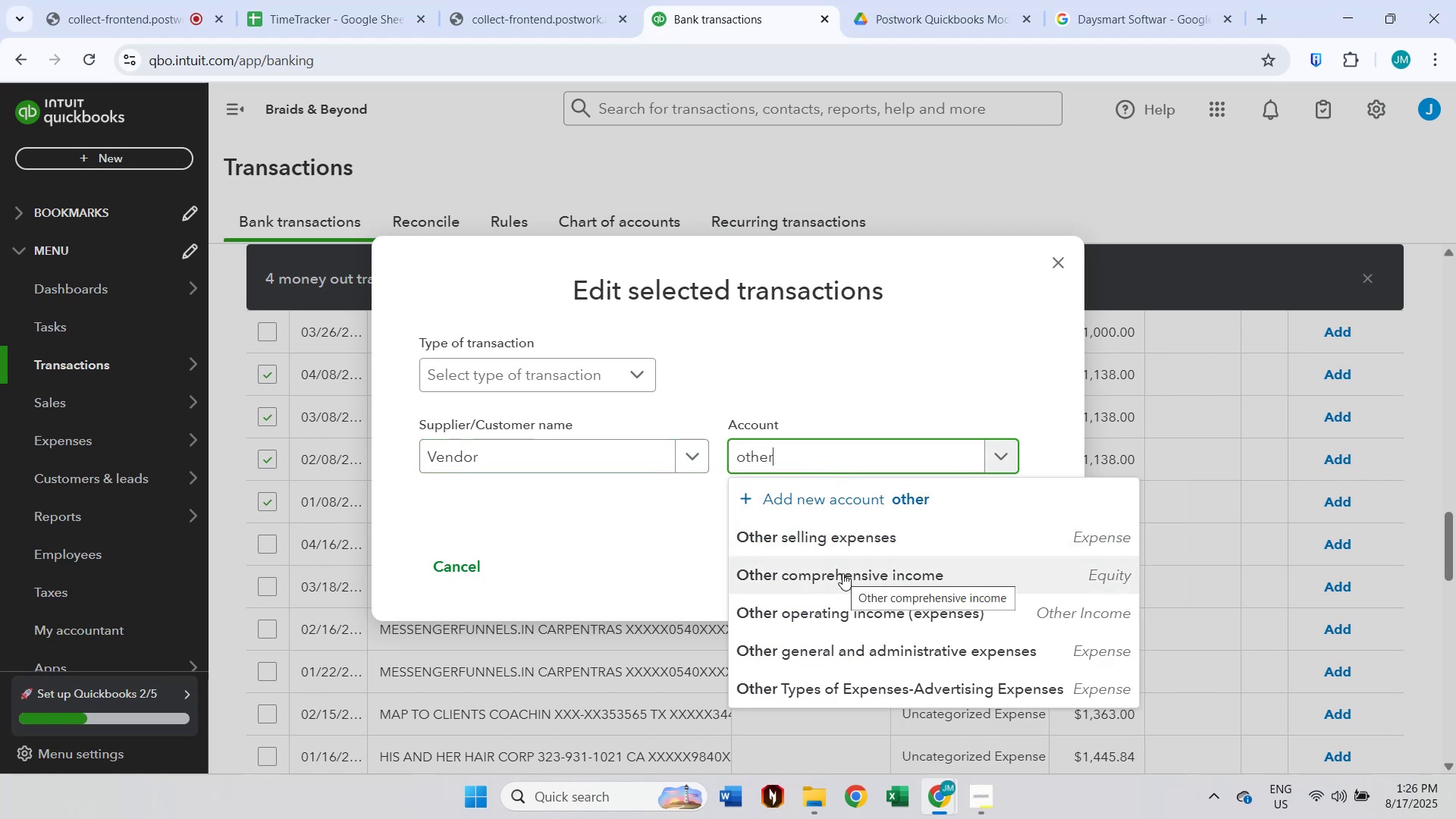 
left_click([853, 648])
 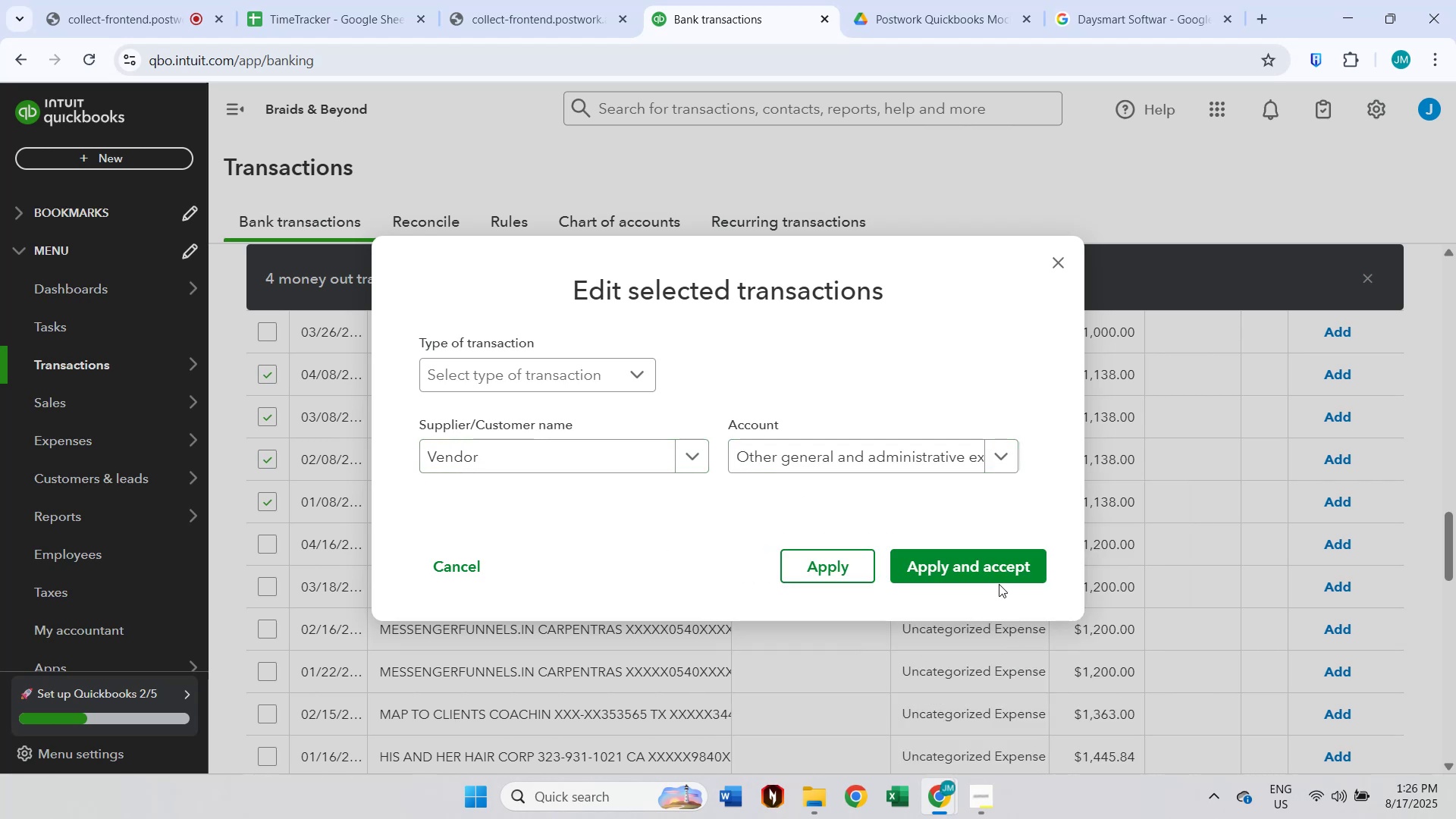 
left_click([994, 566])
 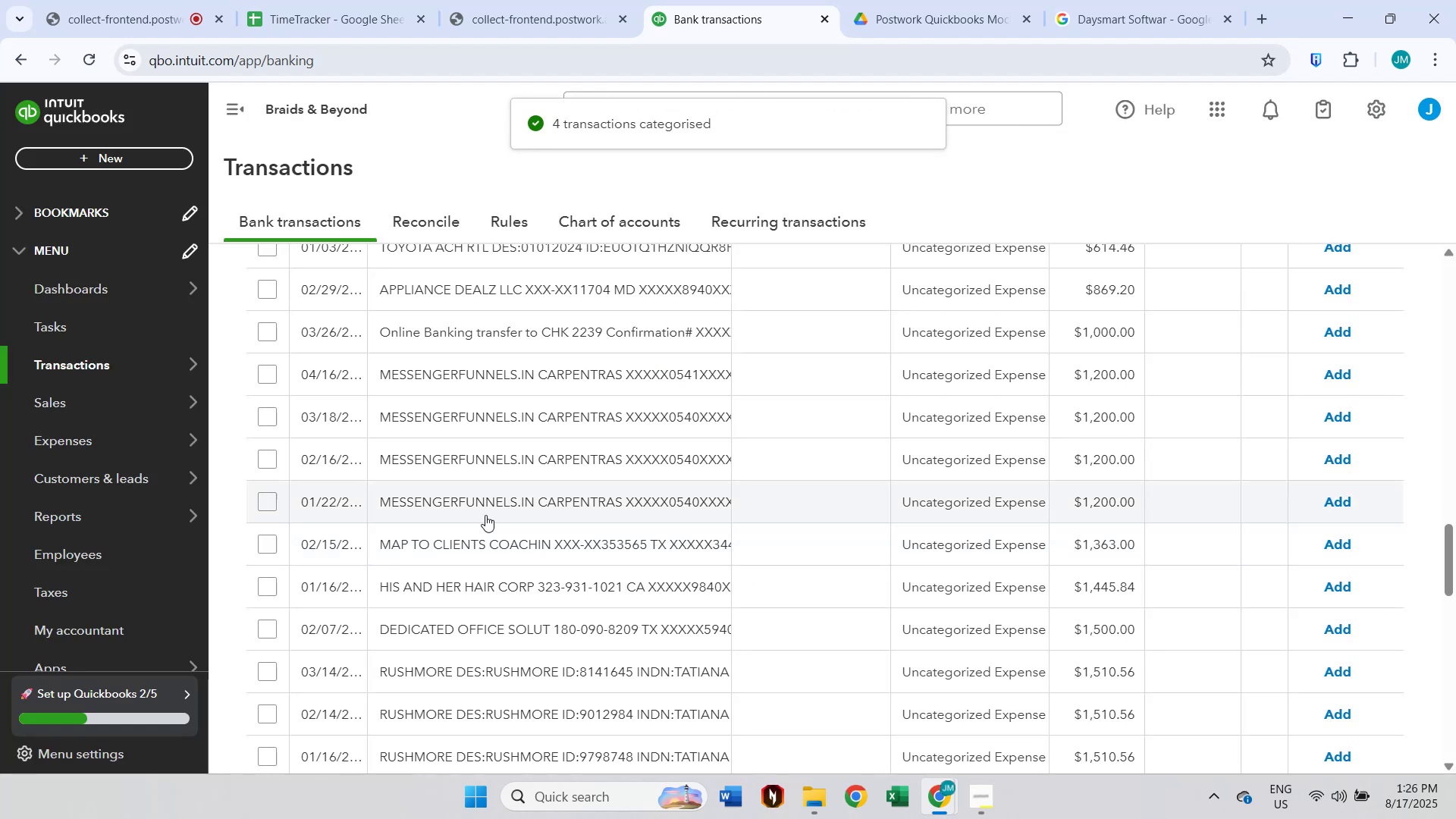 
wait(5.45)
 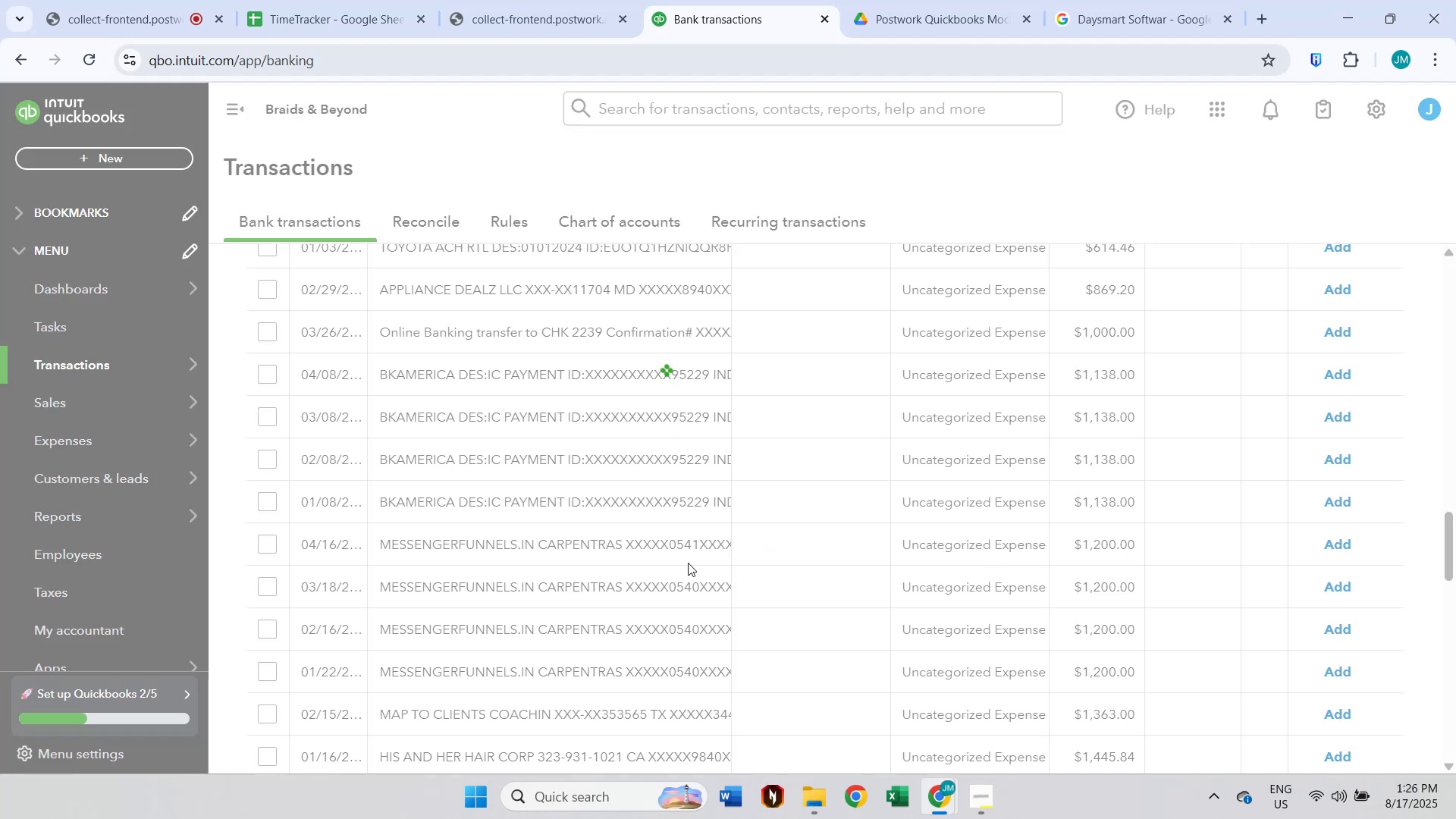 
triple_click([270, 453])
 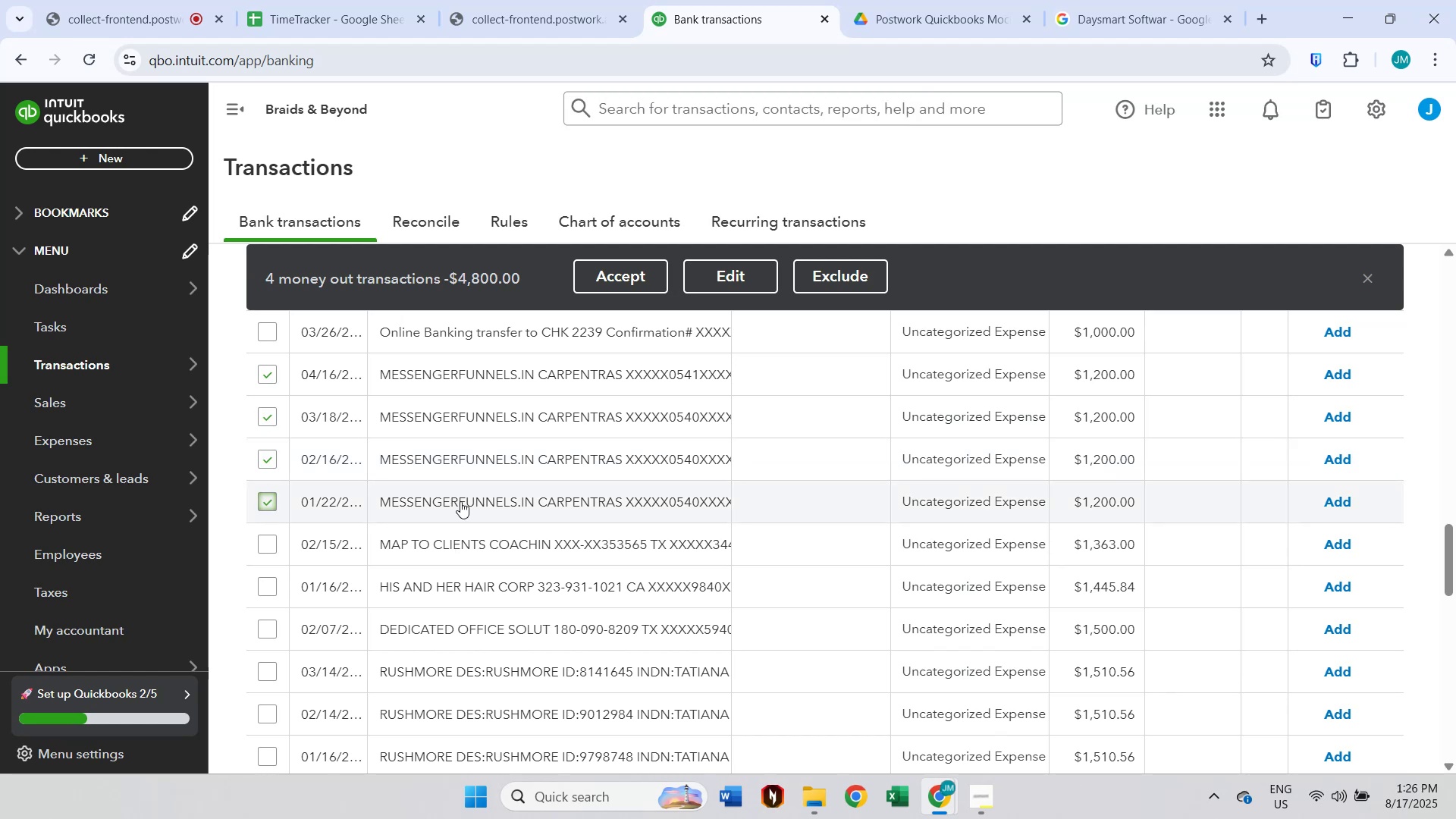 
left_click([460, 501])
 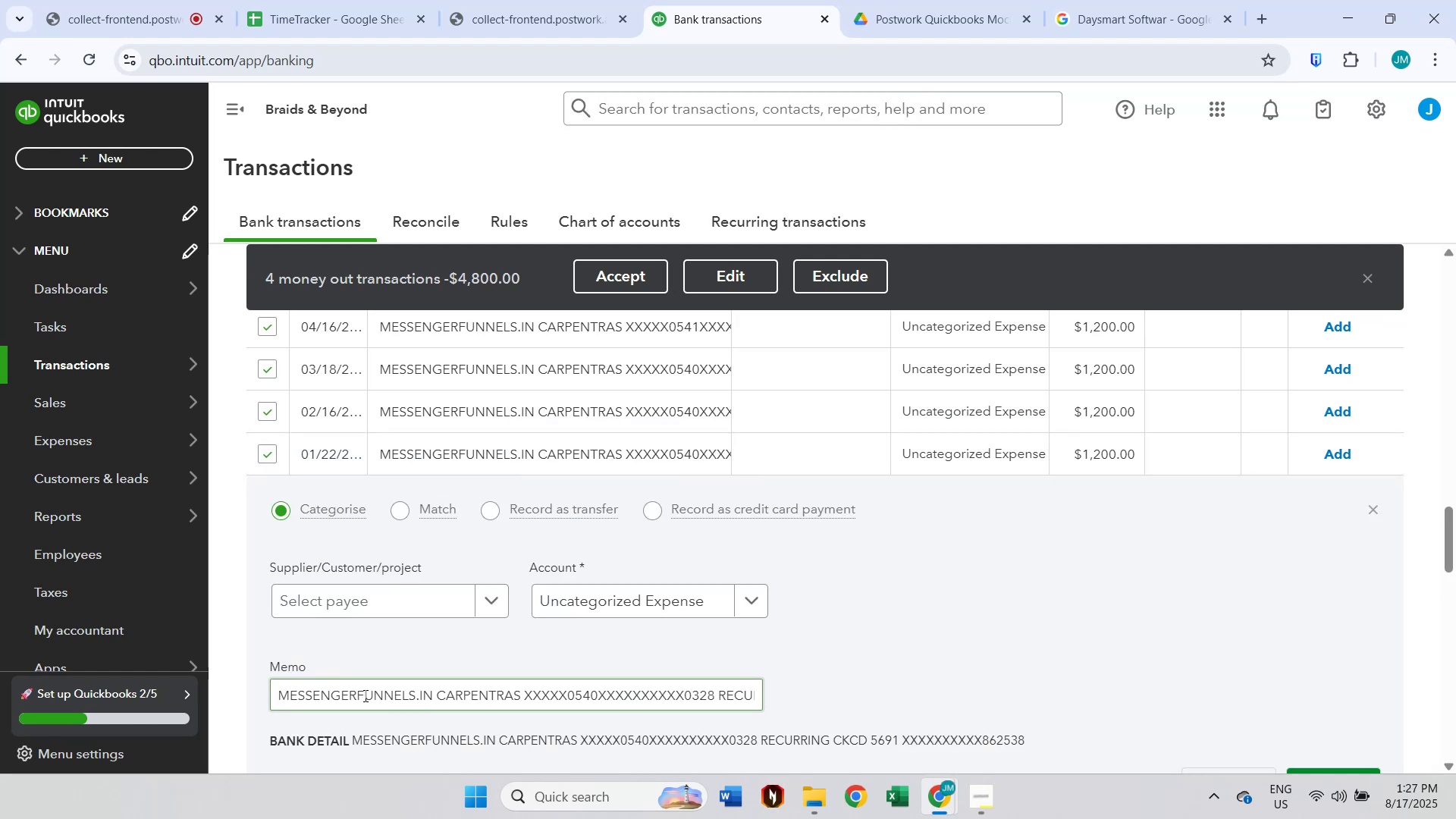 
double_click([378, 694])
 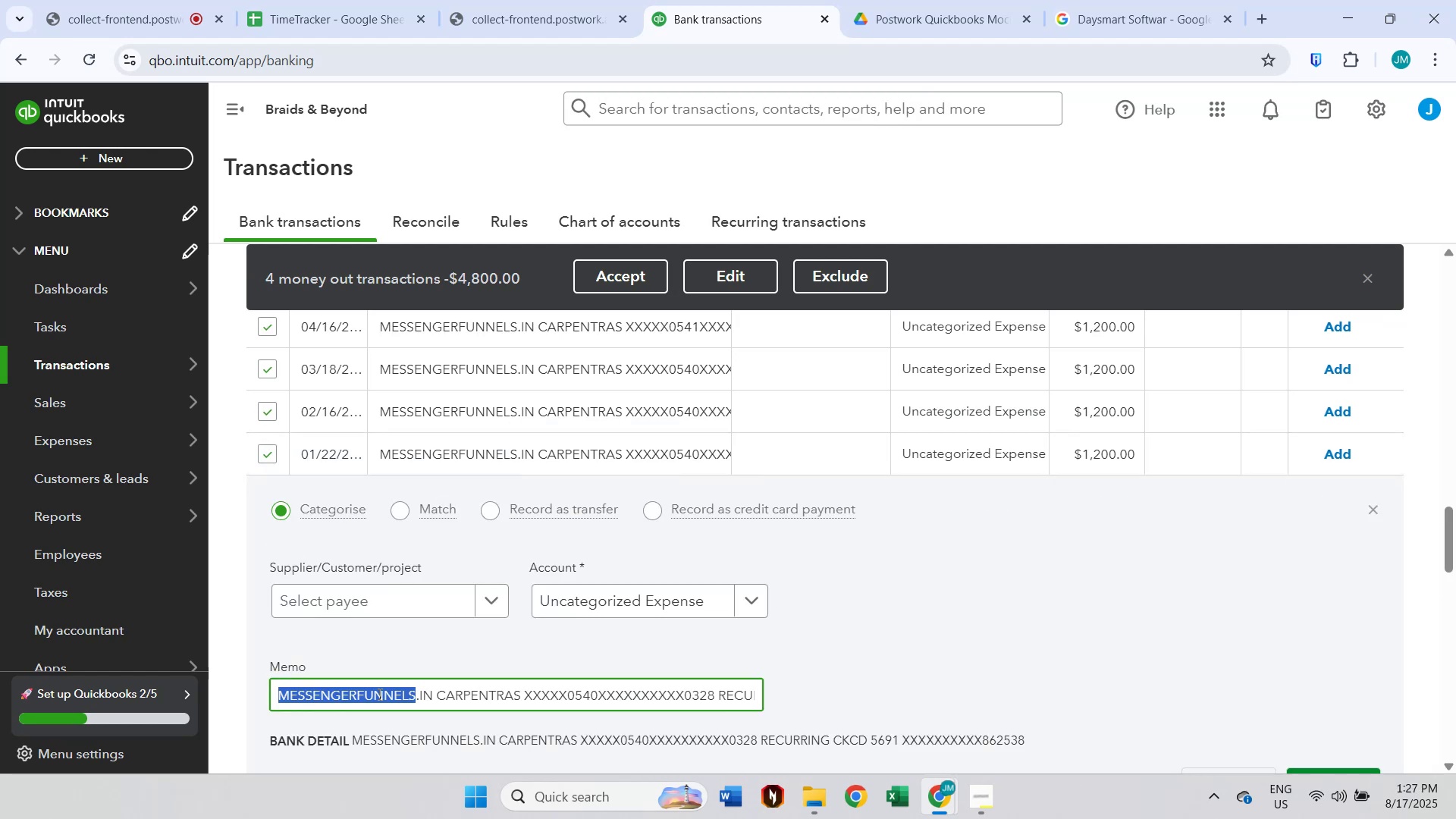 
key(Control+C)
 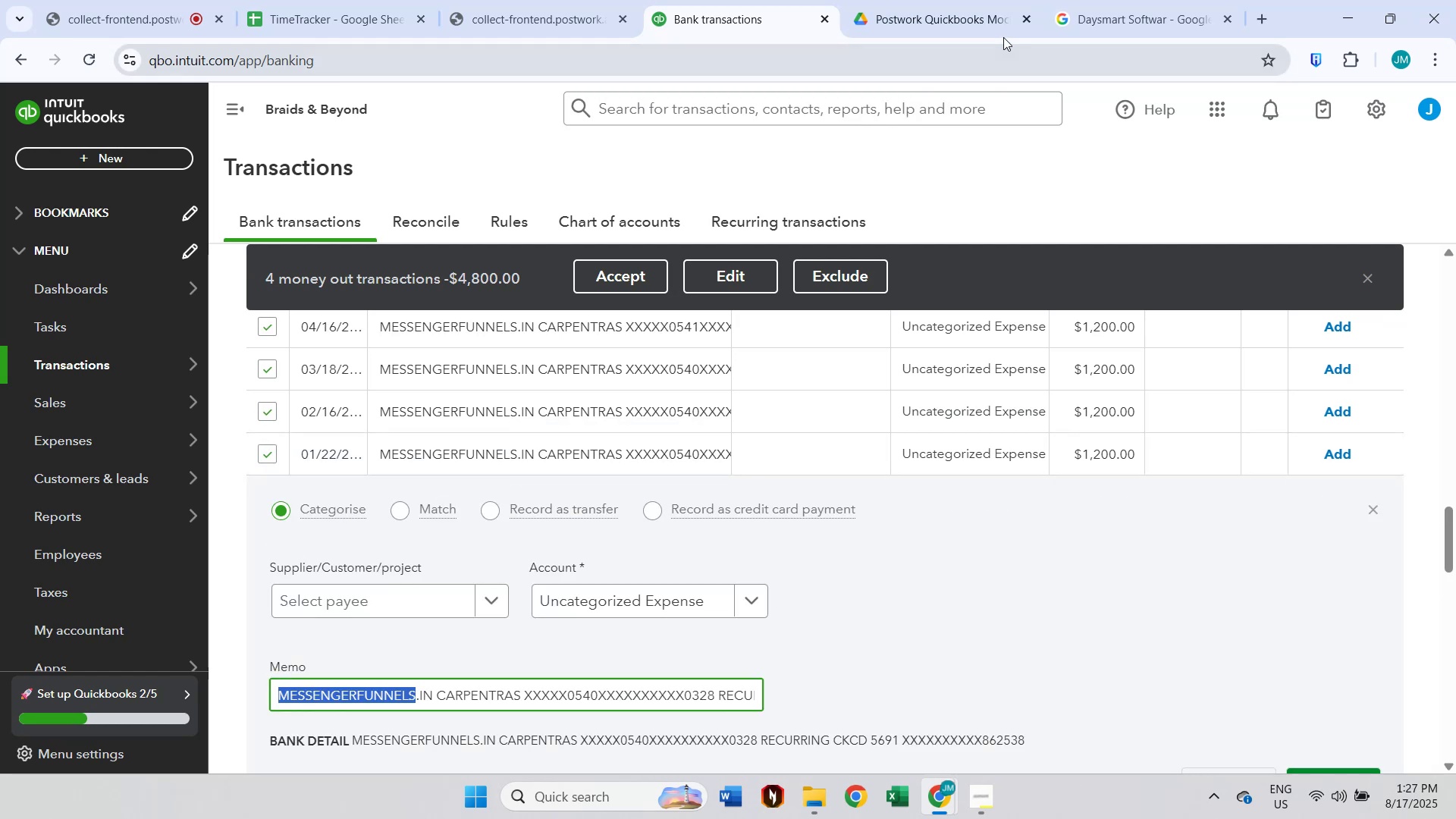 
left_click([1118, 18])
 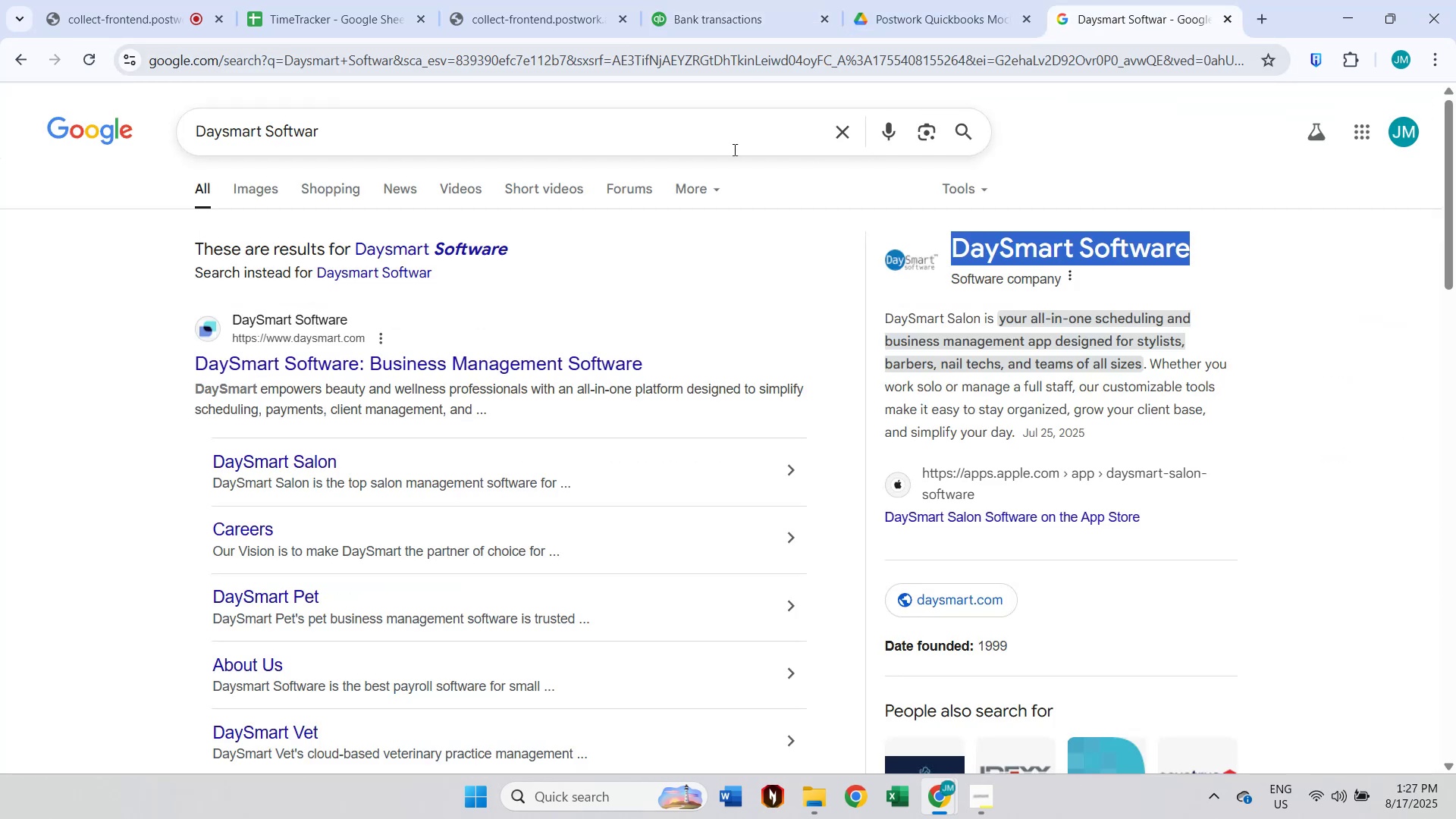 
left_click([656, 143])
 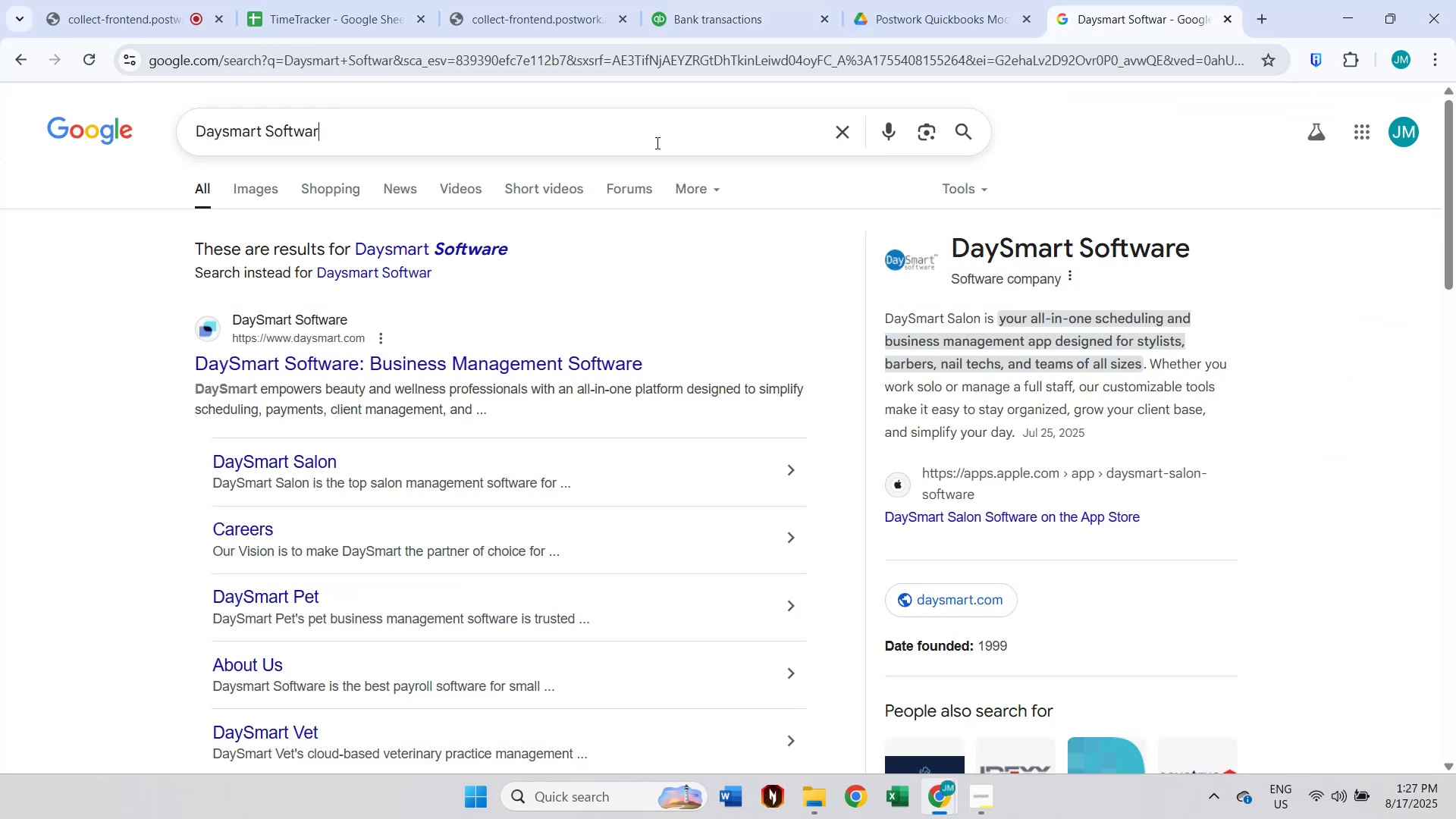 
key(Control+A)
 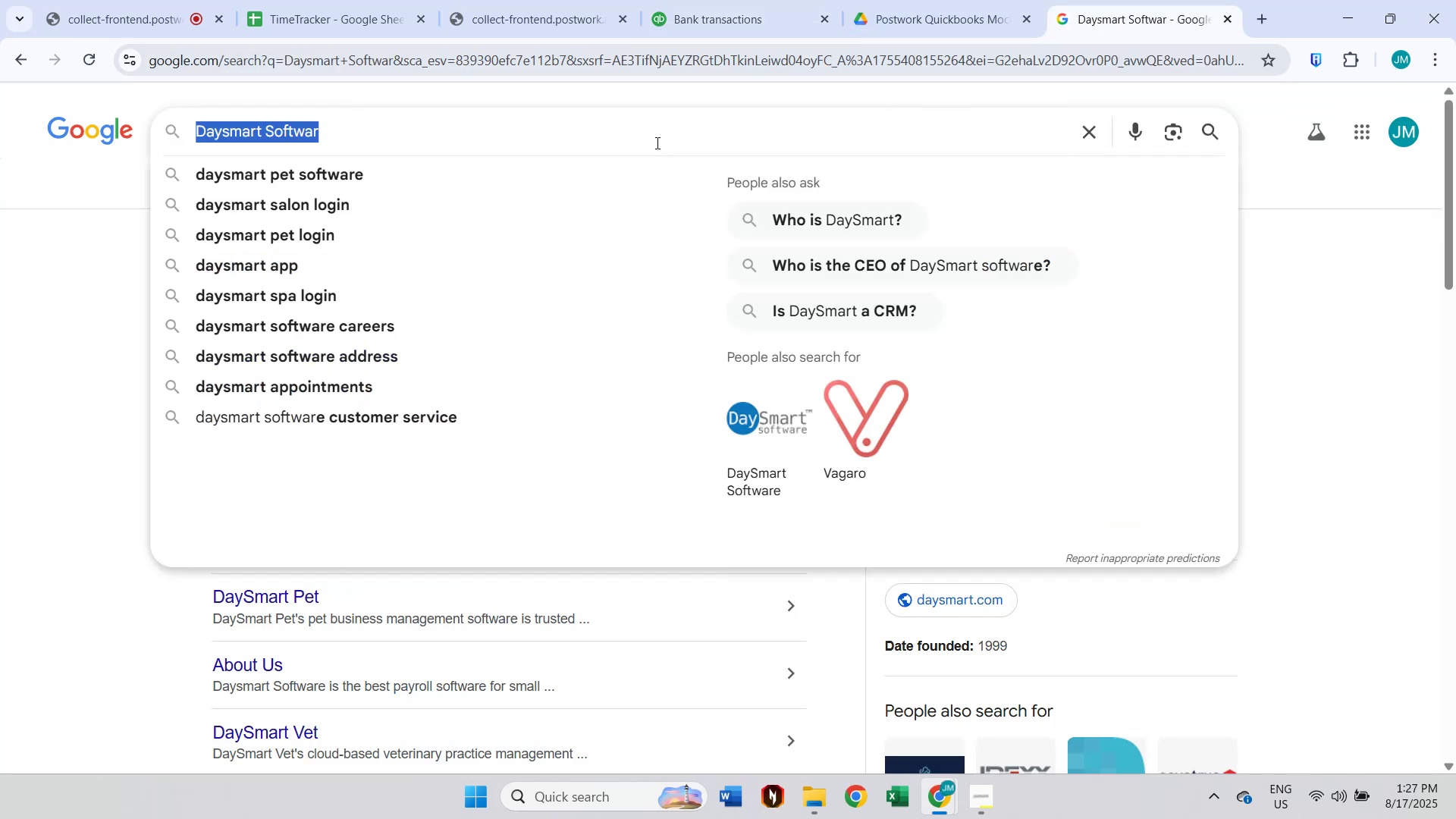 
key(Control+V)
 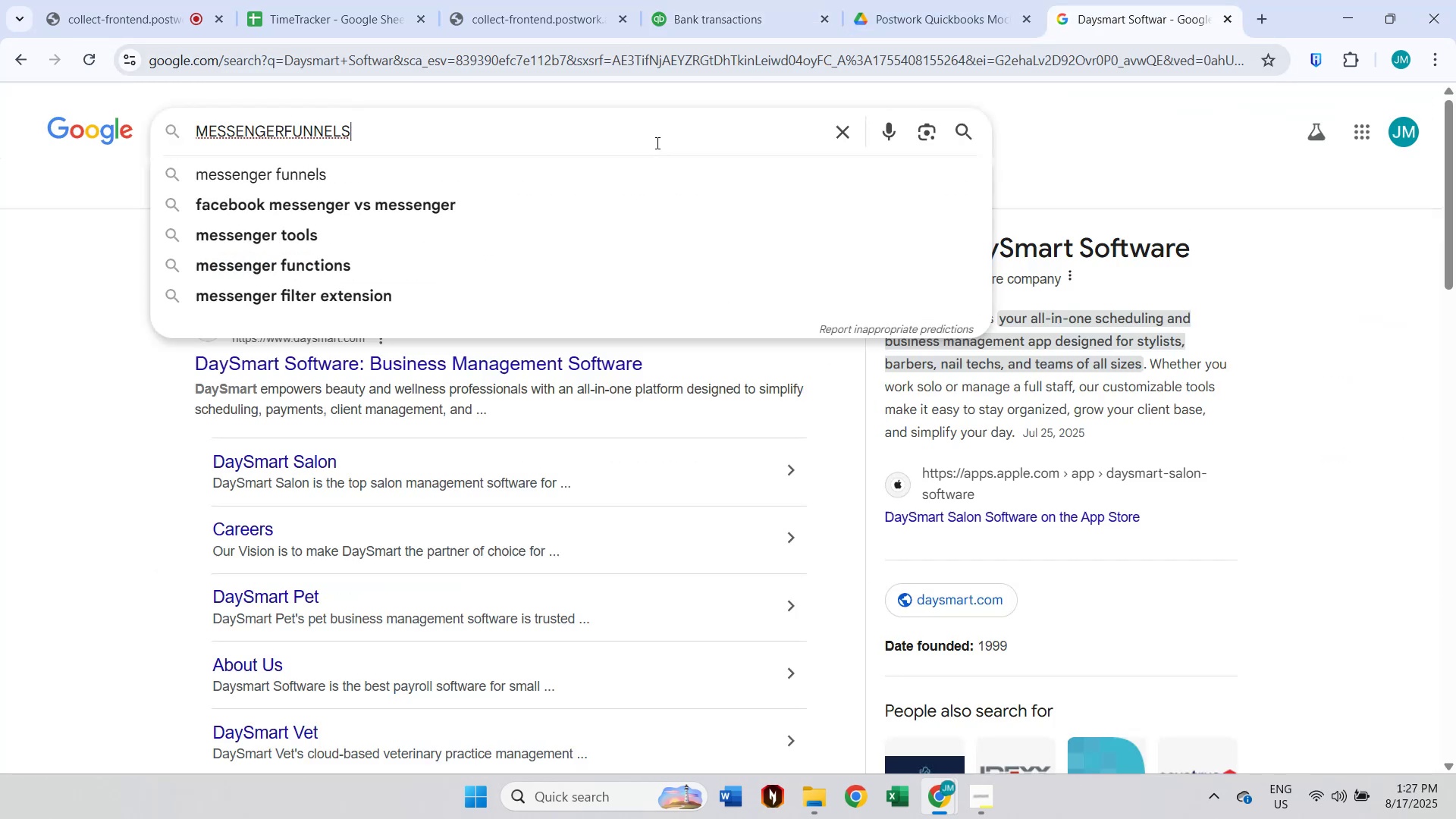 
key(Enter)
 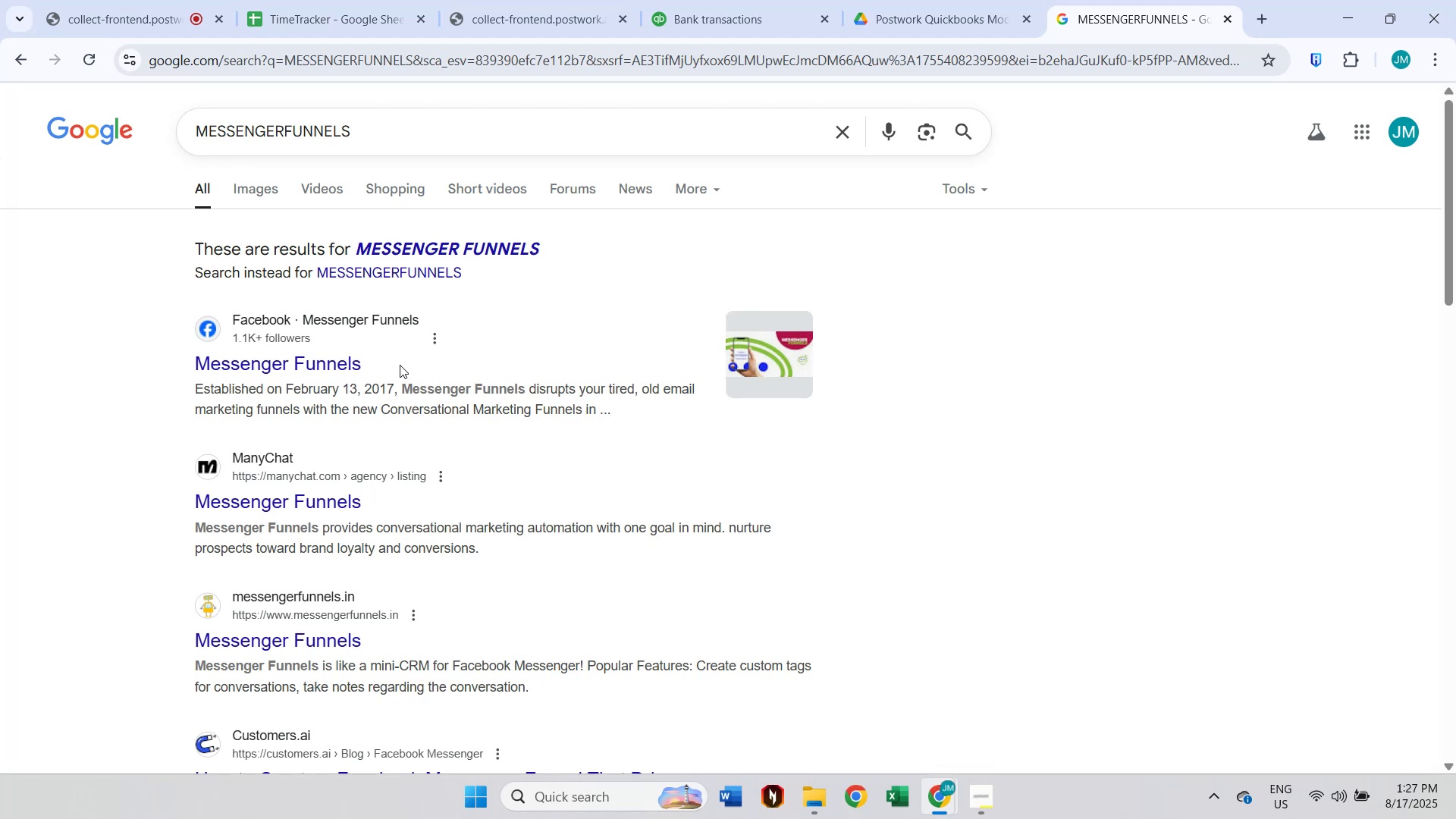 
wait(8.58)
 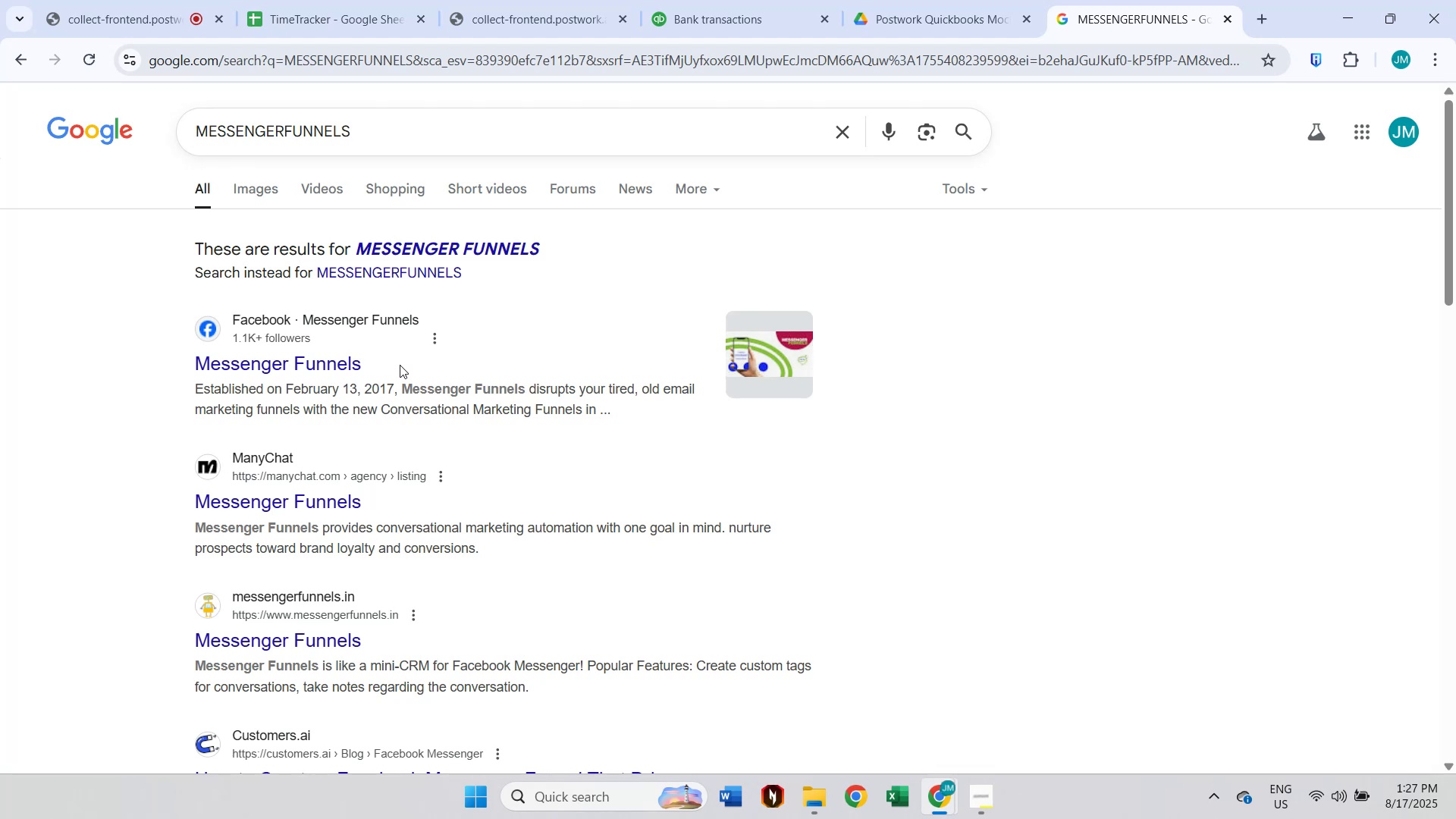 
left_click_drag(start_coordinate=[371, 500], to_coordinate=[199, 501])
 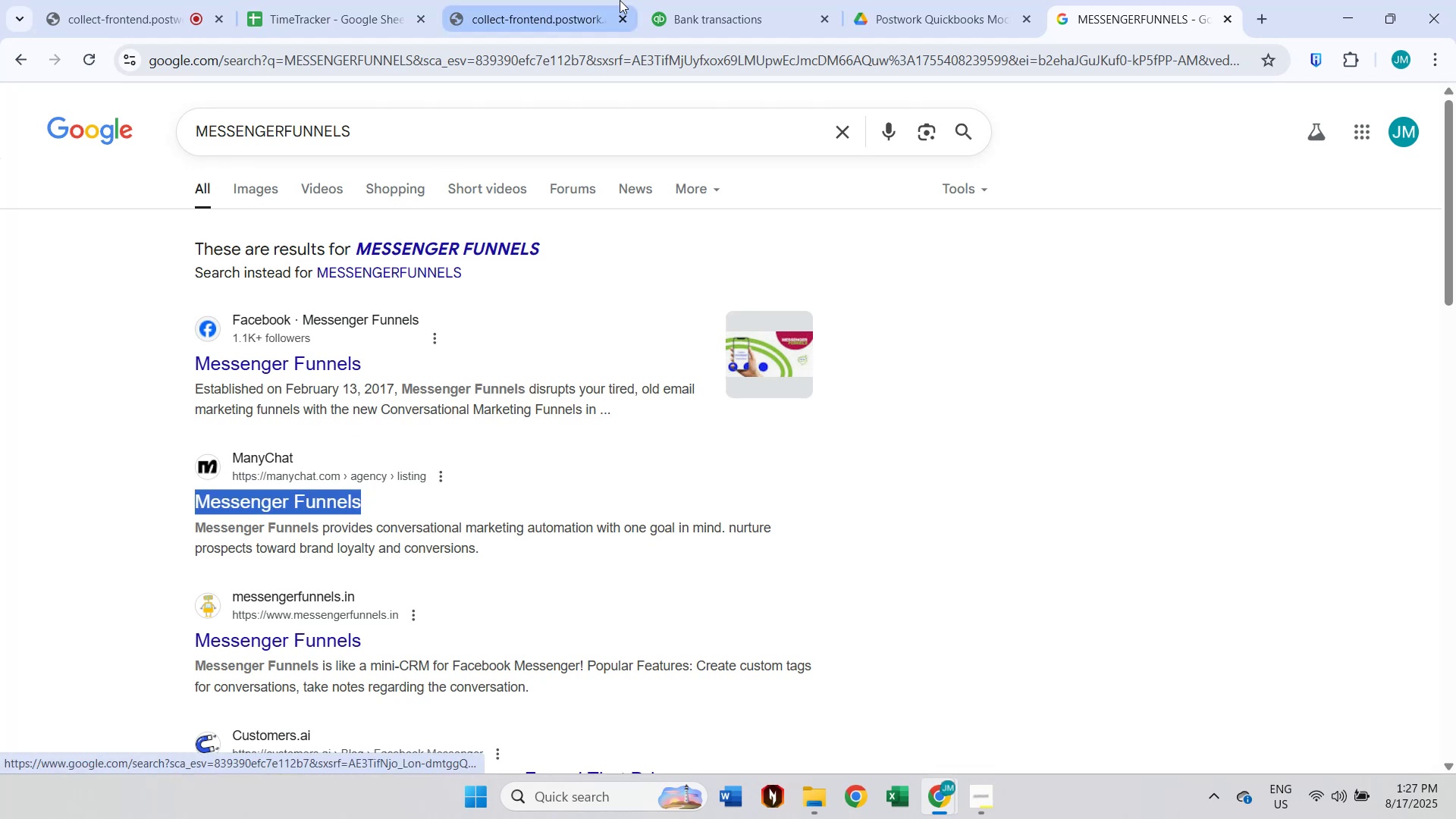 
key(Control+ControlLeft)
 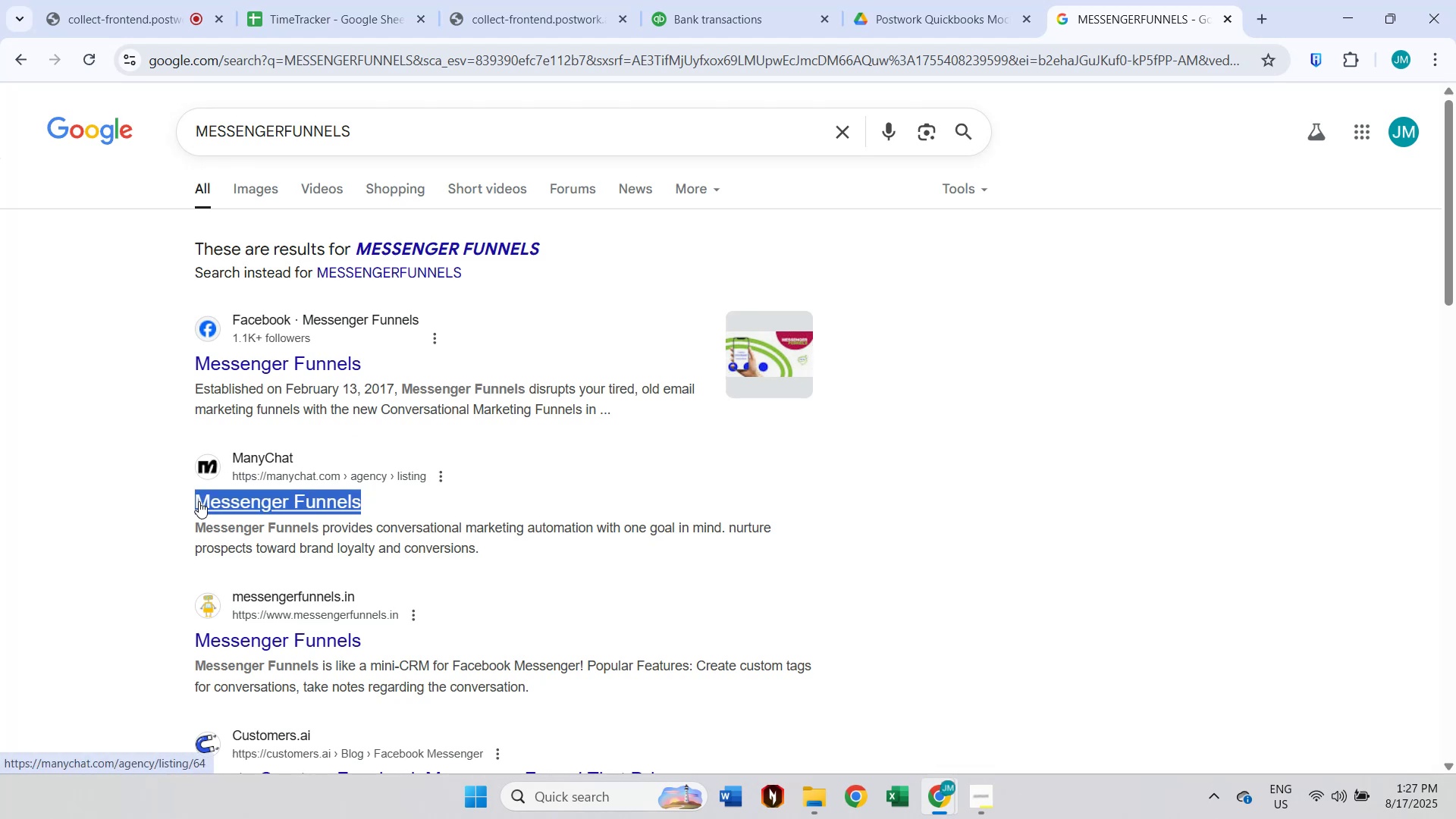 
key(Control+C)
 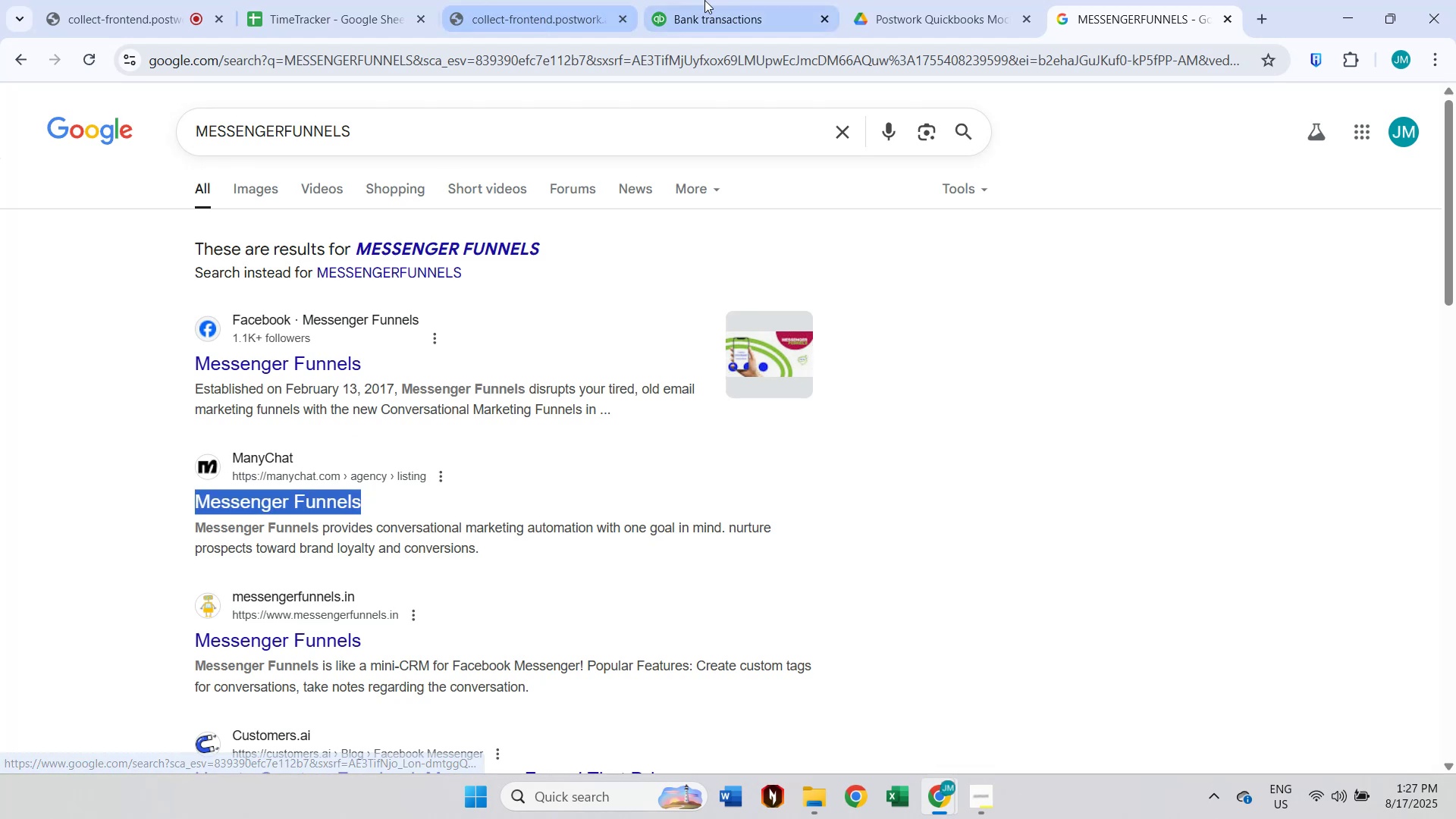 
left_click([714, 0])
 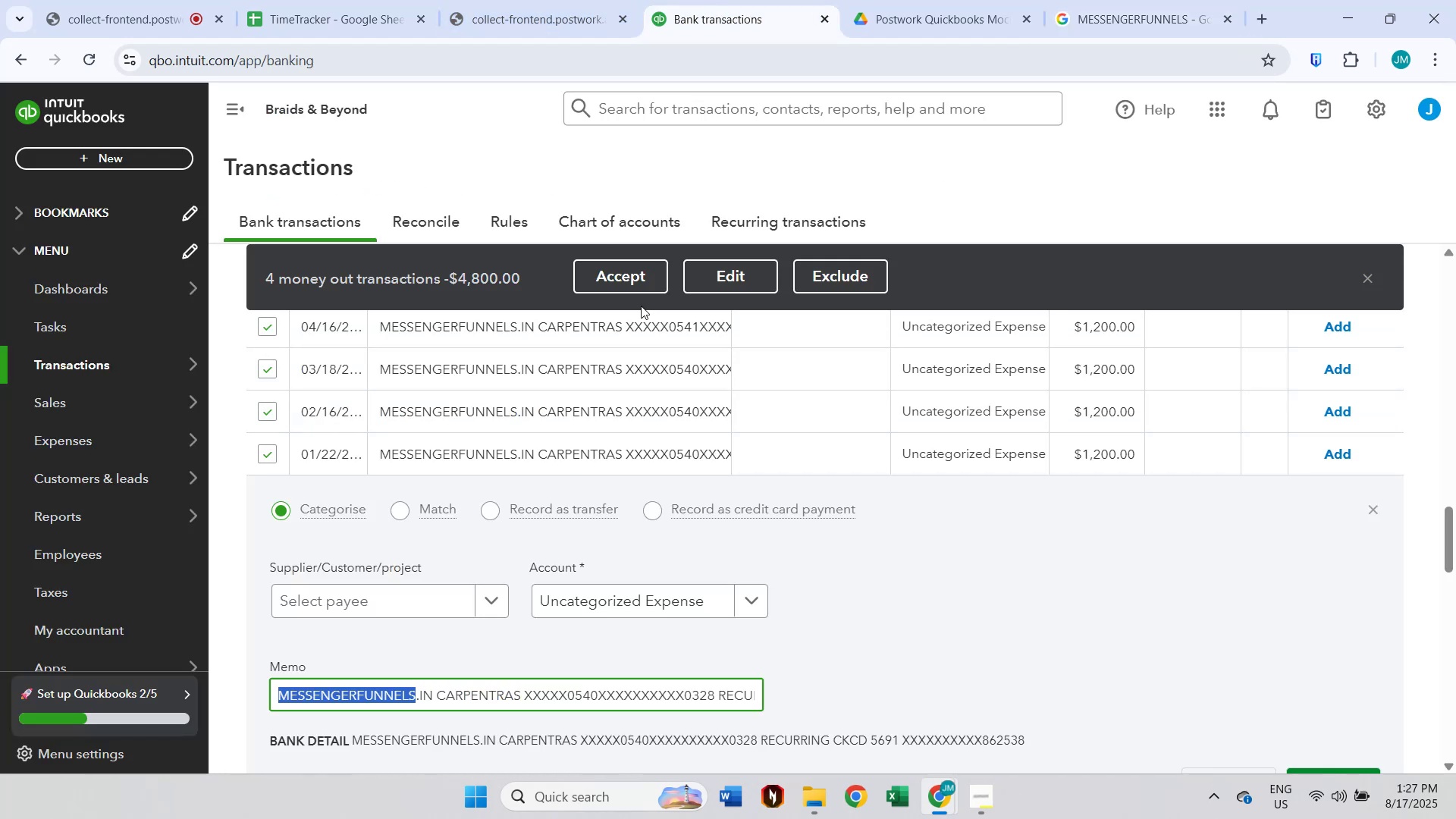 
left_click([716, 268])
 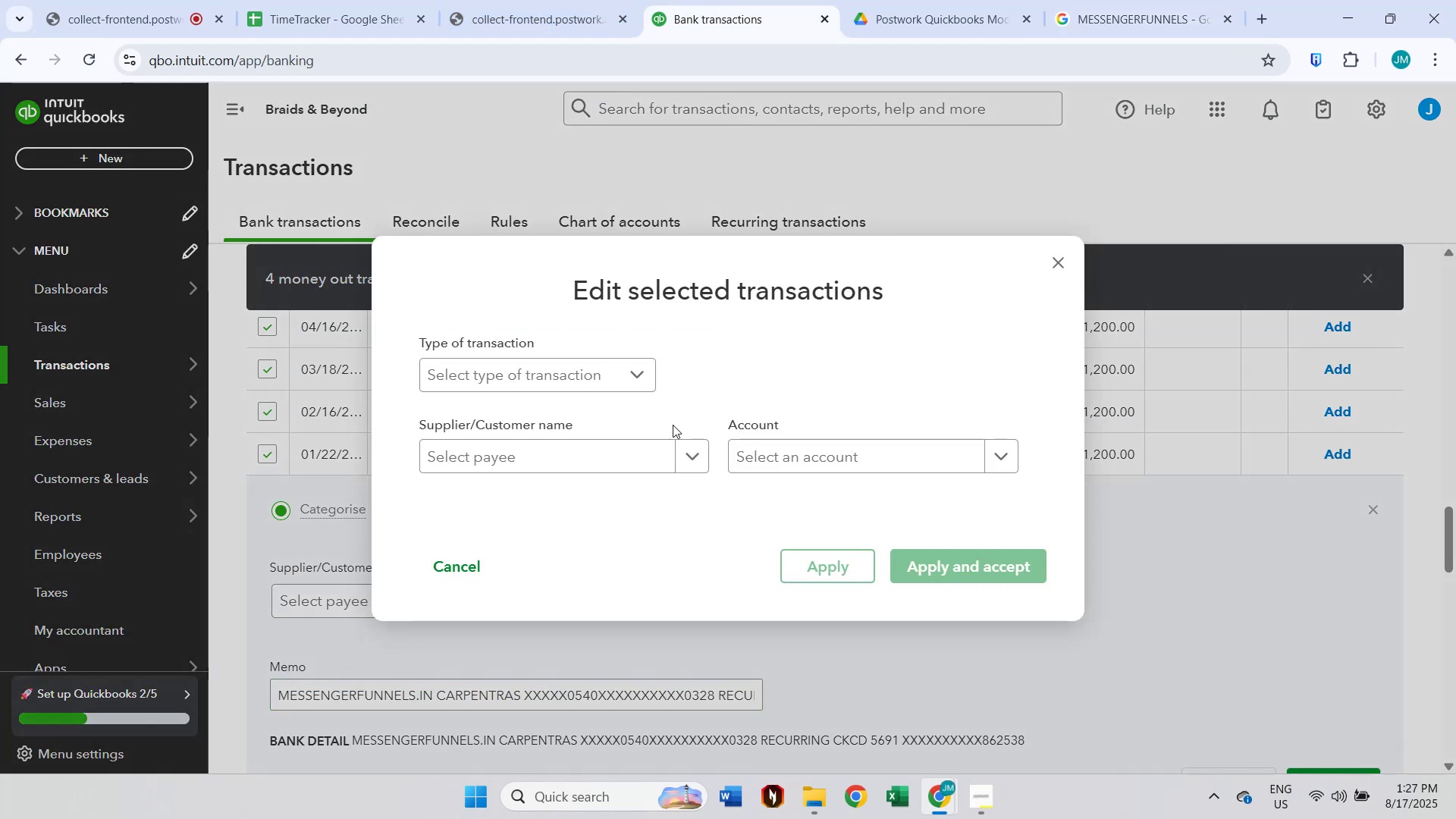 
left_click([570, 462])
 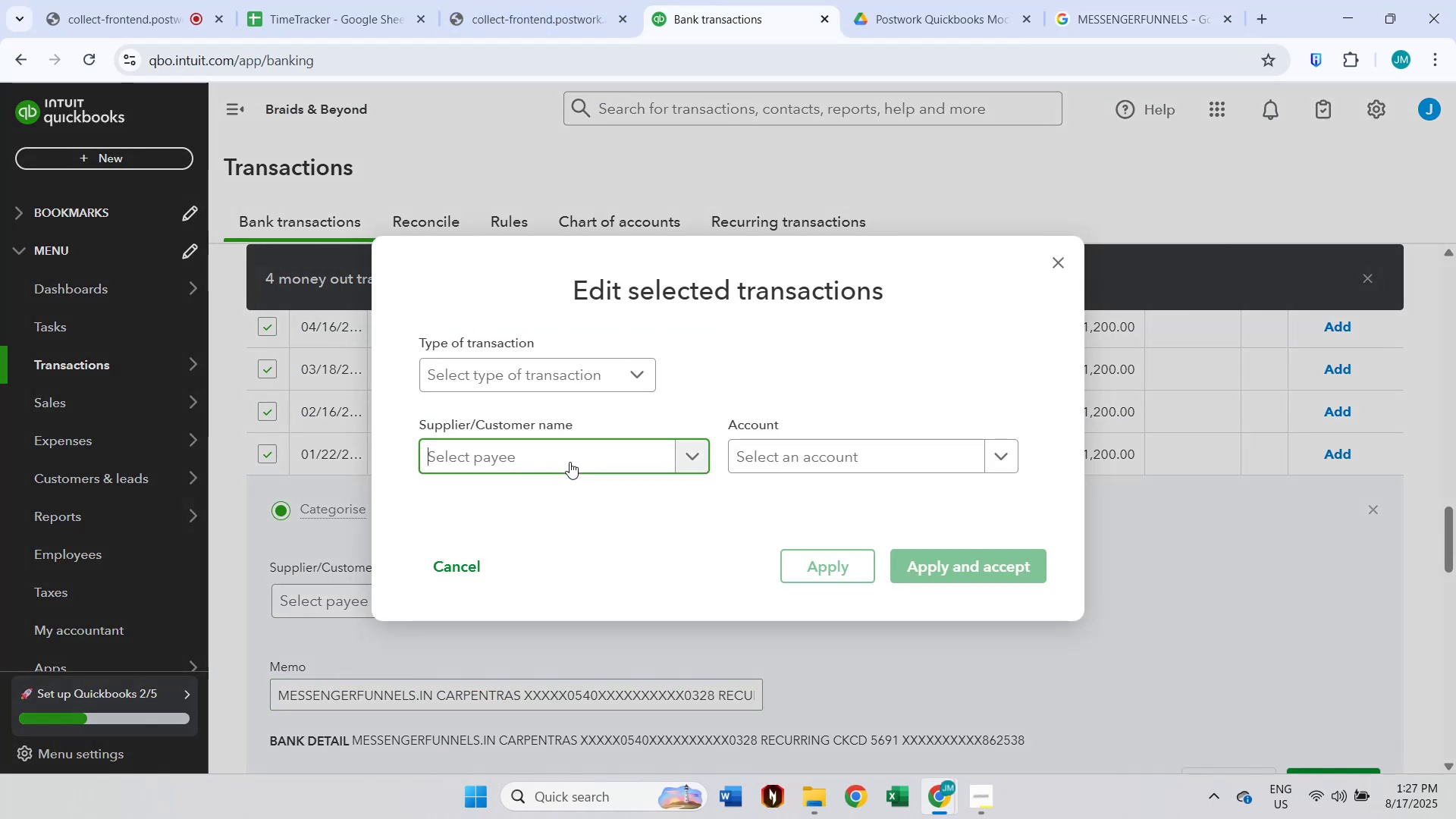 
key(Control+ControlLeft)
 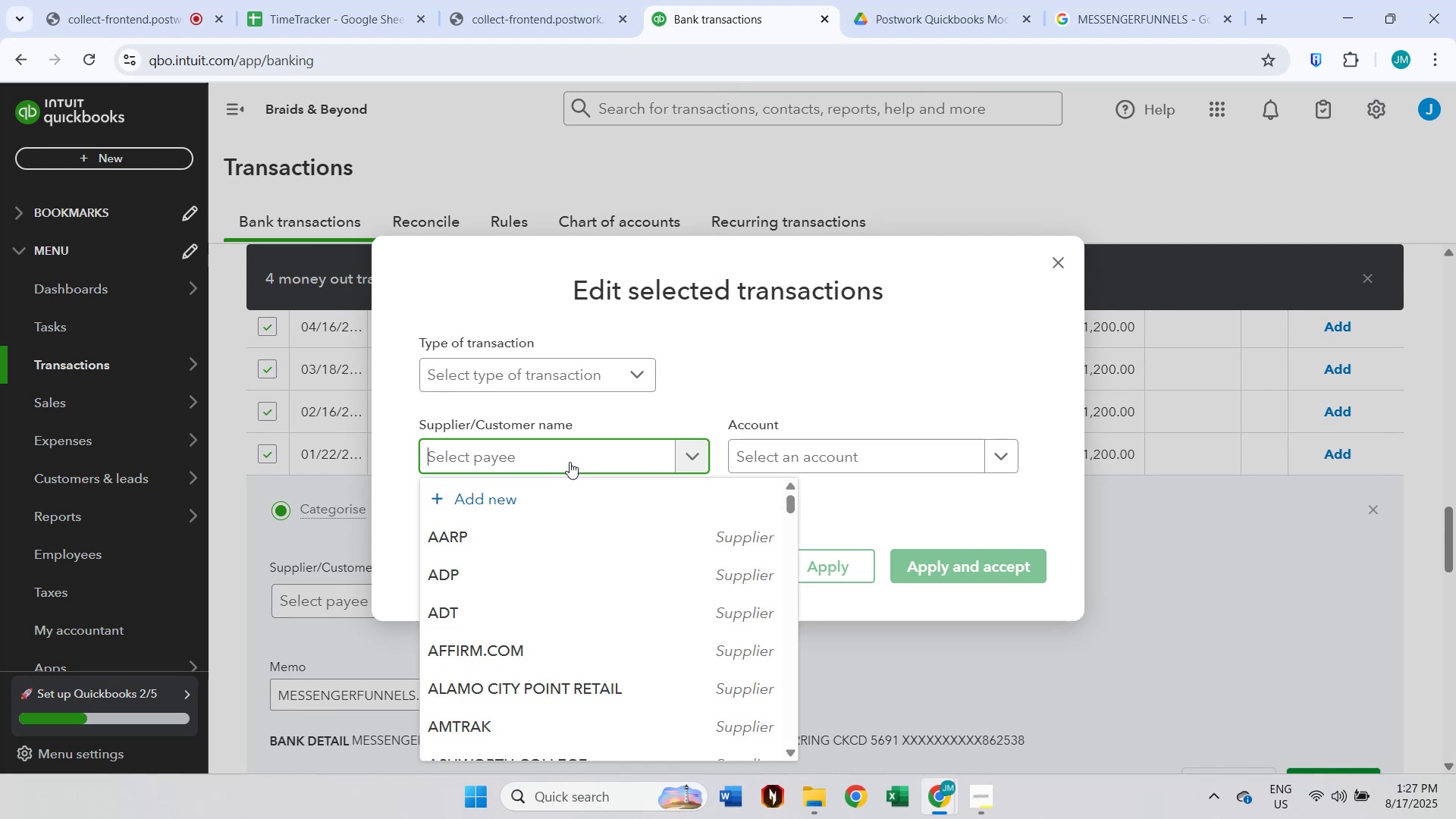 
key(Control+V)
 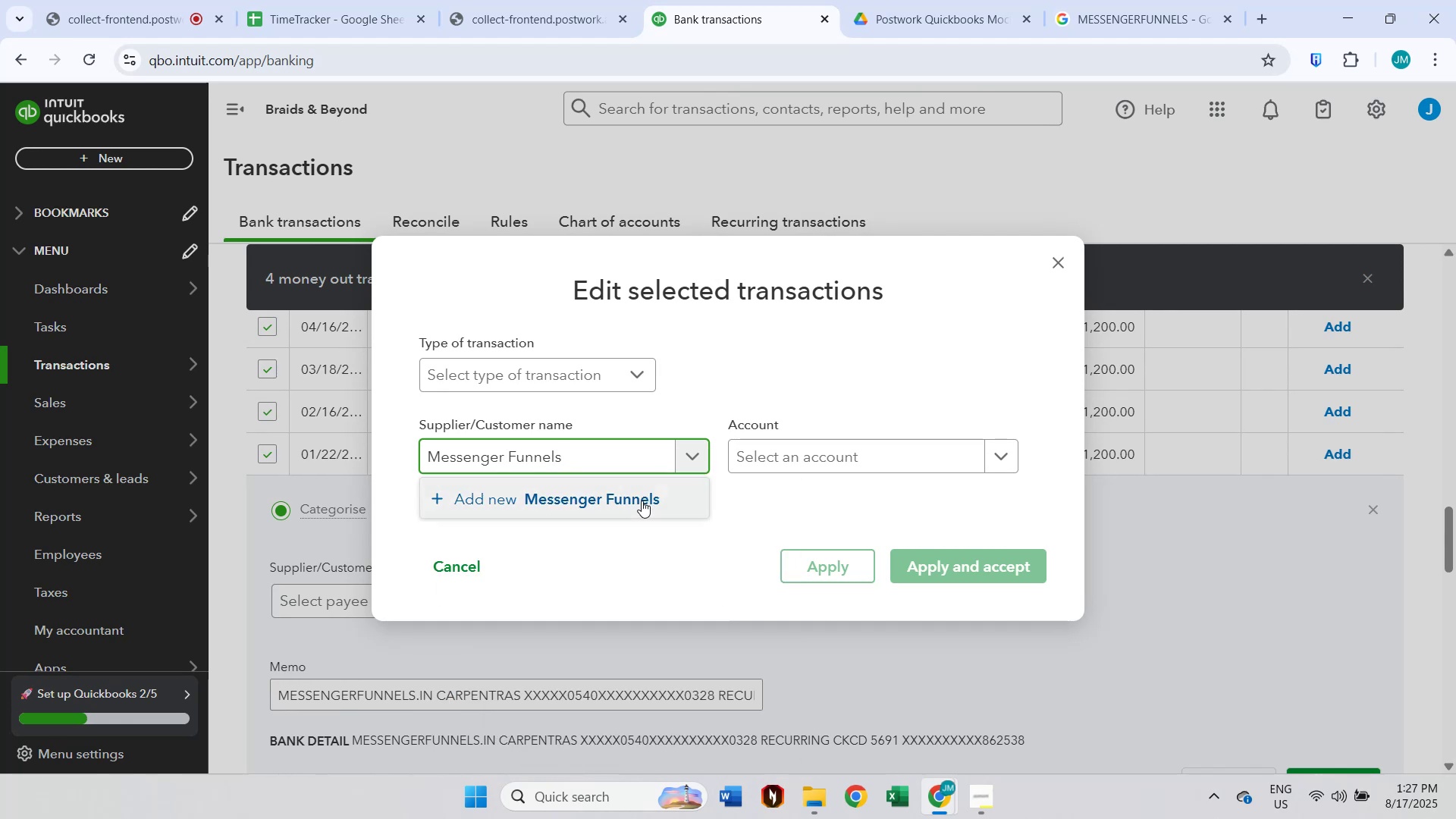 
left_click([642, 500])
 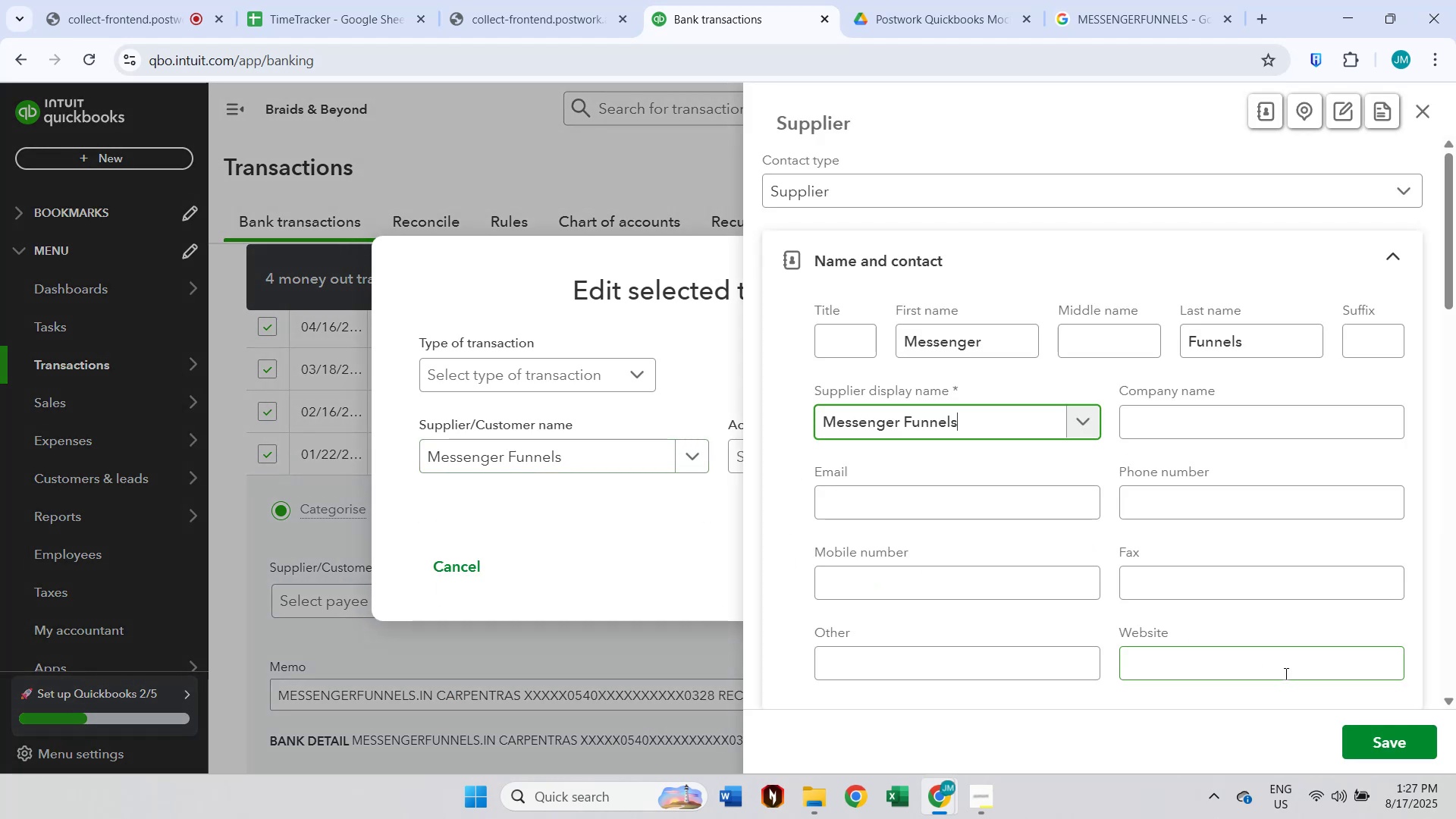 
left_click([1370, 733])
 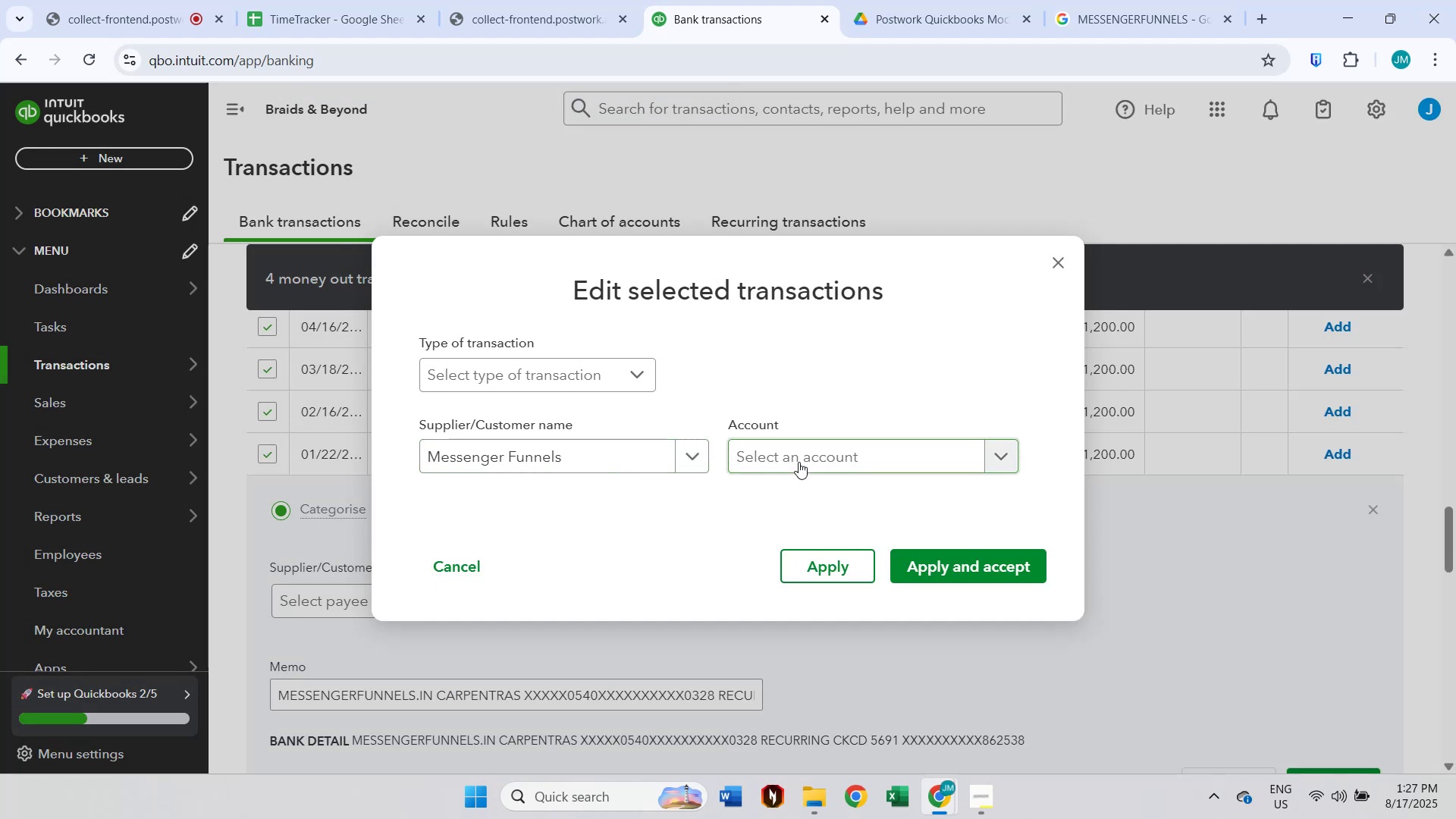 
left_click([799, 462])
 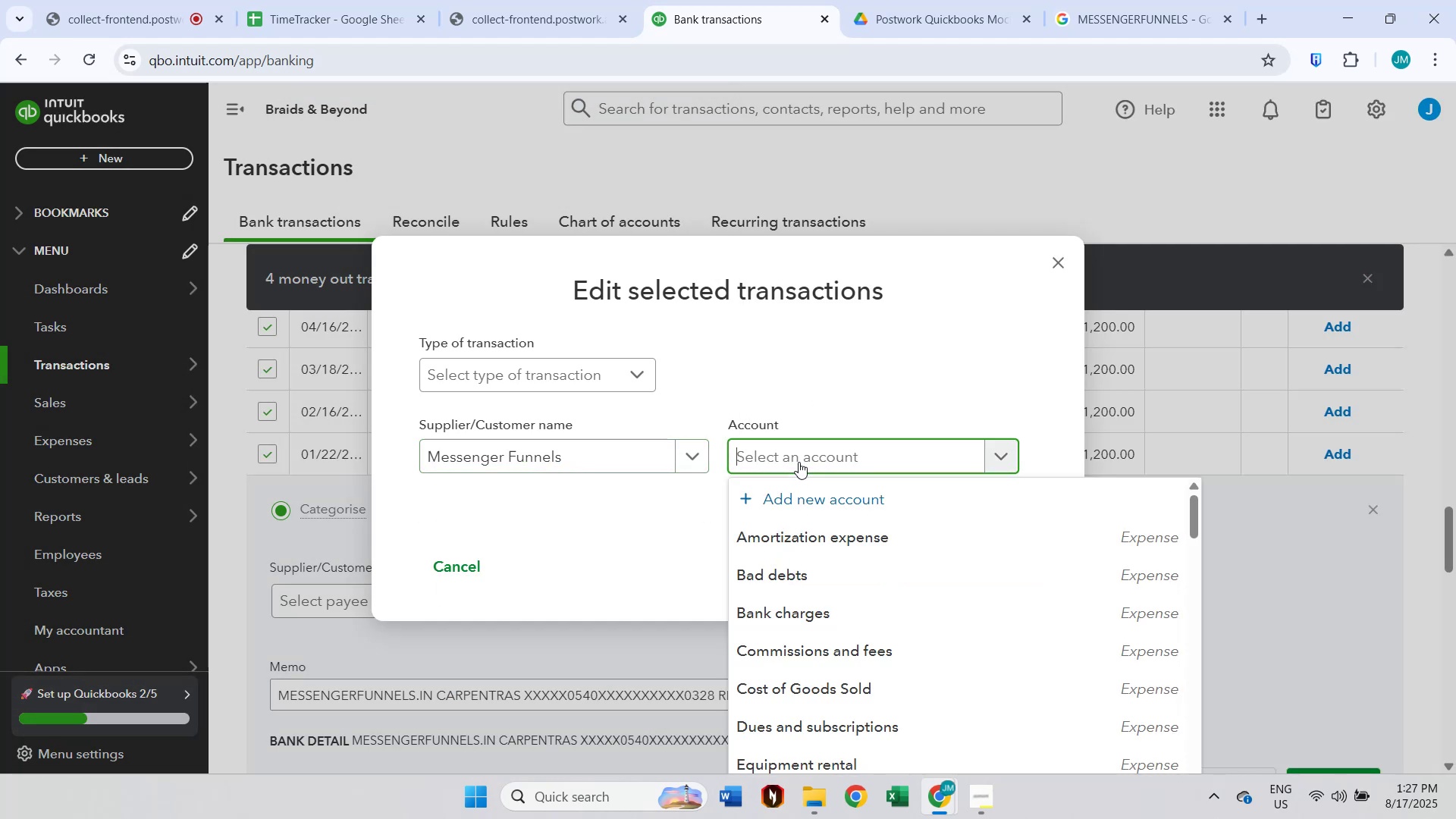 
type(dues)
 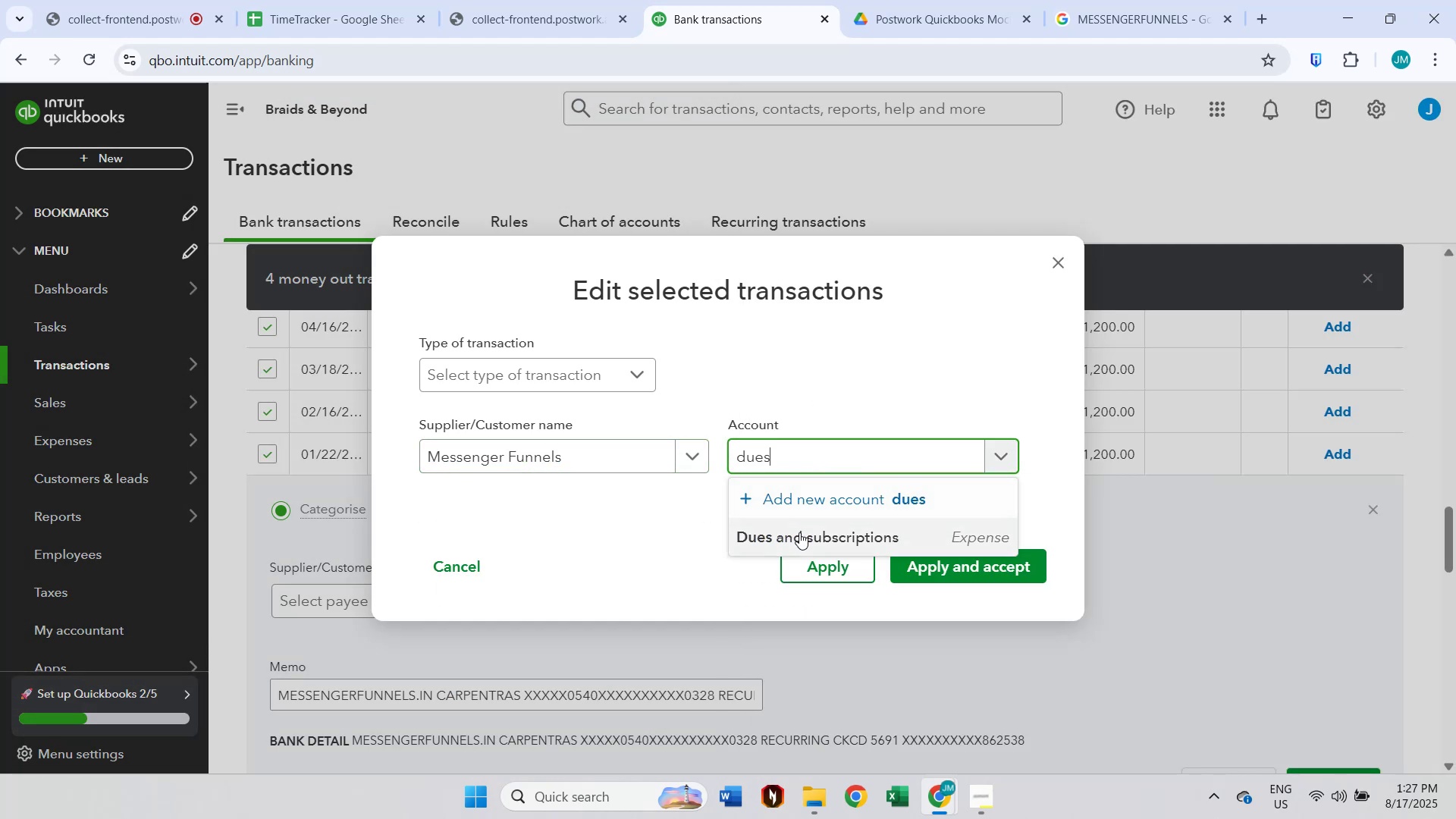 
double_click([928, 566])
 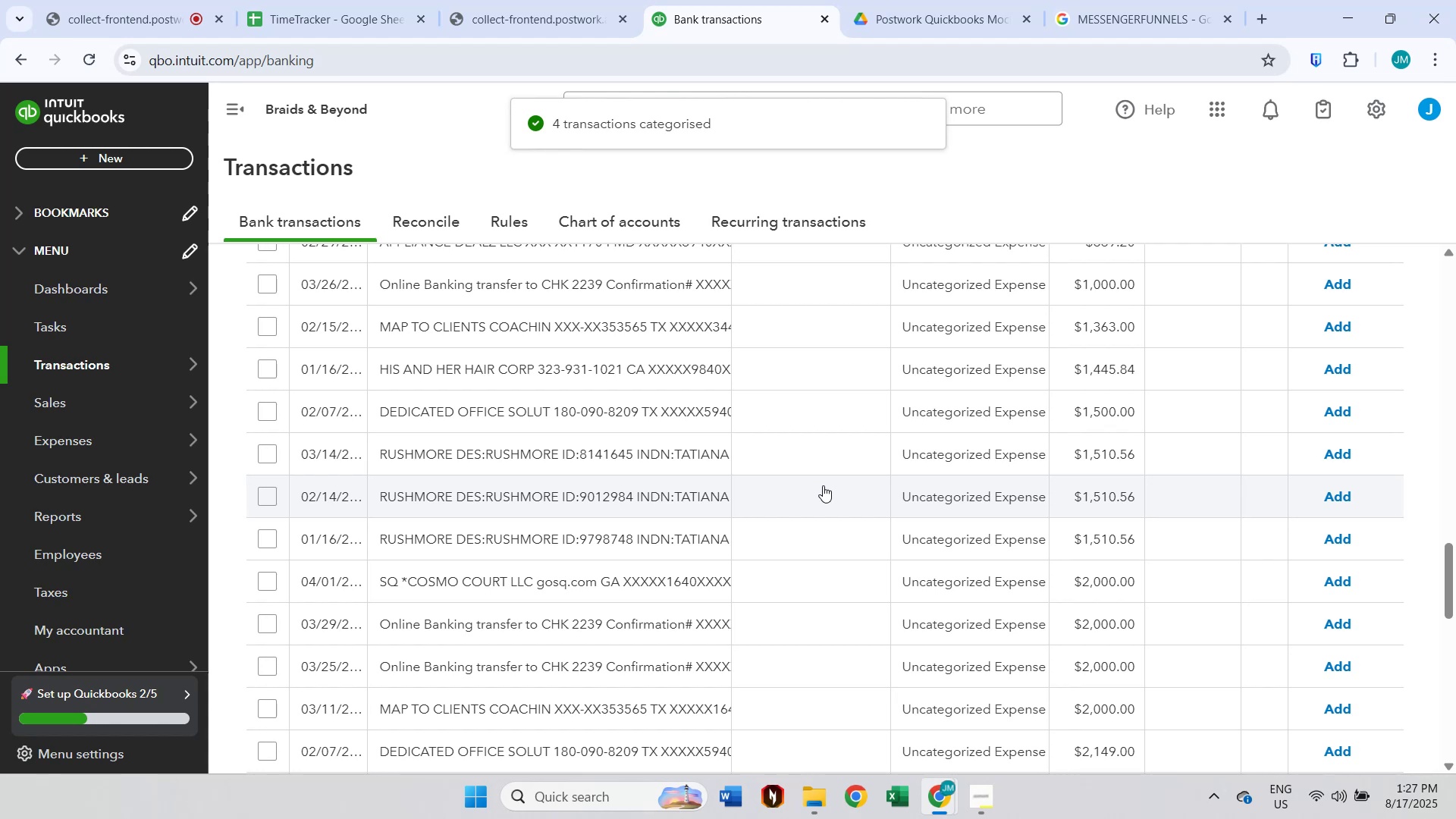 
left_click([264, 457])
 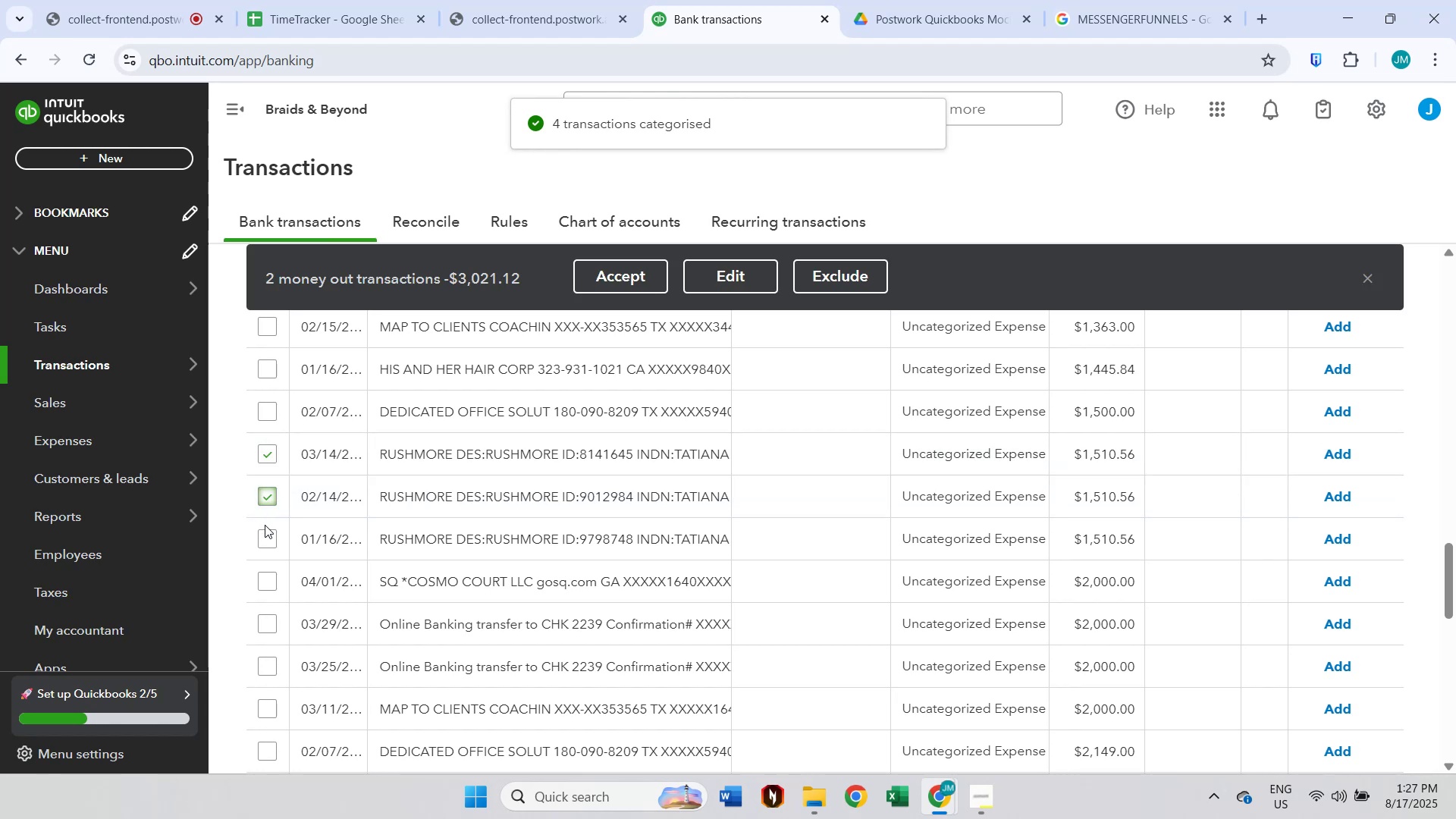 
left_click([265, 539])
 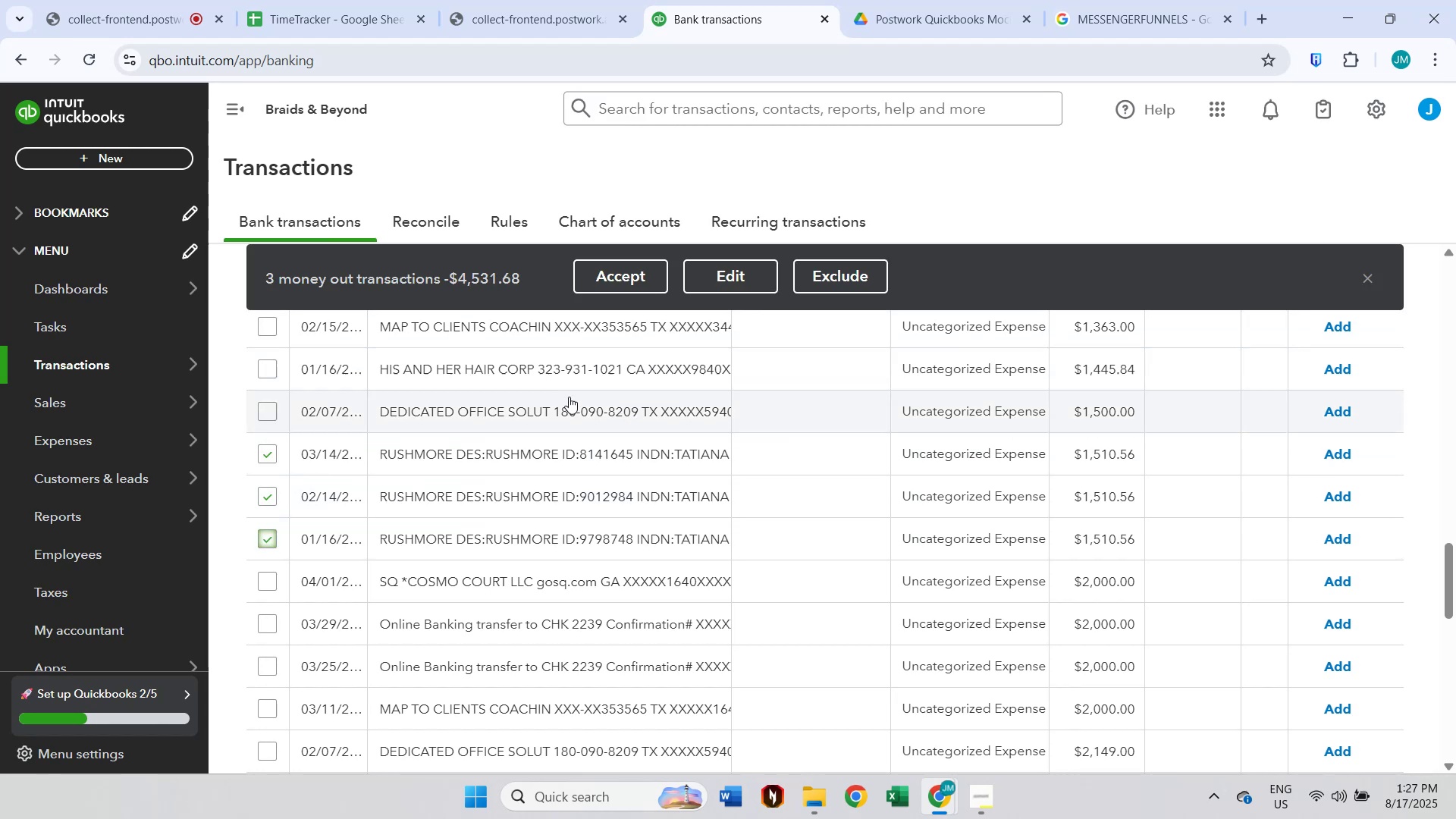 
left_click([529, 444])
 